 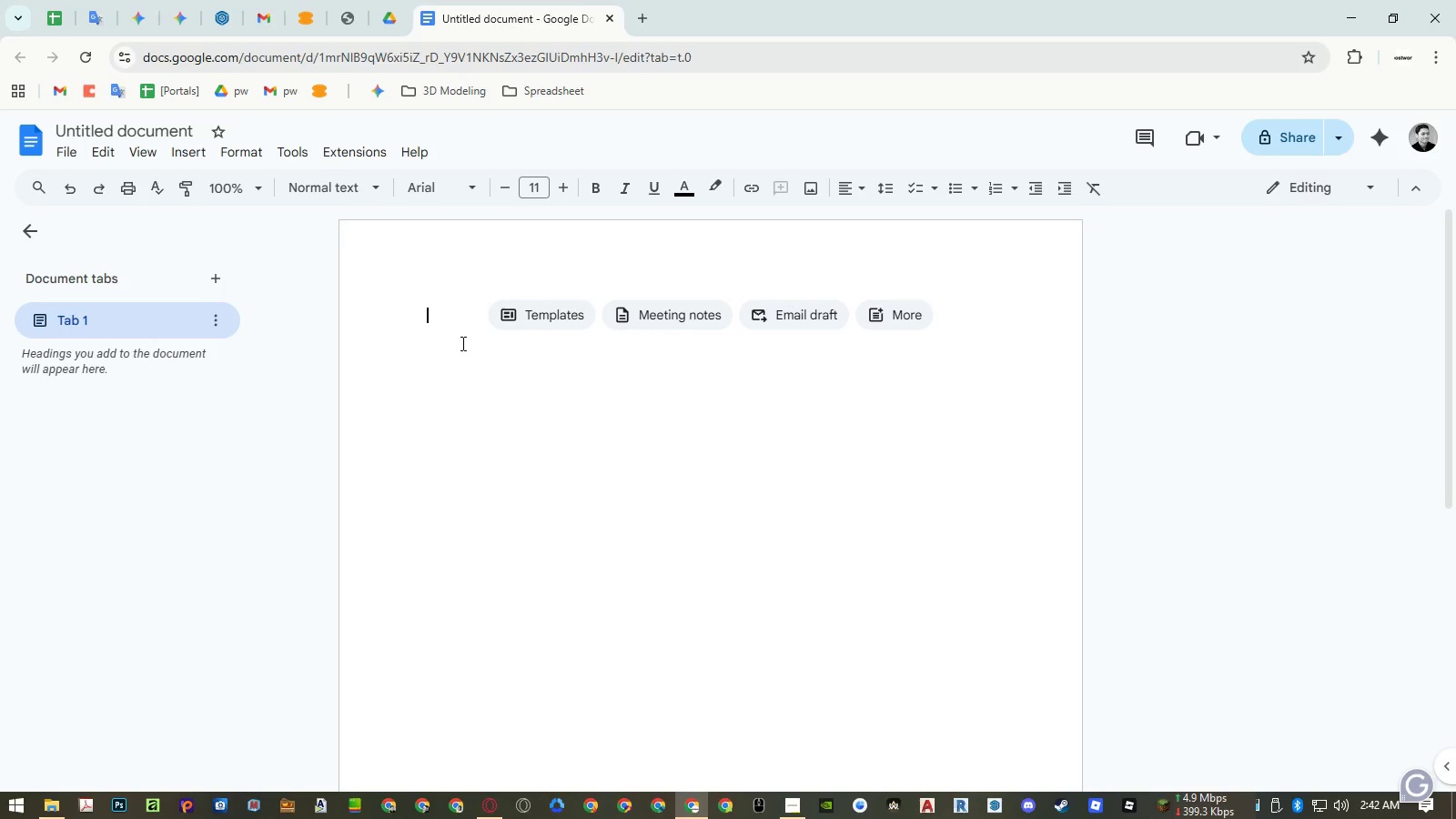 
key(Control+ControlLeft)
 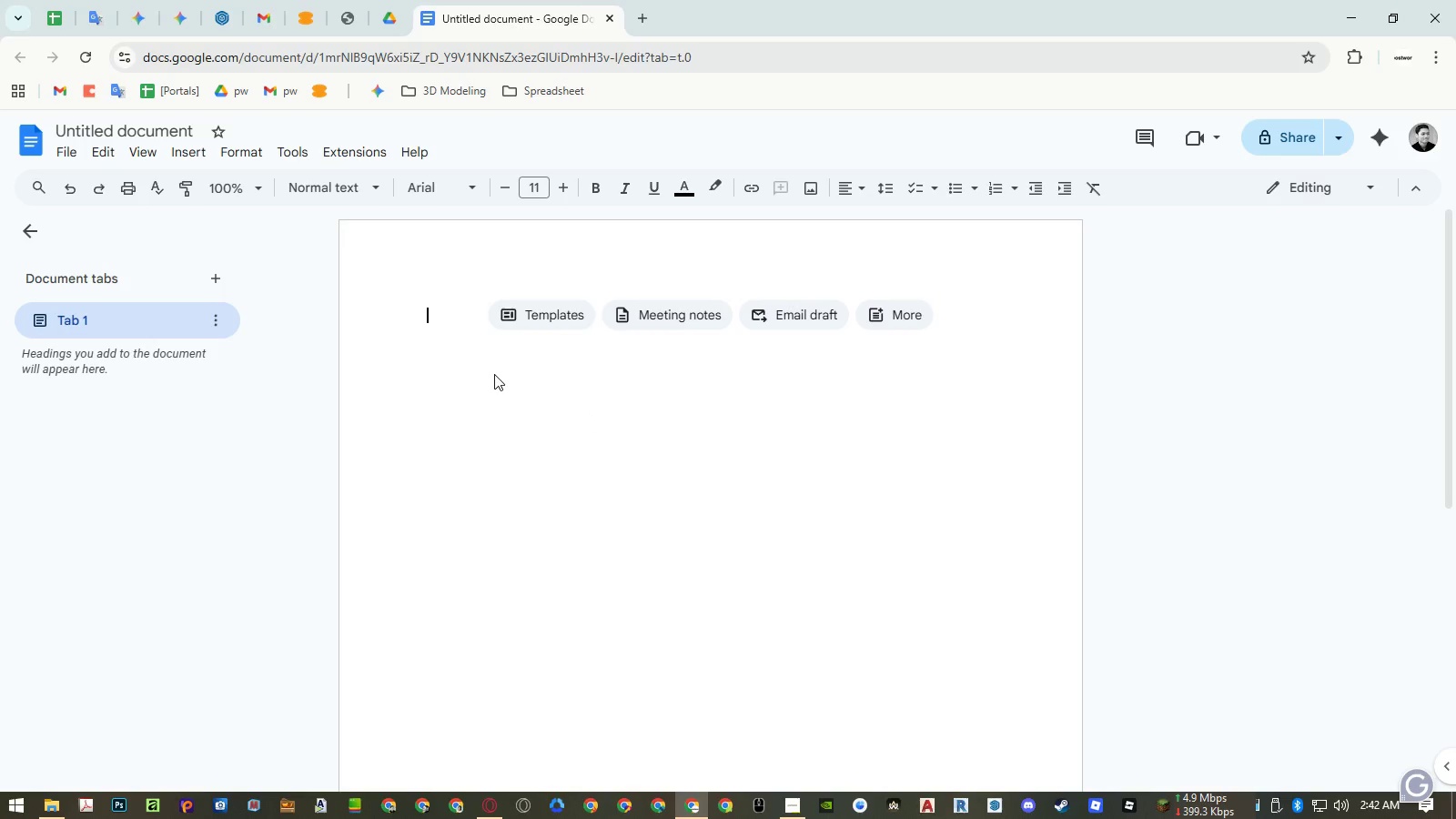 
key(Control+V)
 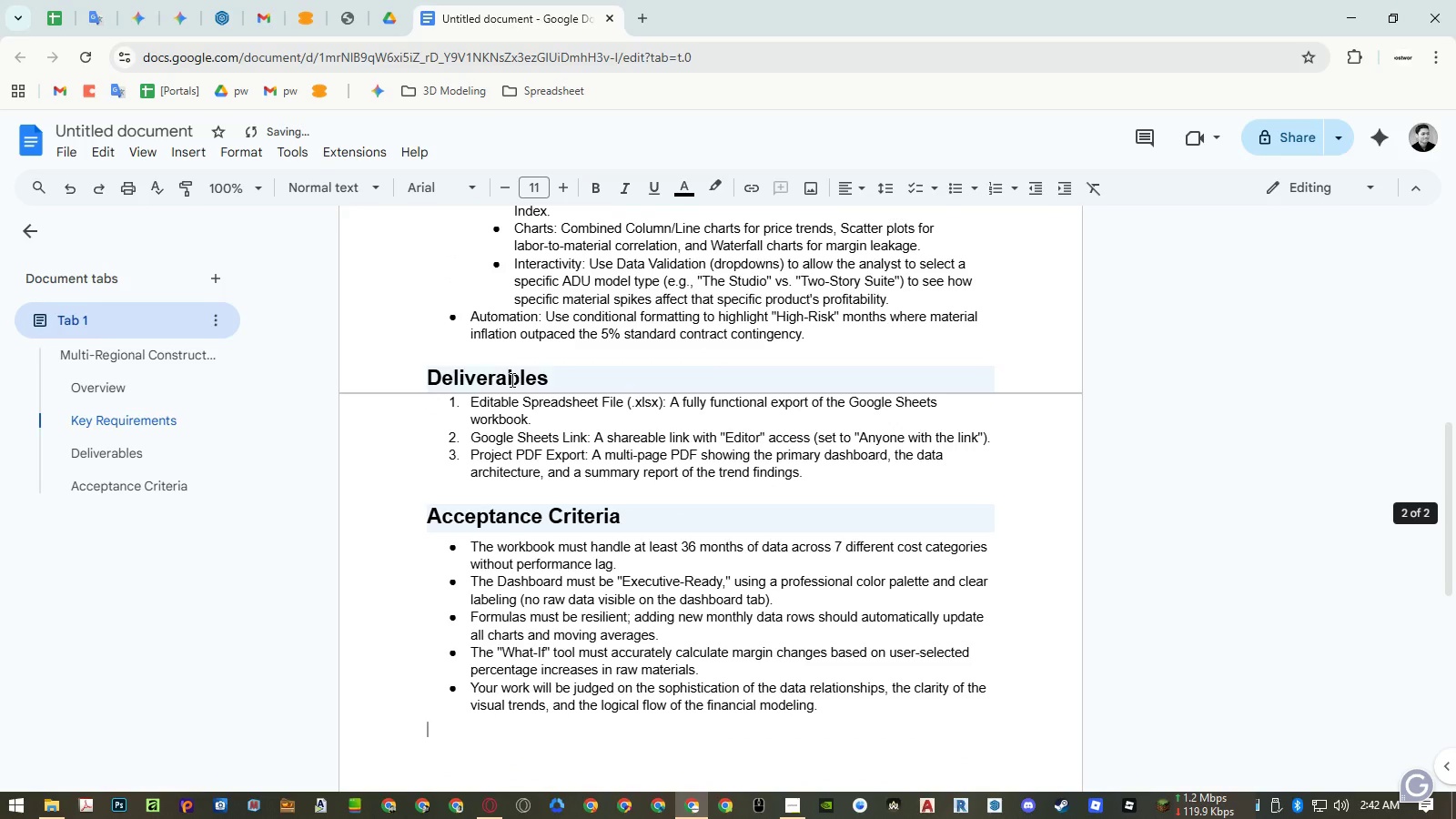 
scroll: coordinate [511, 379], scroll_direction: up, amount: 14.0
 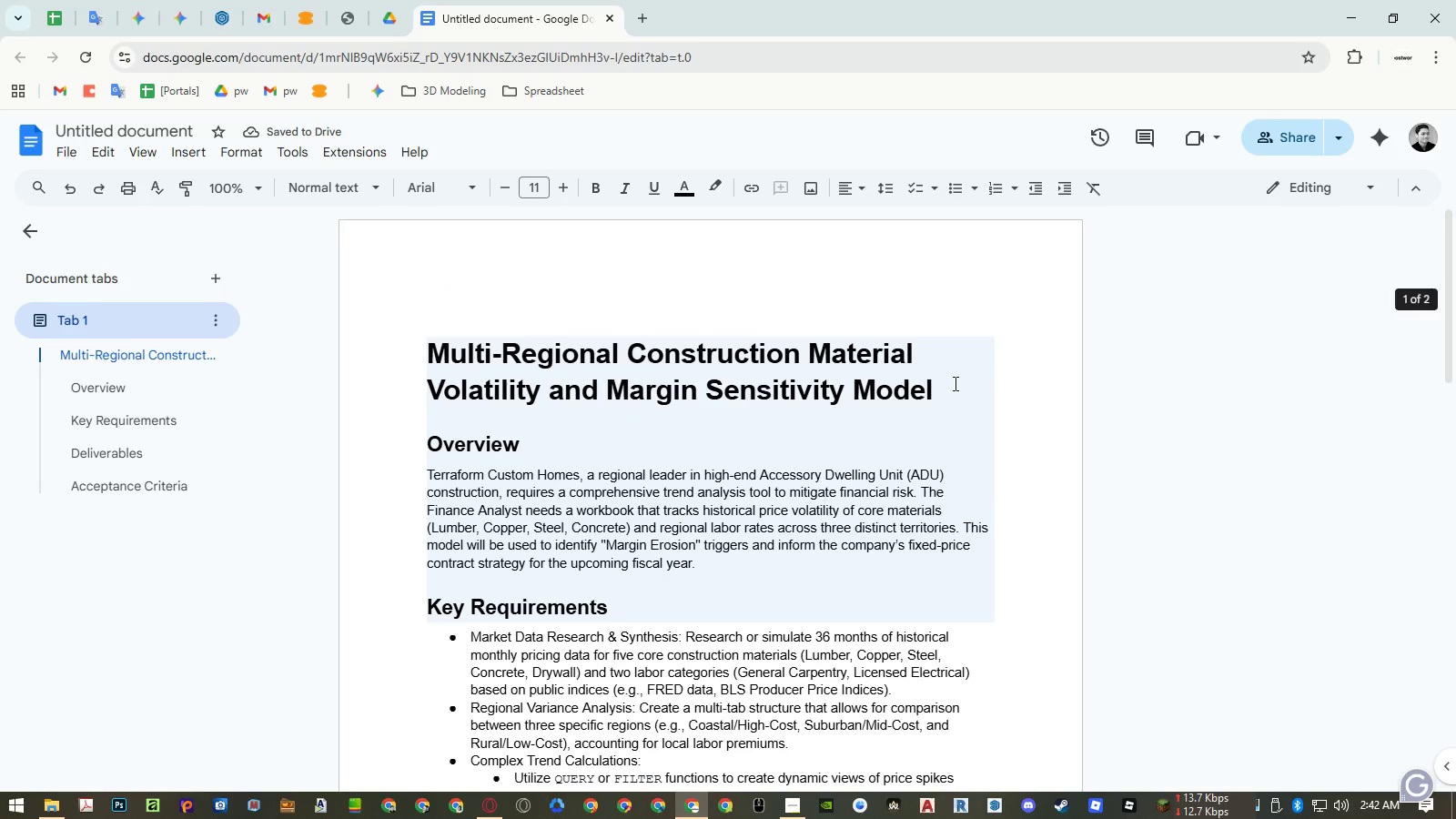 
left_click_drag(start_coordinate=[953, 388], to_coordinate=[423, 359])
 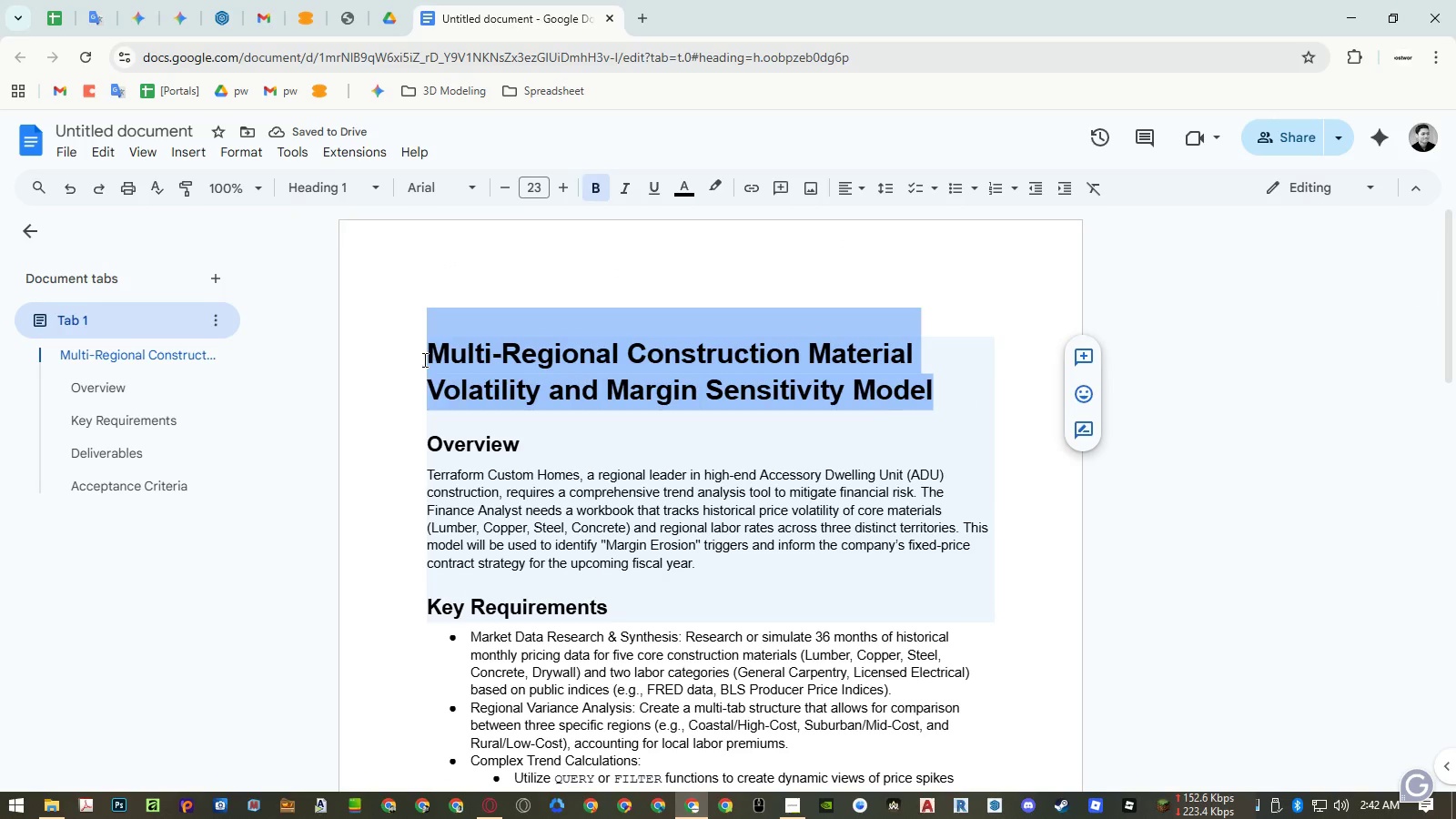 
key(Control+ControlLeft)
 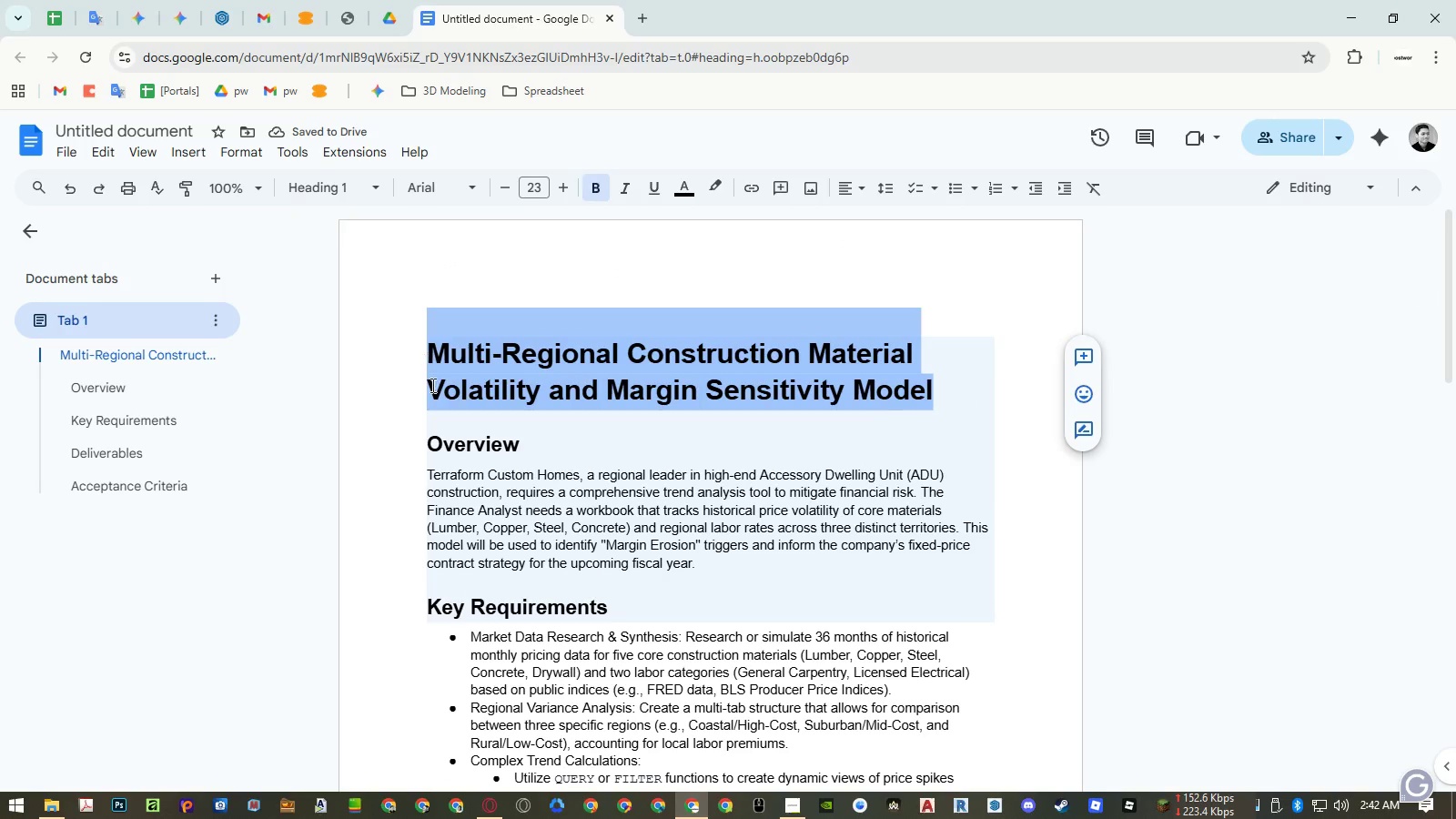 
key(Control+C)
 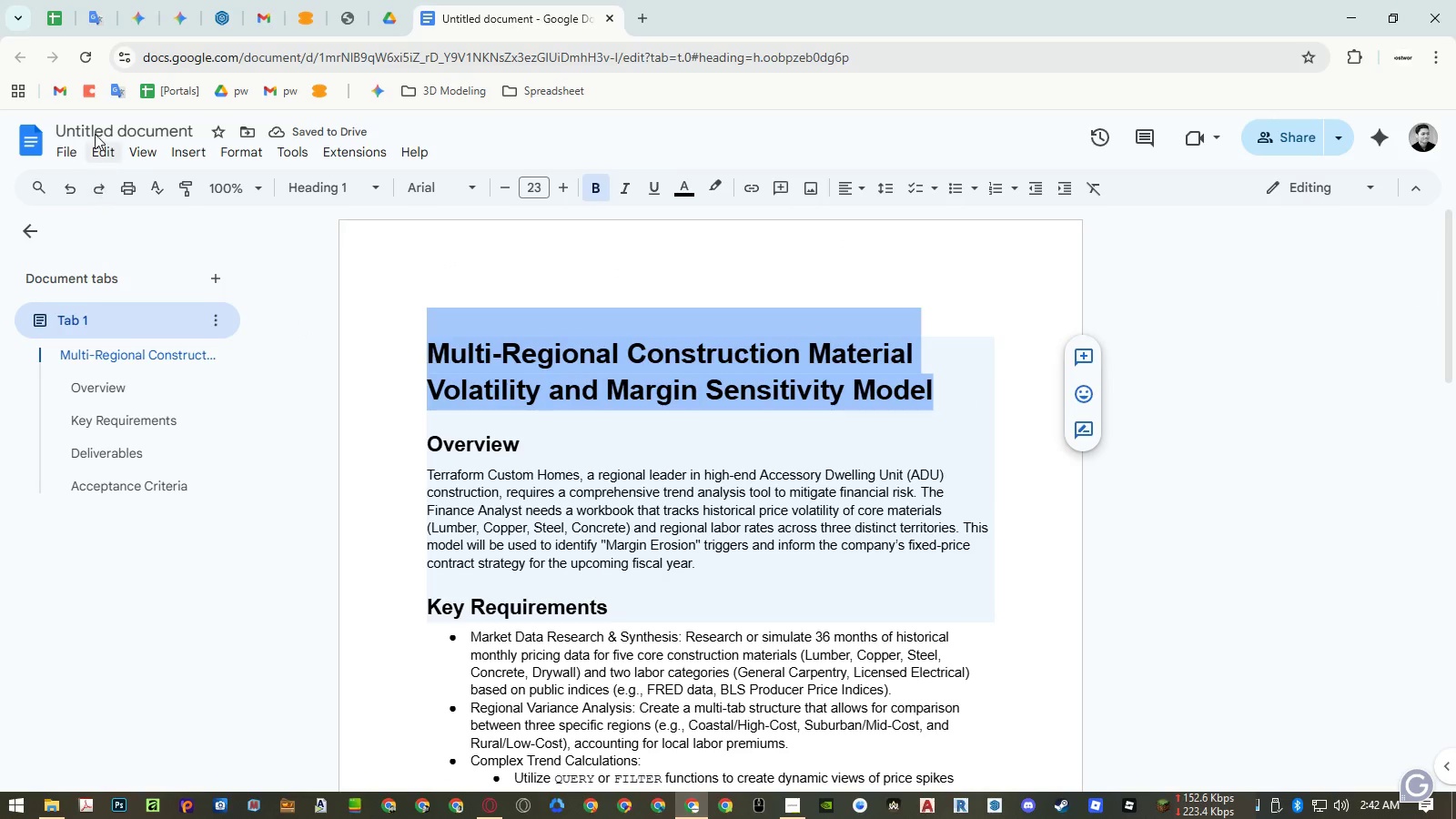 
left_click([94, 123])
 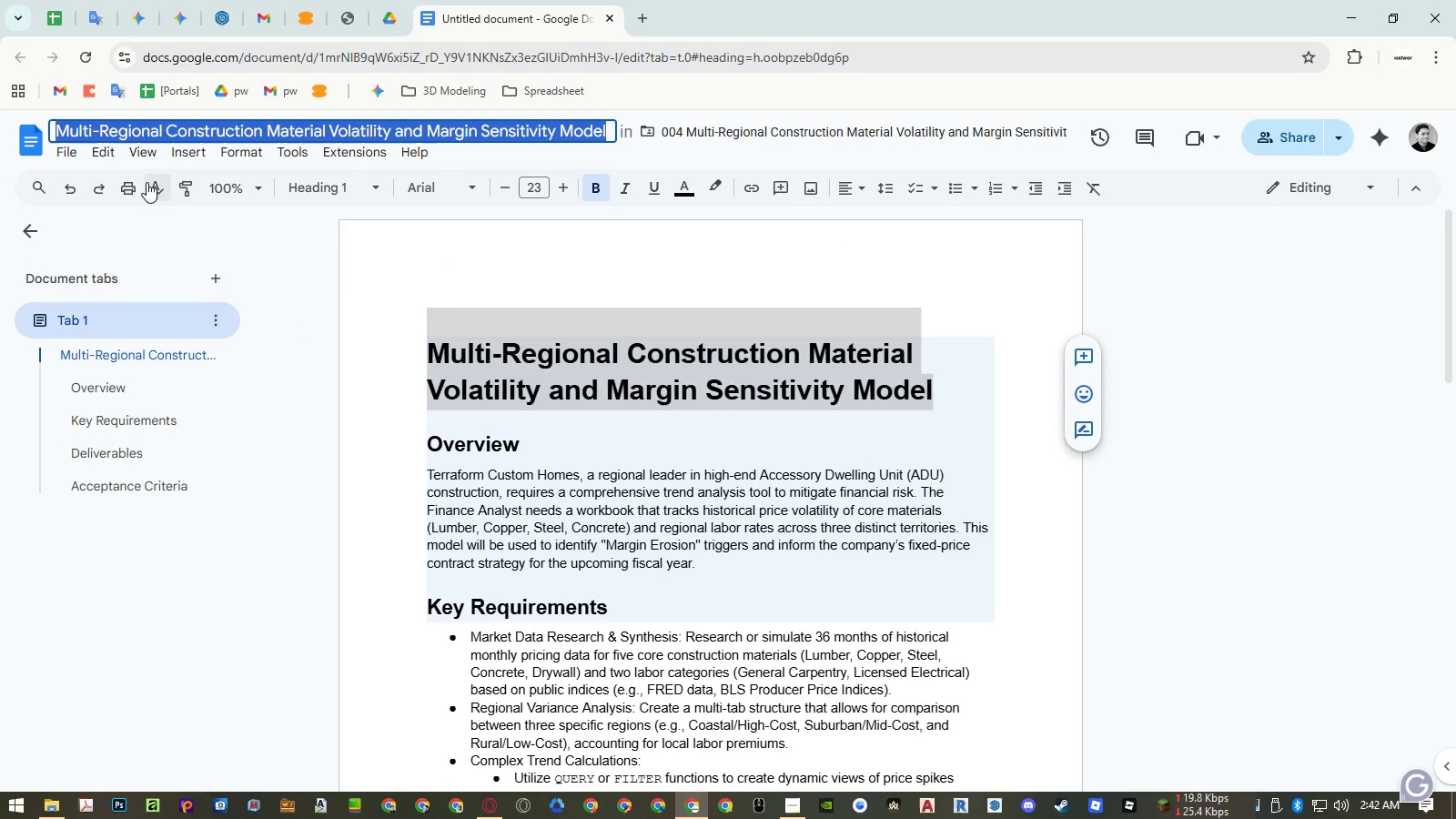 
key(Control+ControlLeft)
 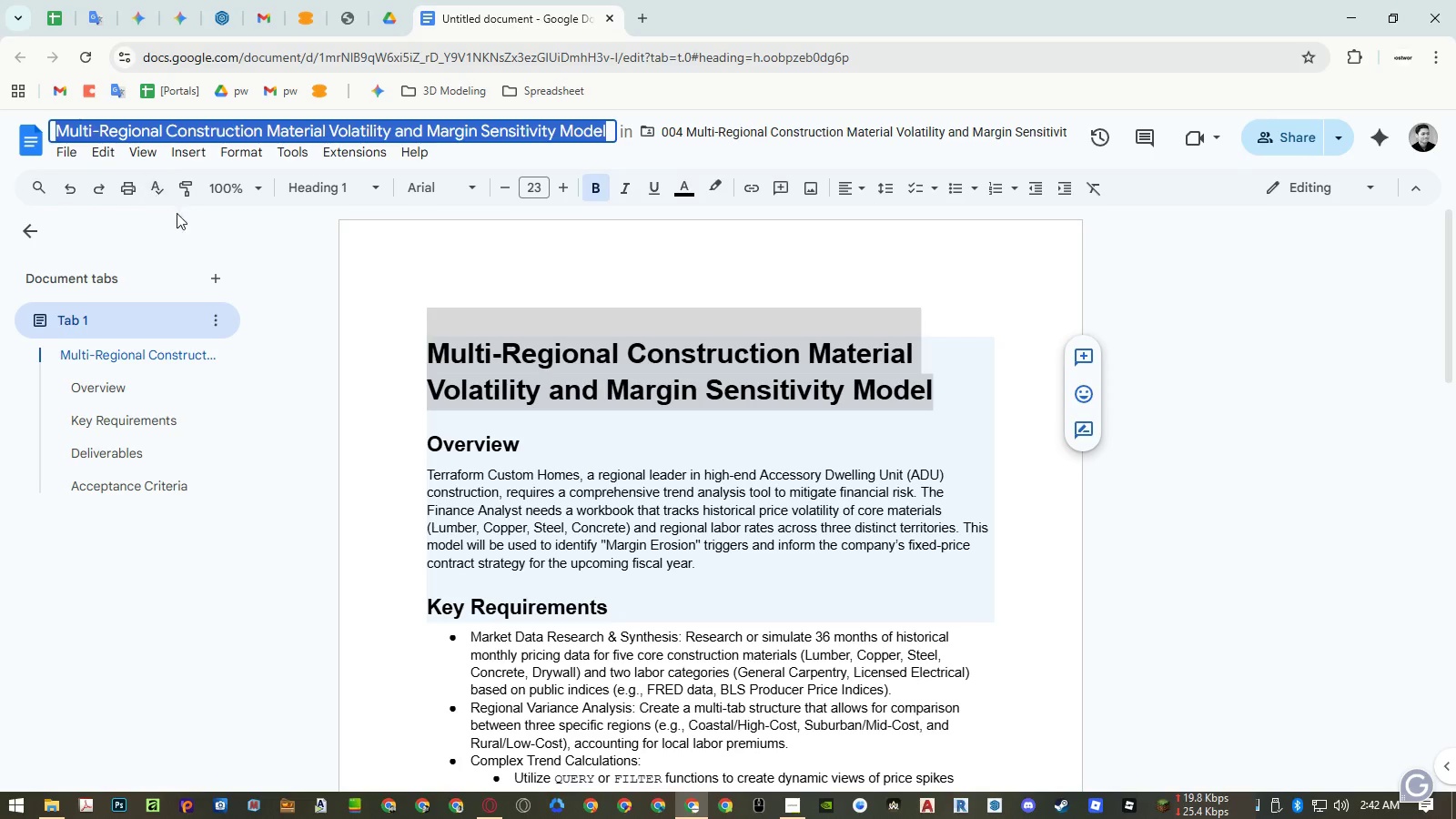 
key(Control+Shift+ShiftLeft)
 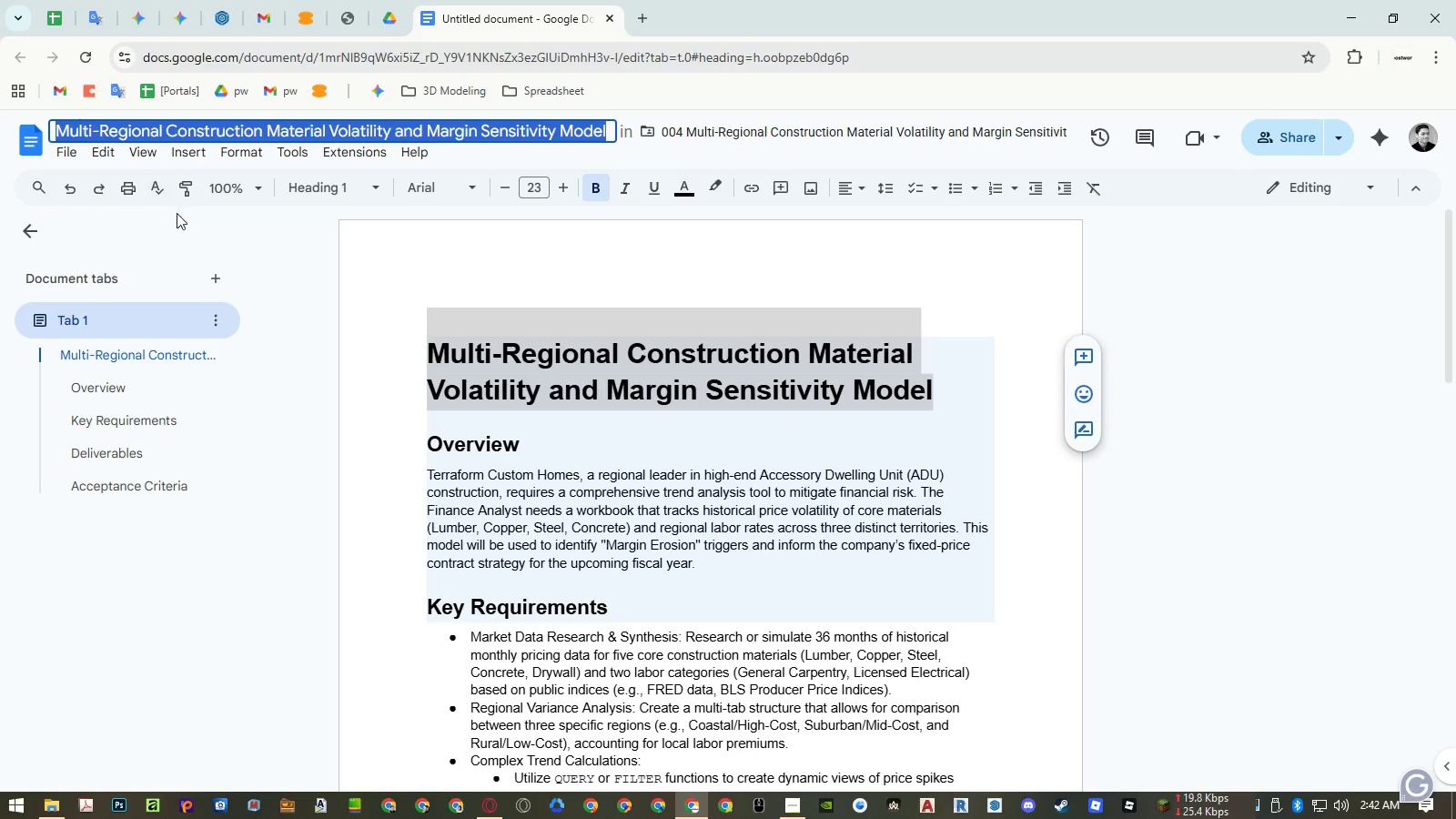 
key(Control+Shift+V)
 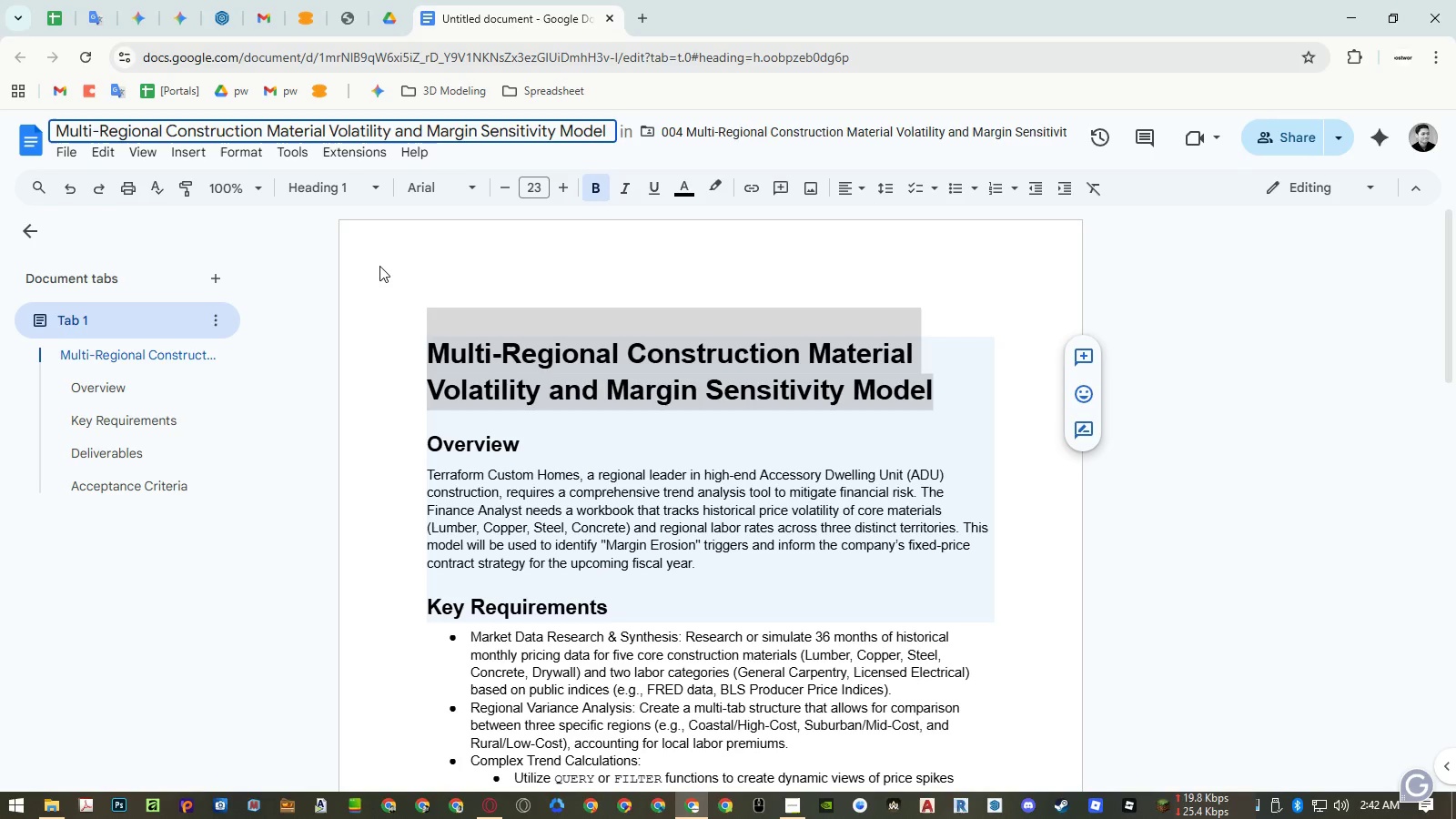 
left_click([379, 266])
 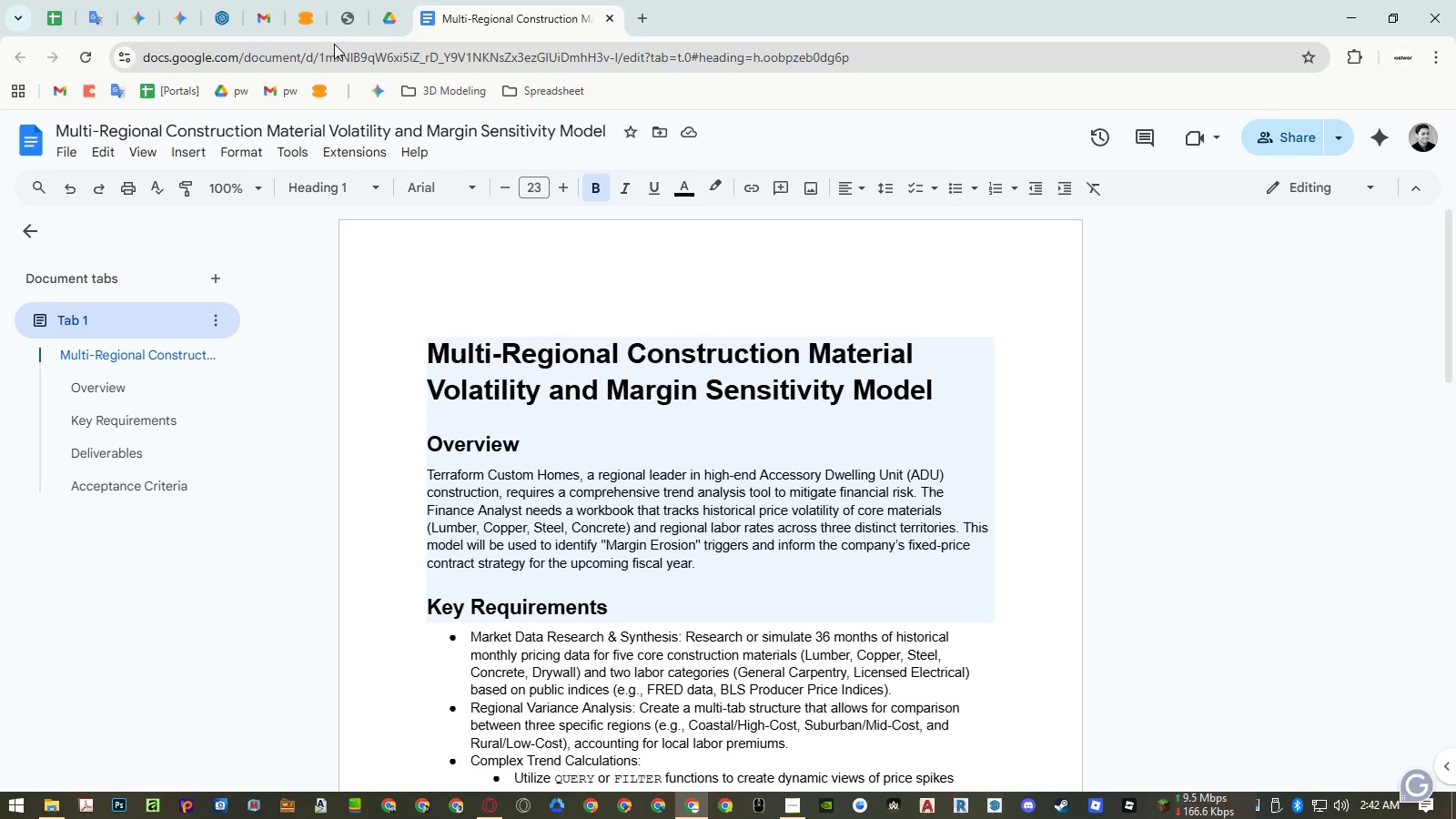 
left_click([385, 19])
 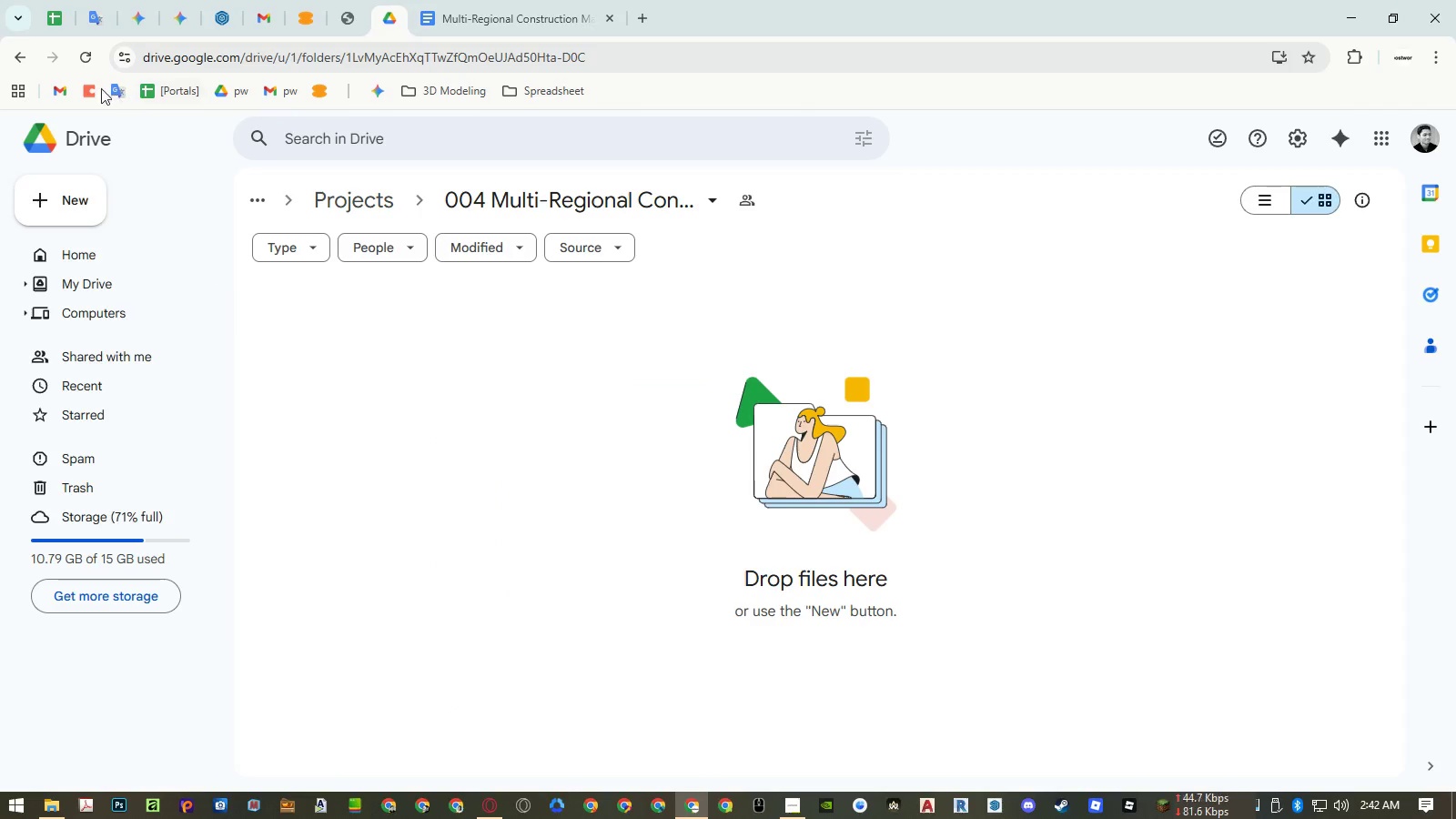 
left_click([82, 56])
 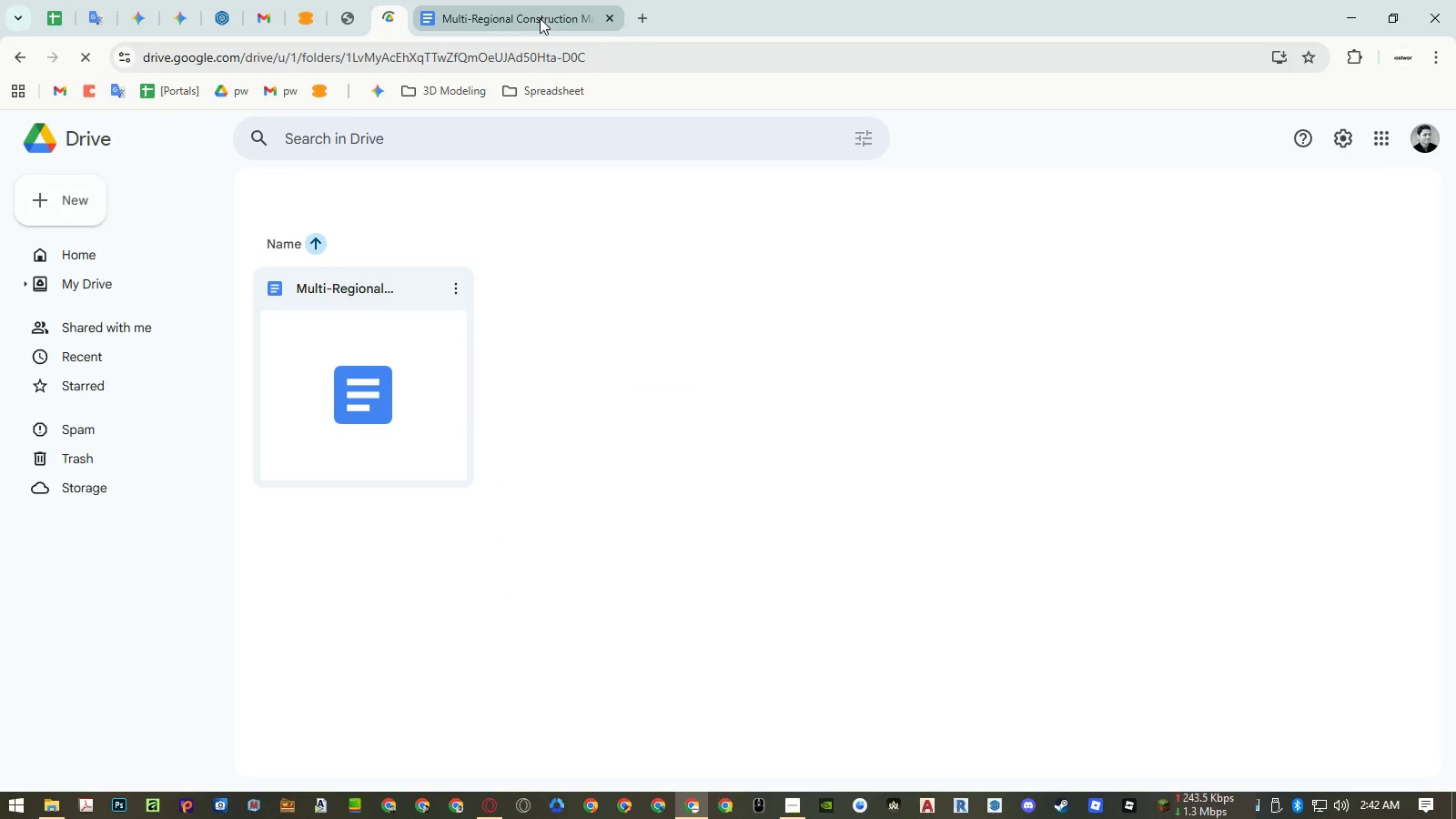 
middle_click([540, 18])
 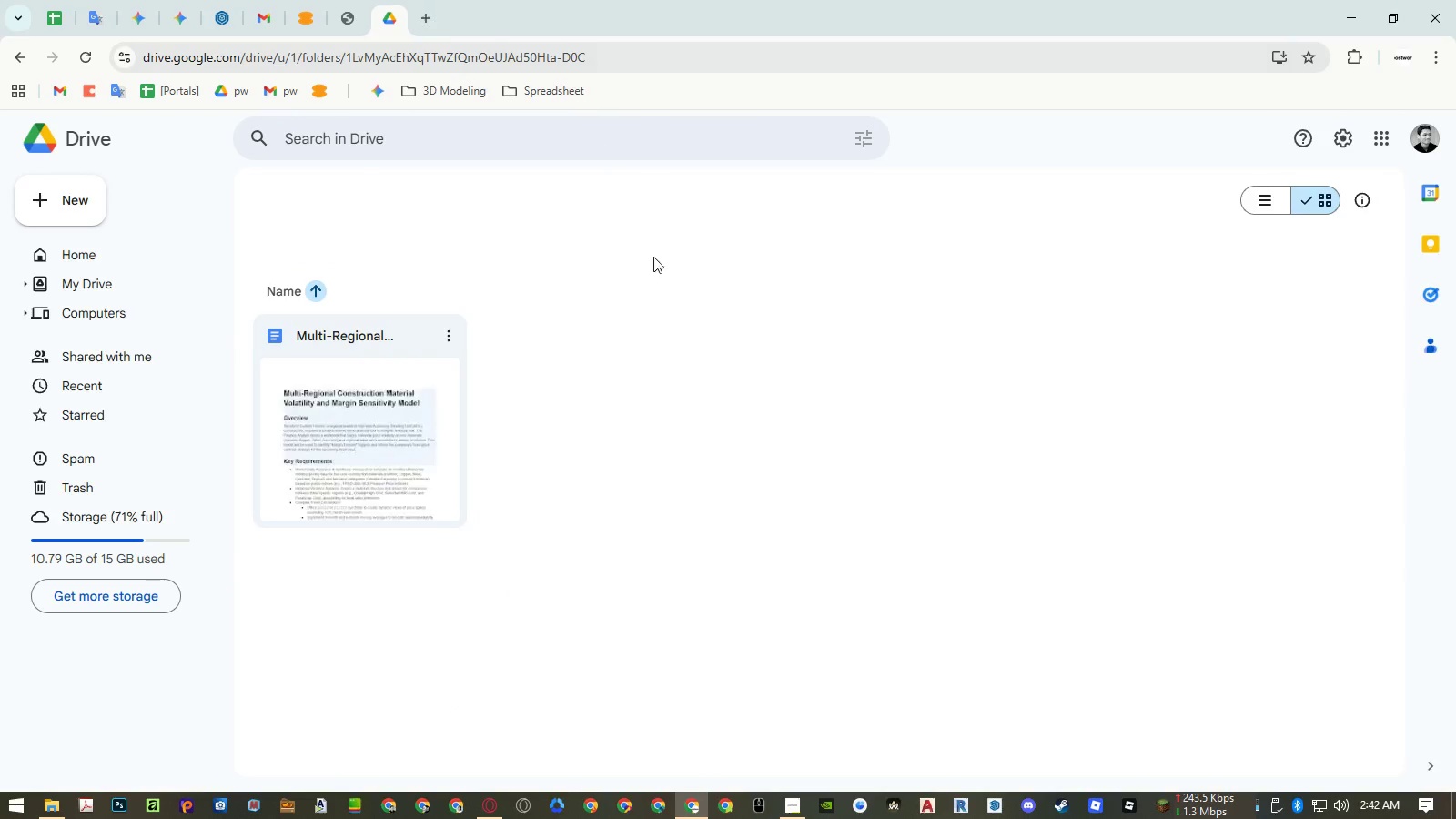 
right_click([664, 276])
 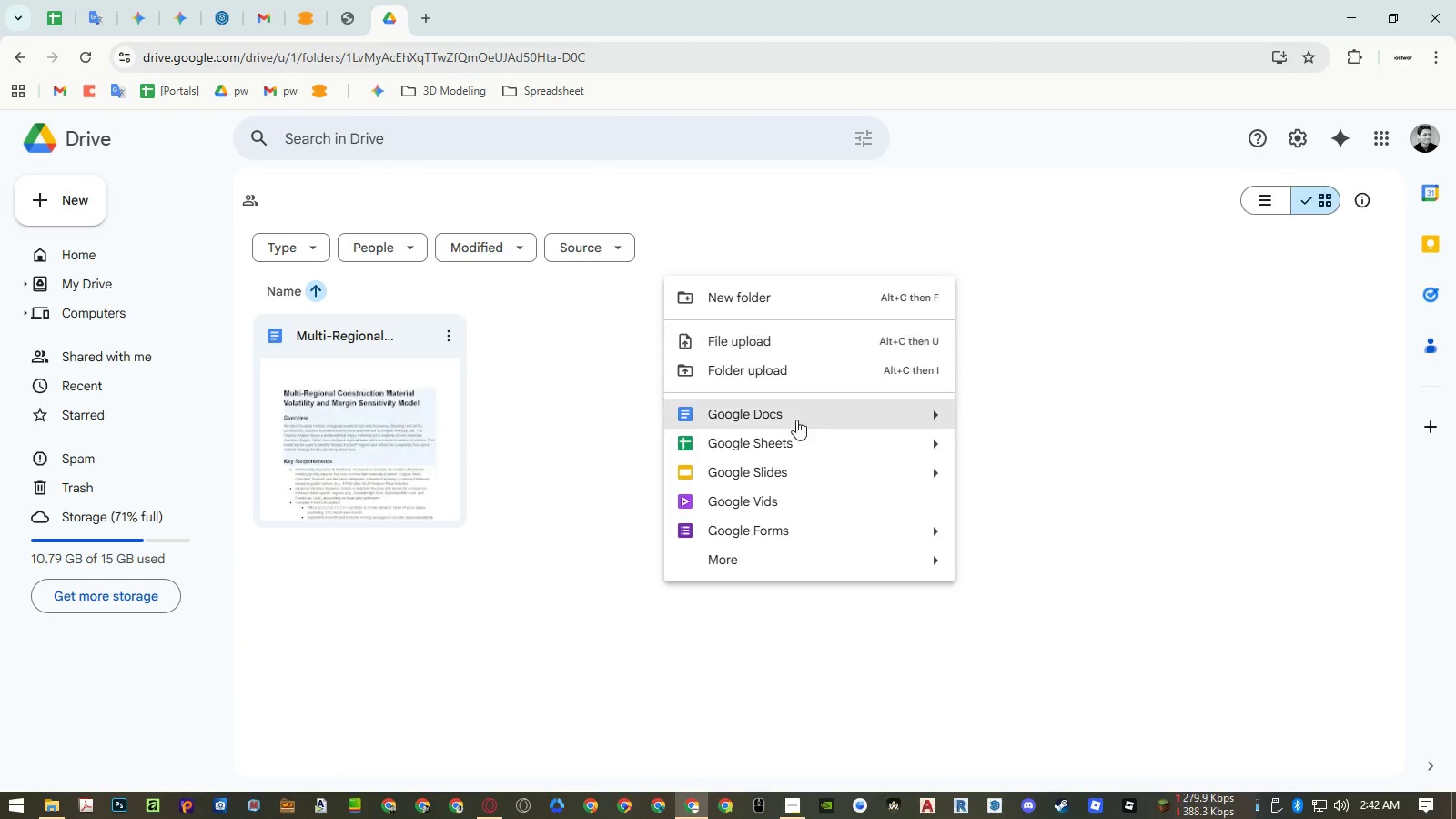 
left_click([807, 434])
 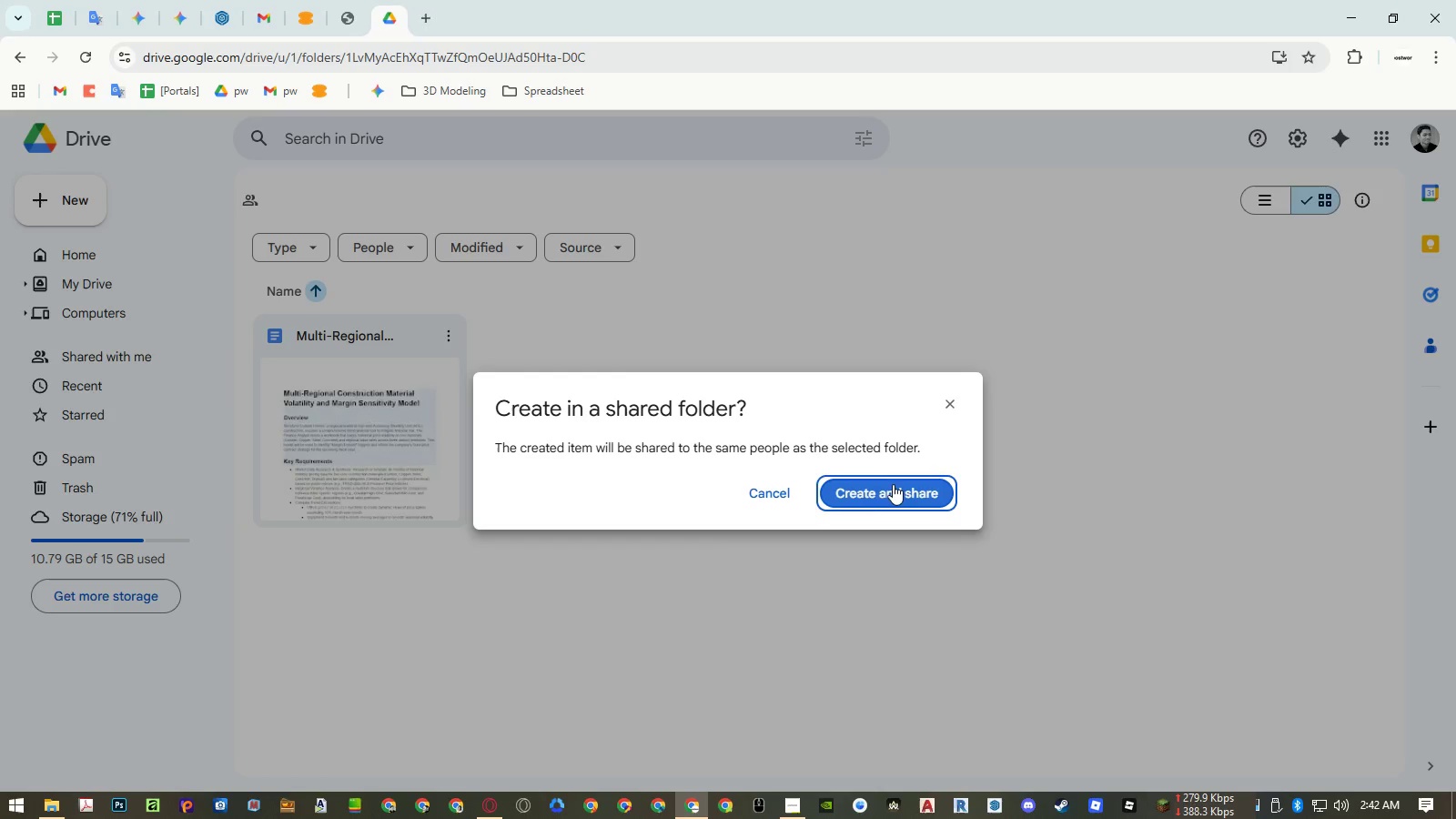 
left_click([901, 496])
 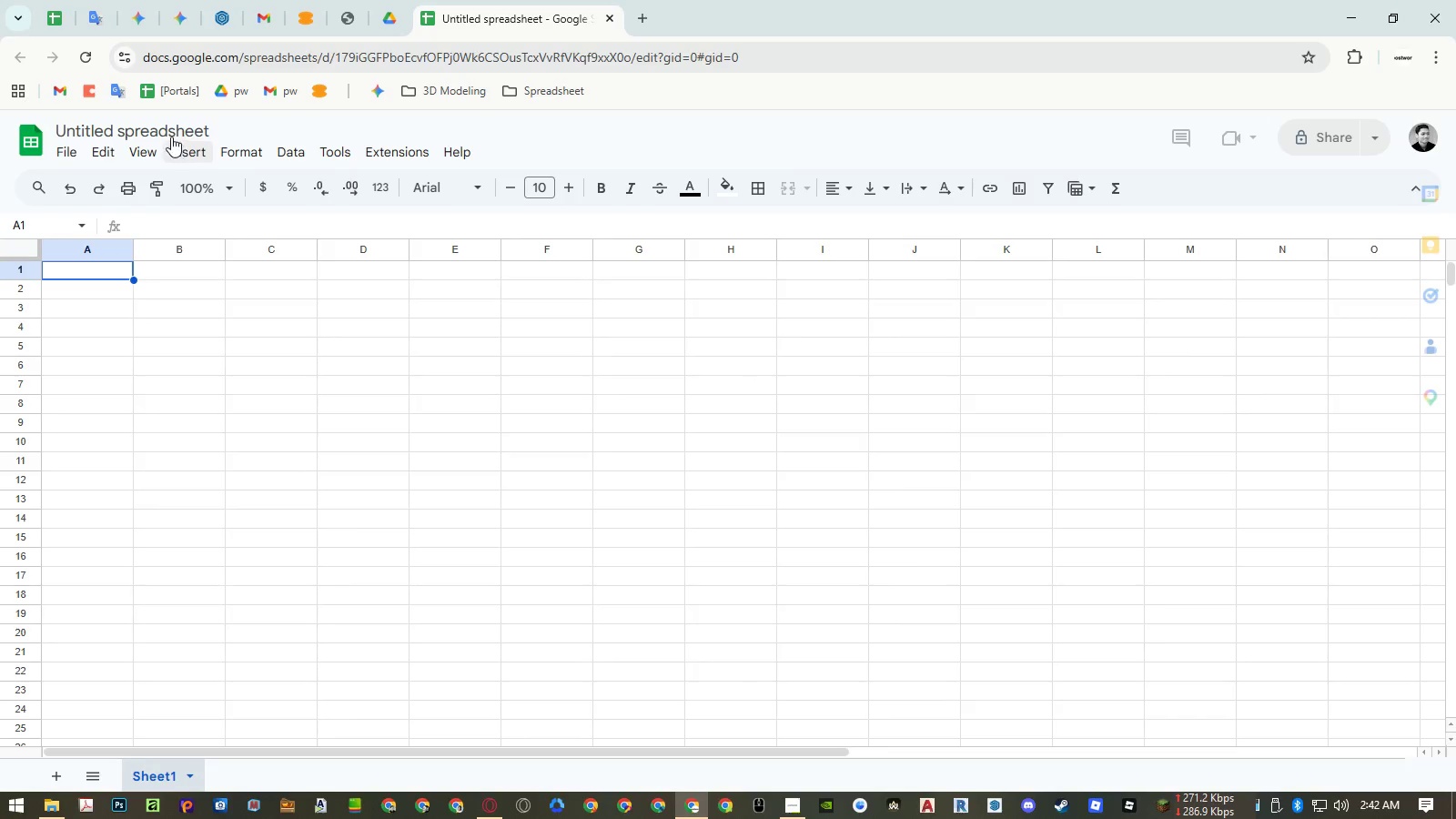 
left_click([166, 131])
 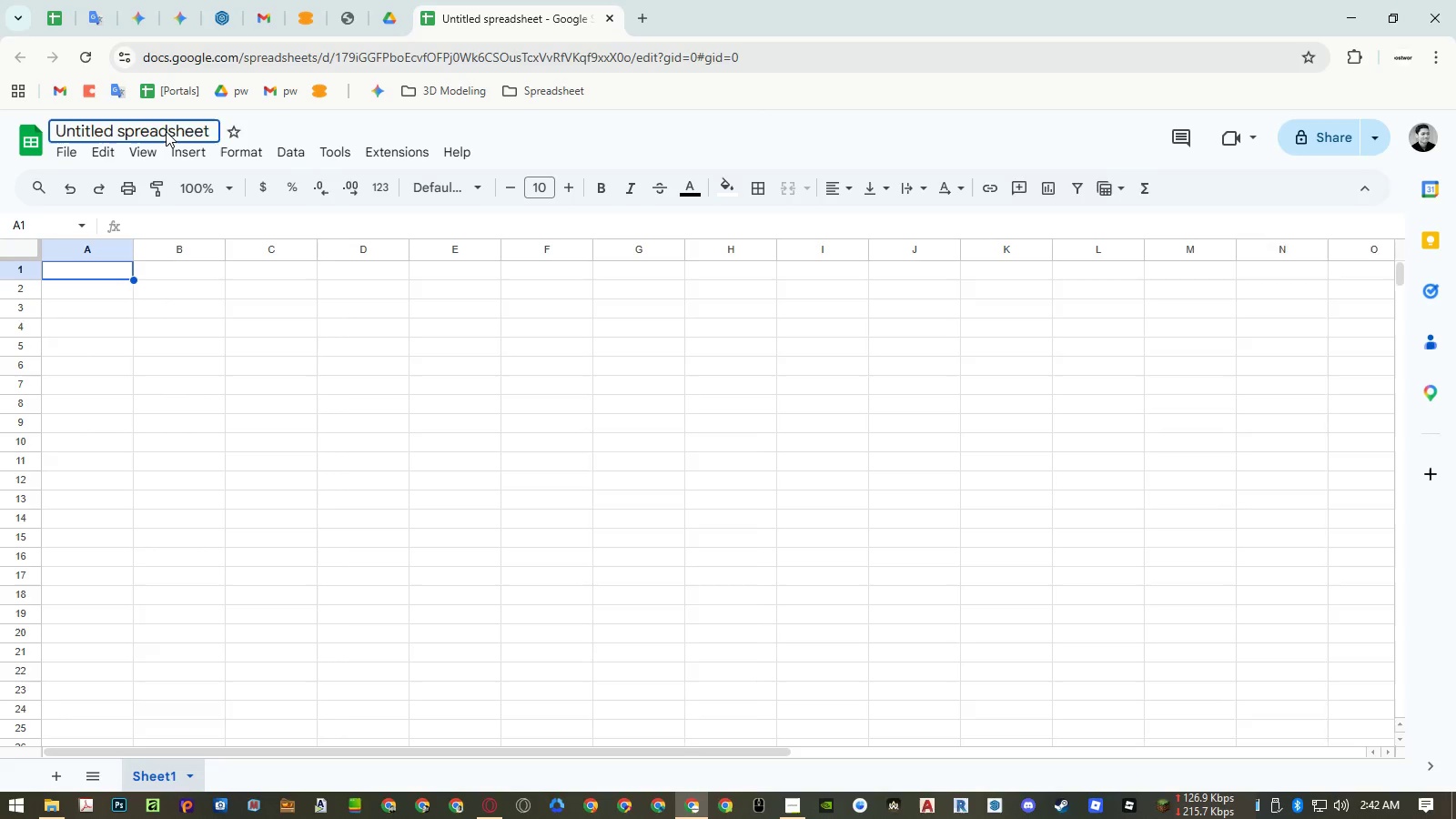 
key(Control+ControlLeft)
 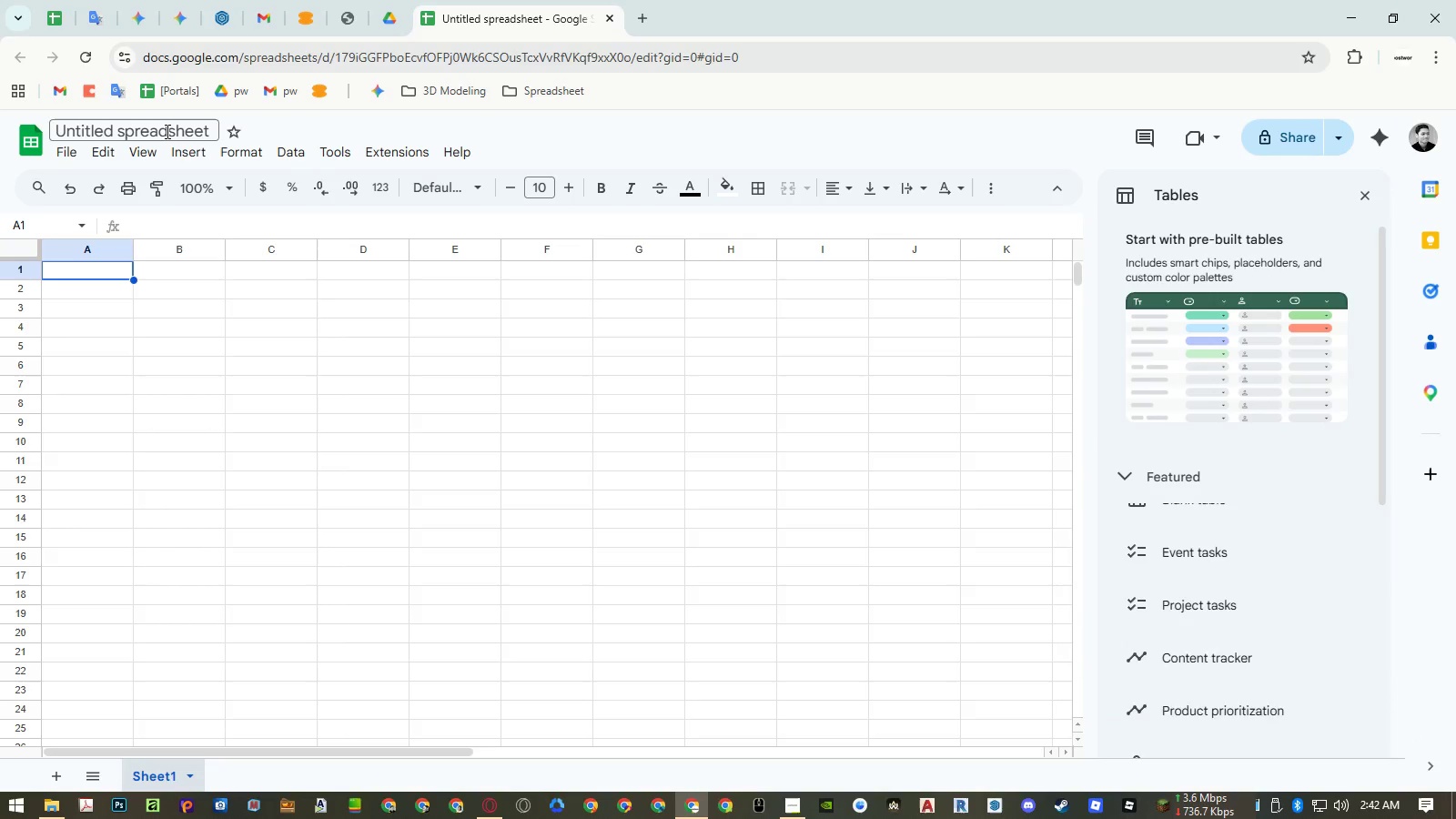 
key(Control+A)
 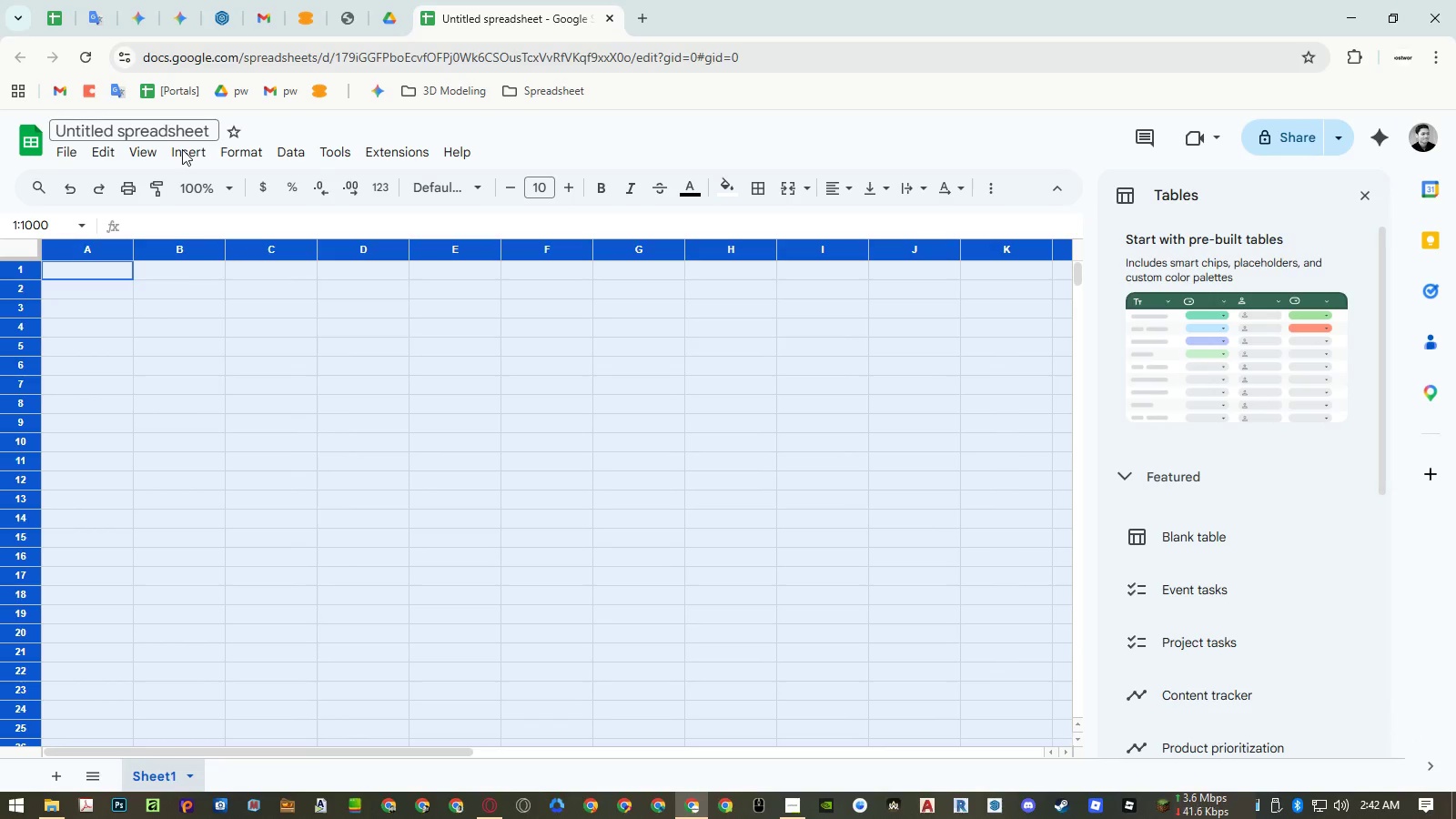 
left_click([308, 313])
 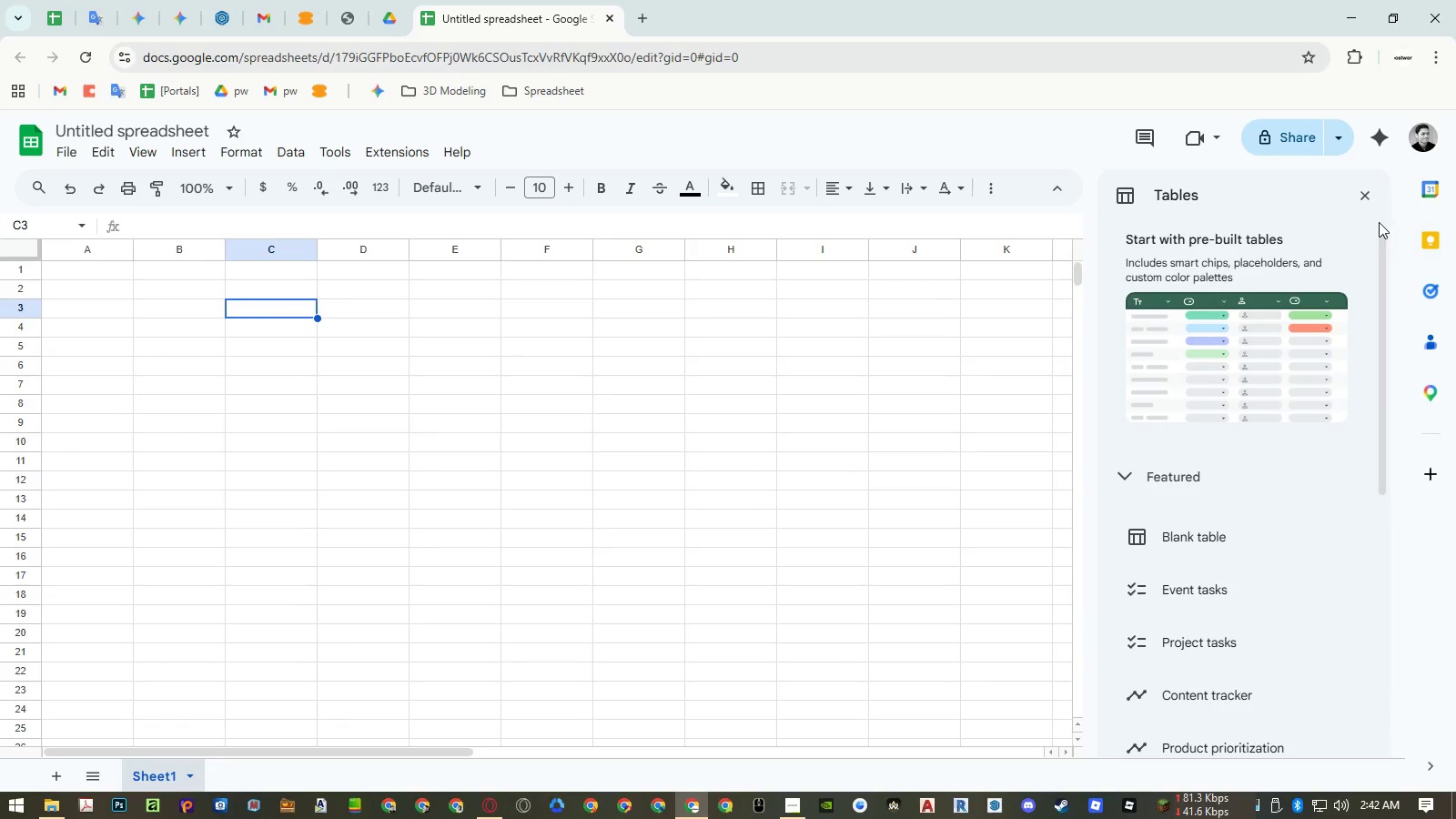 
left_click([1366, 195])
 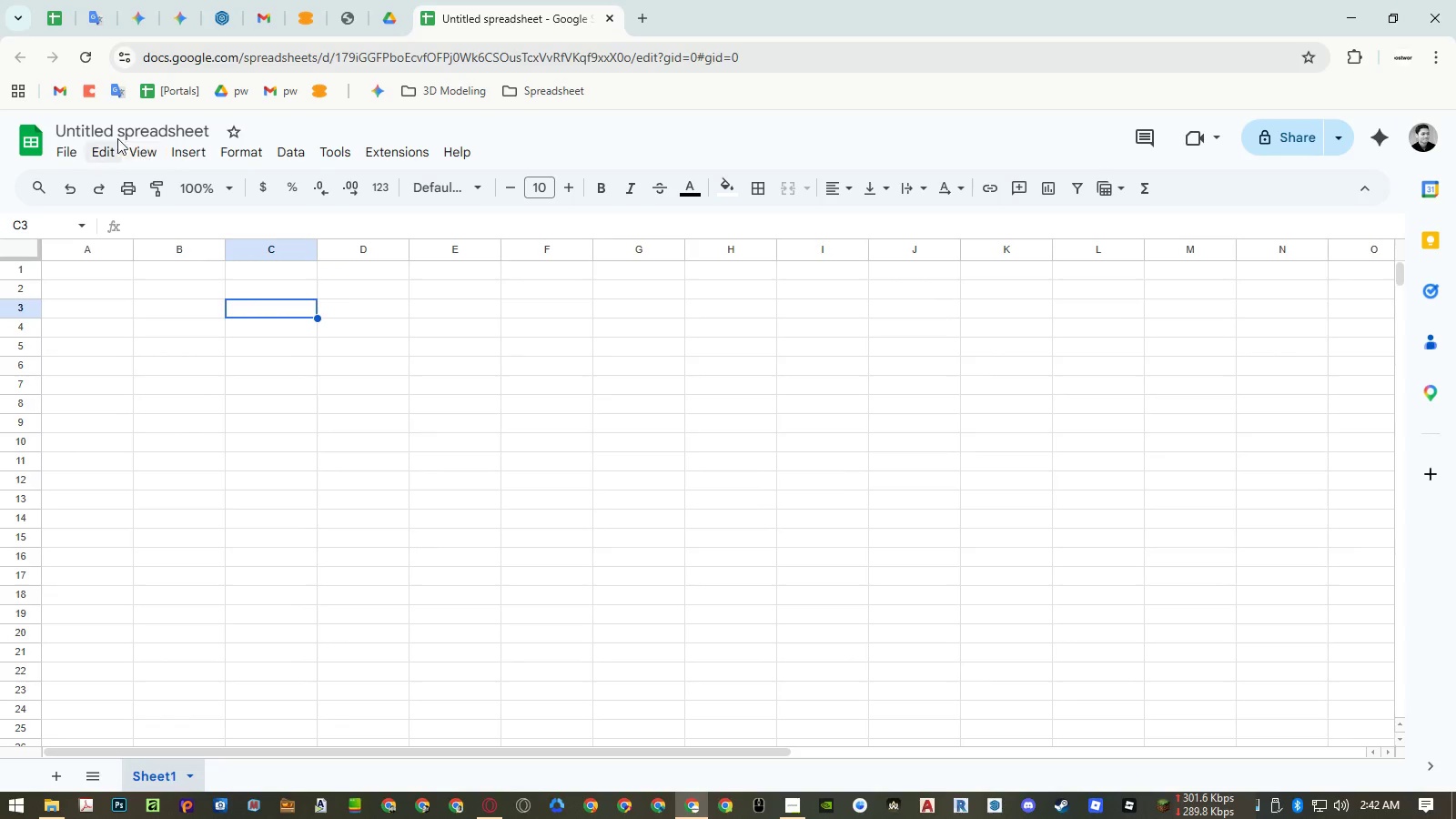 
left_click([115, 129])
 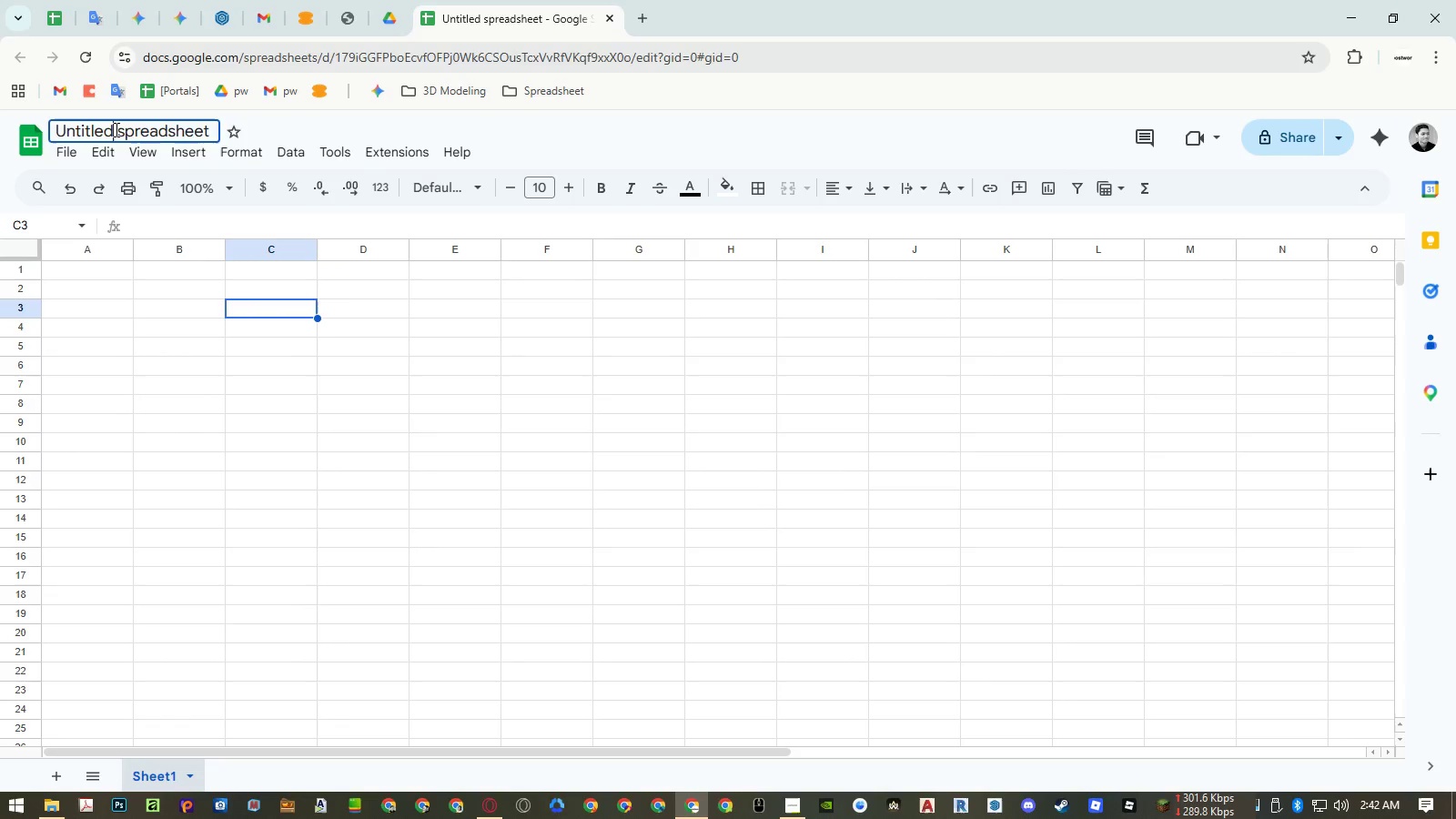 
key(Control+ControlLeft)
 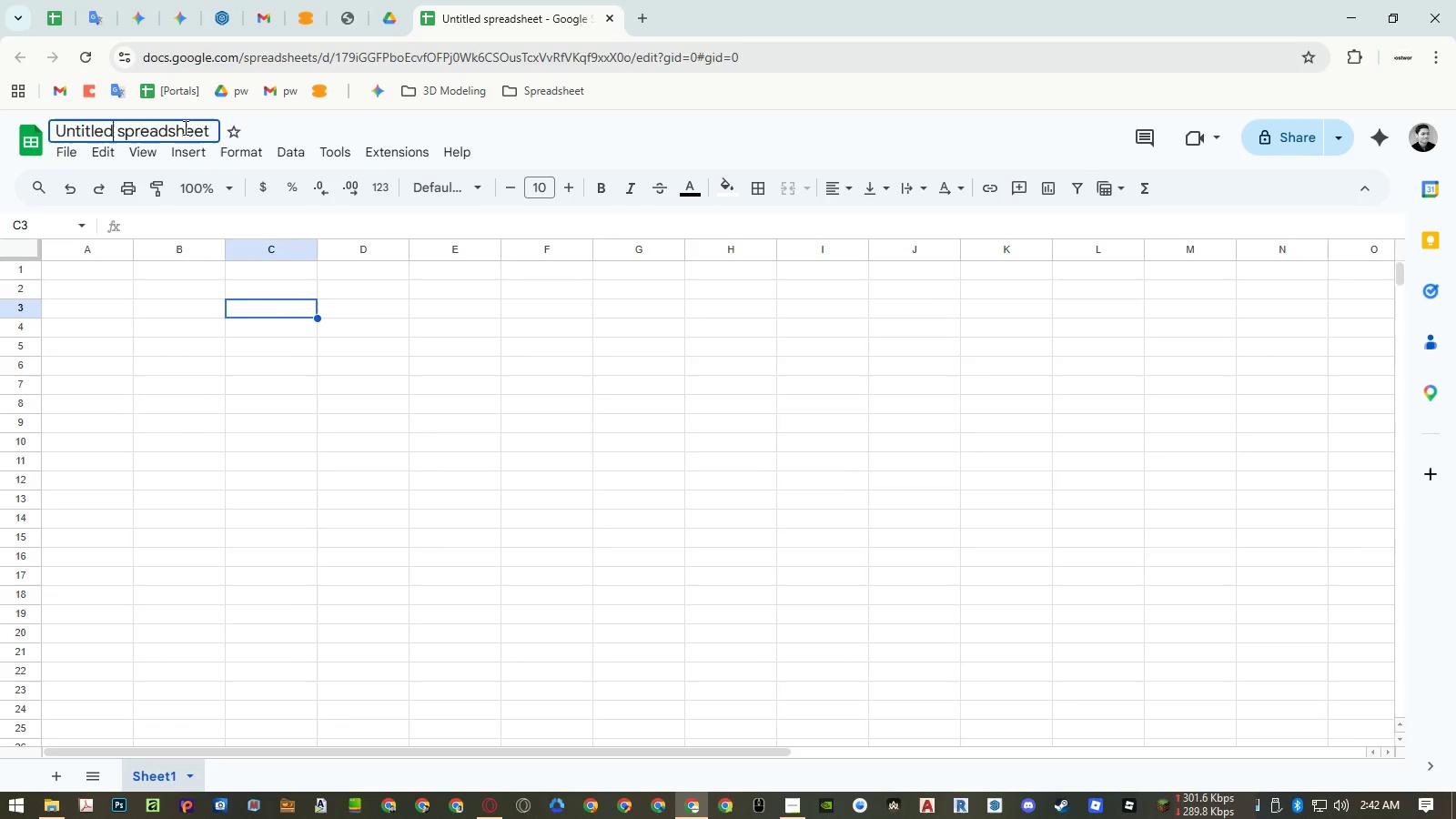 
key(A)
 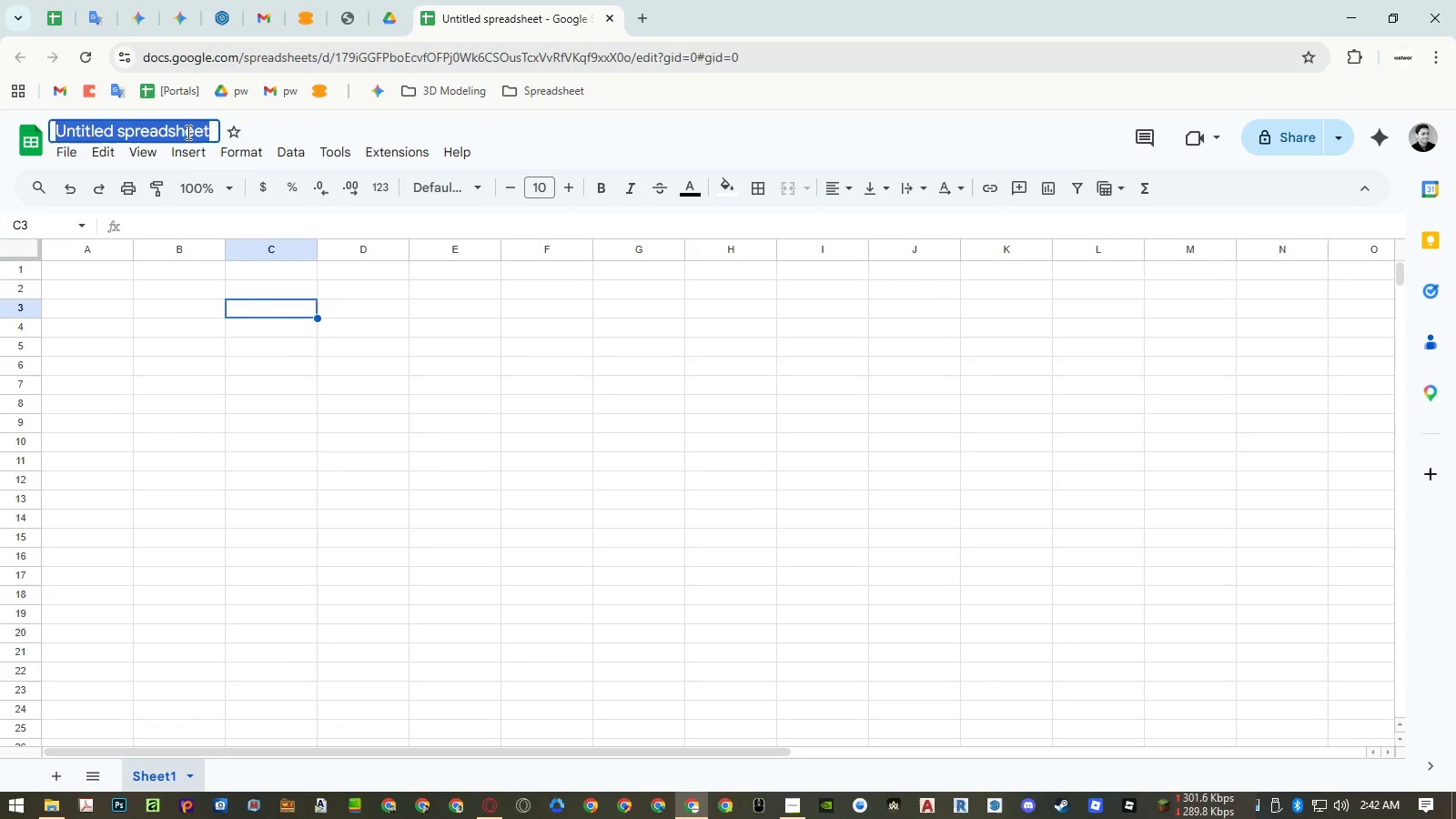 
key(Control+ControlLeft)
 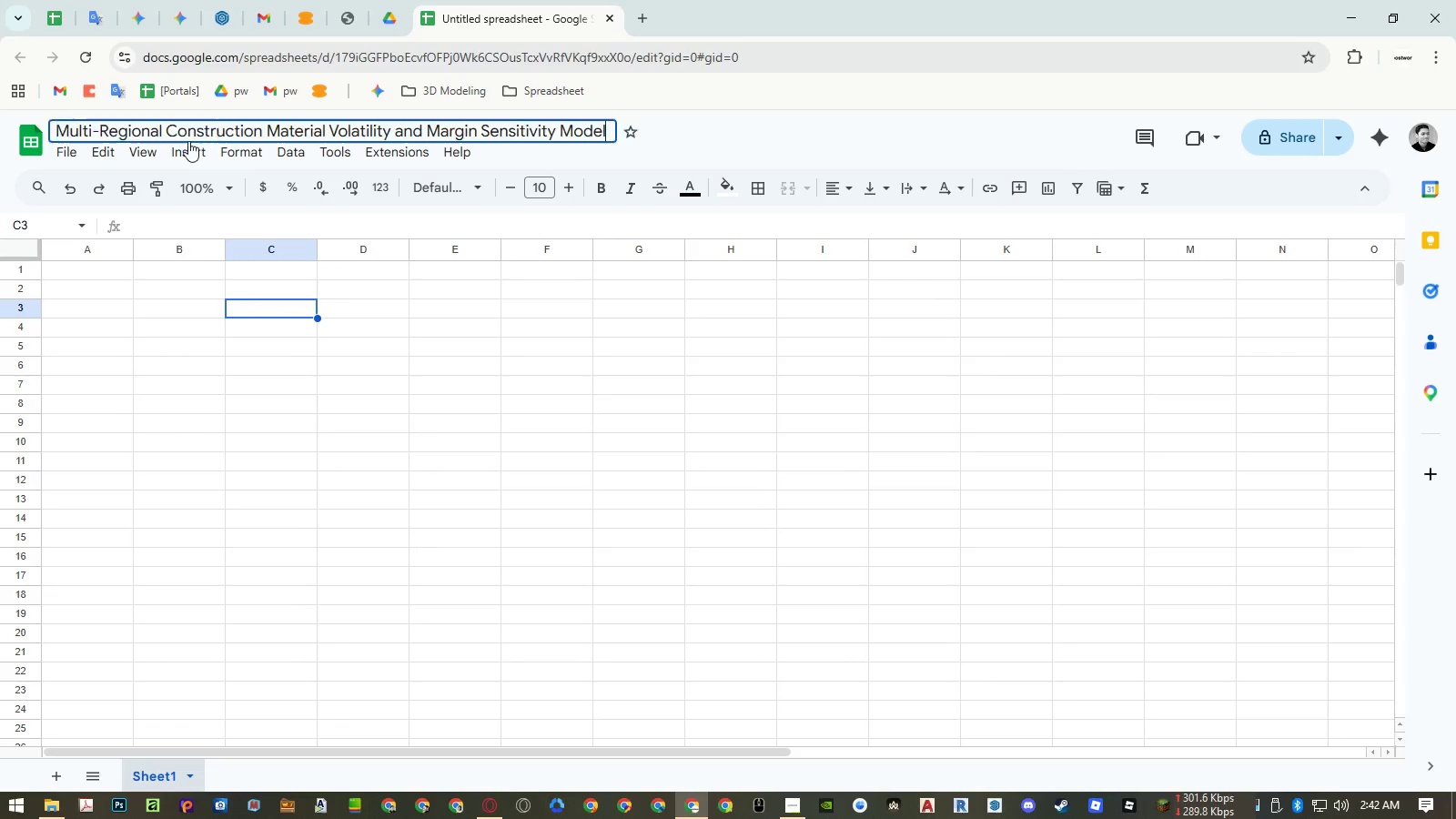 
key(Control+Shift+ShiftLeft)
 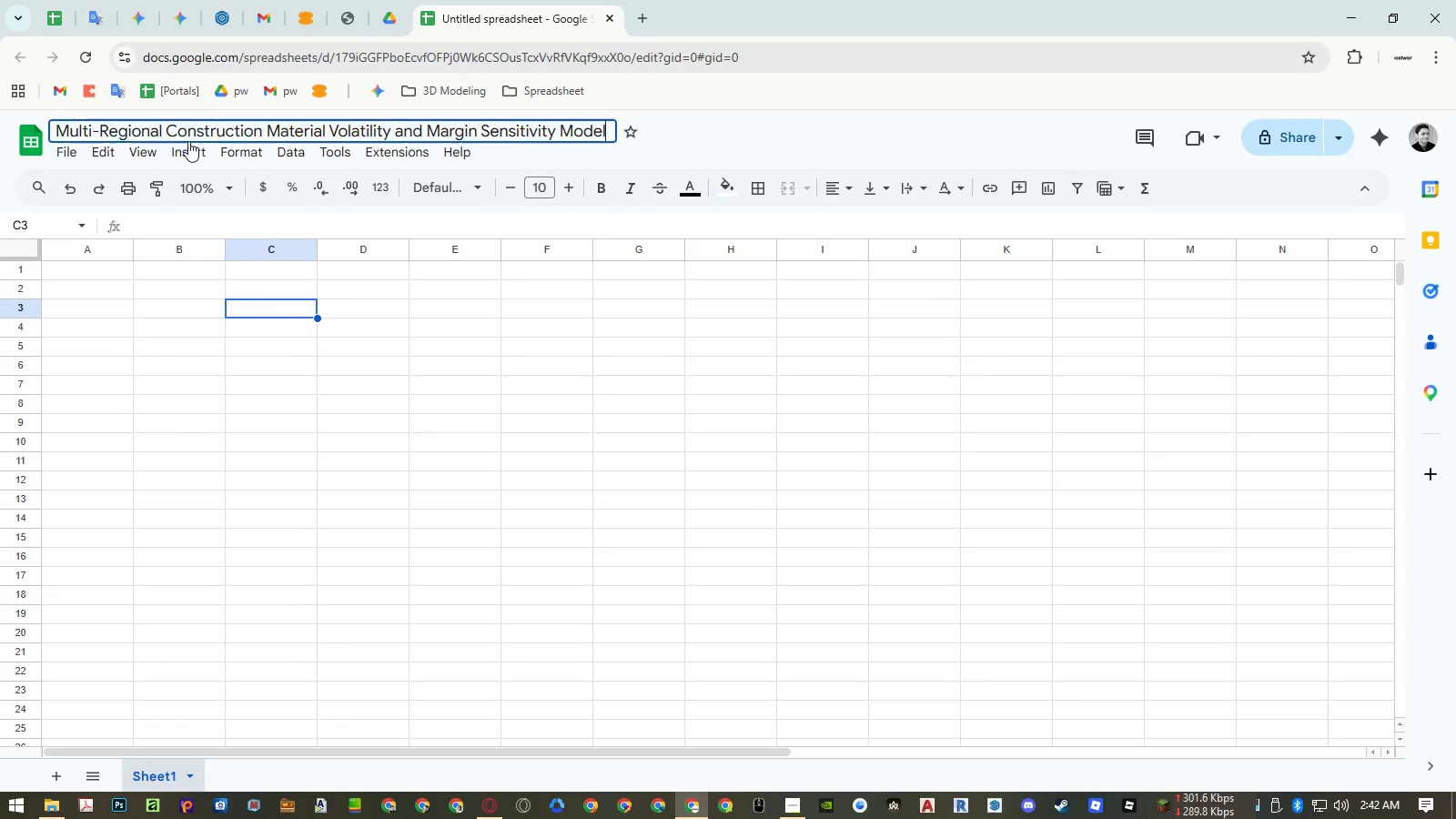 
key(Control+Shift+V)
 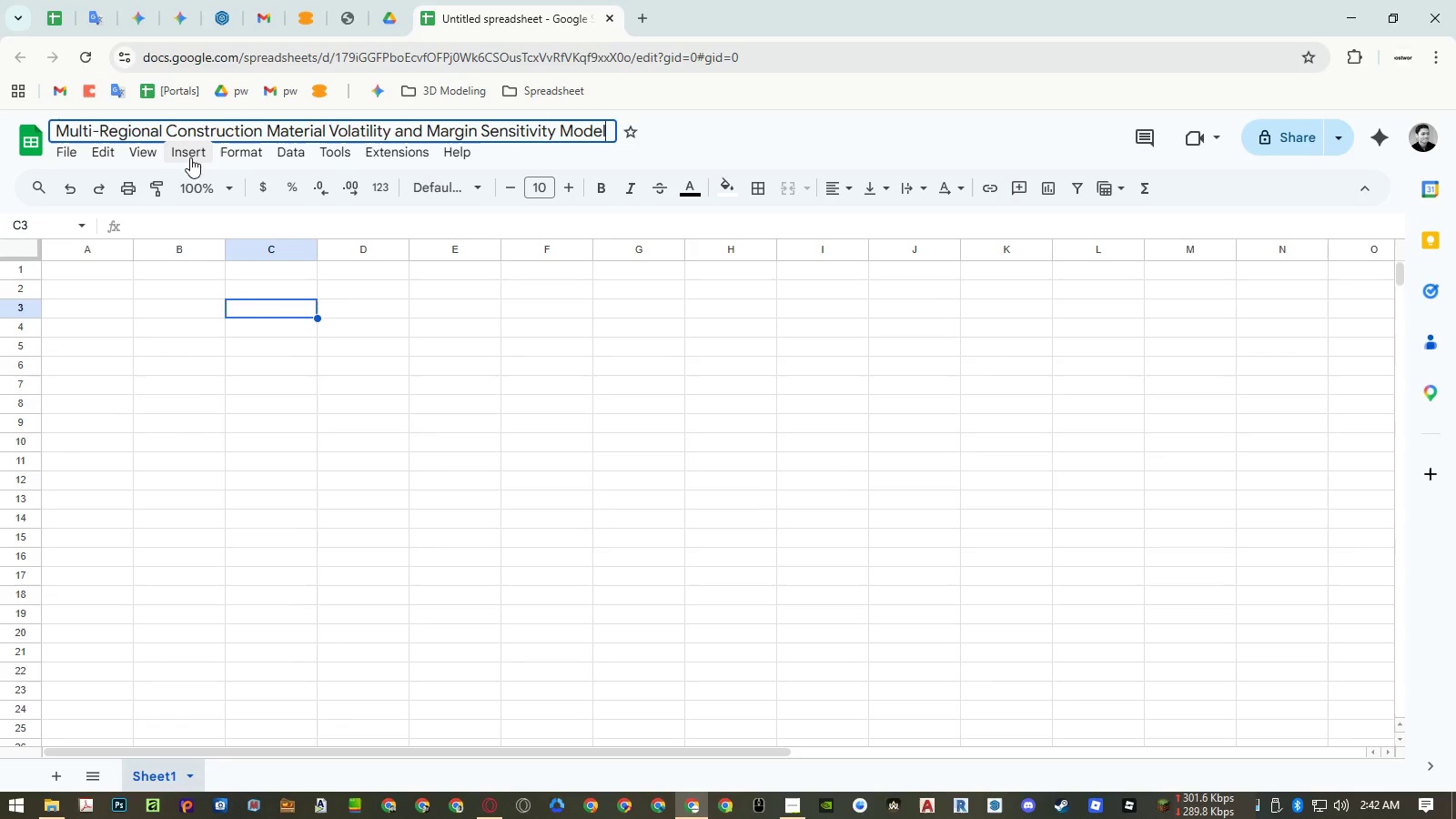 
key(Enter)
 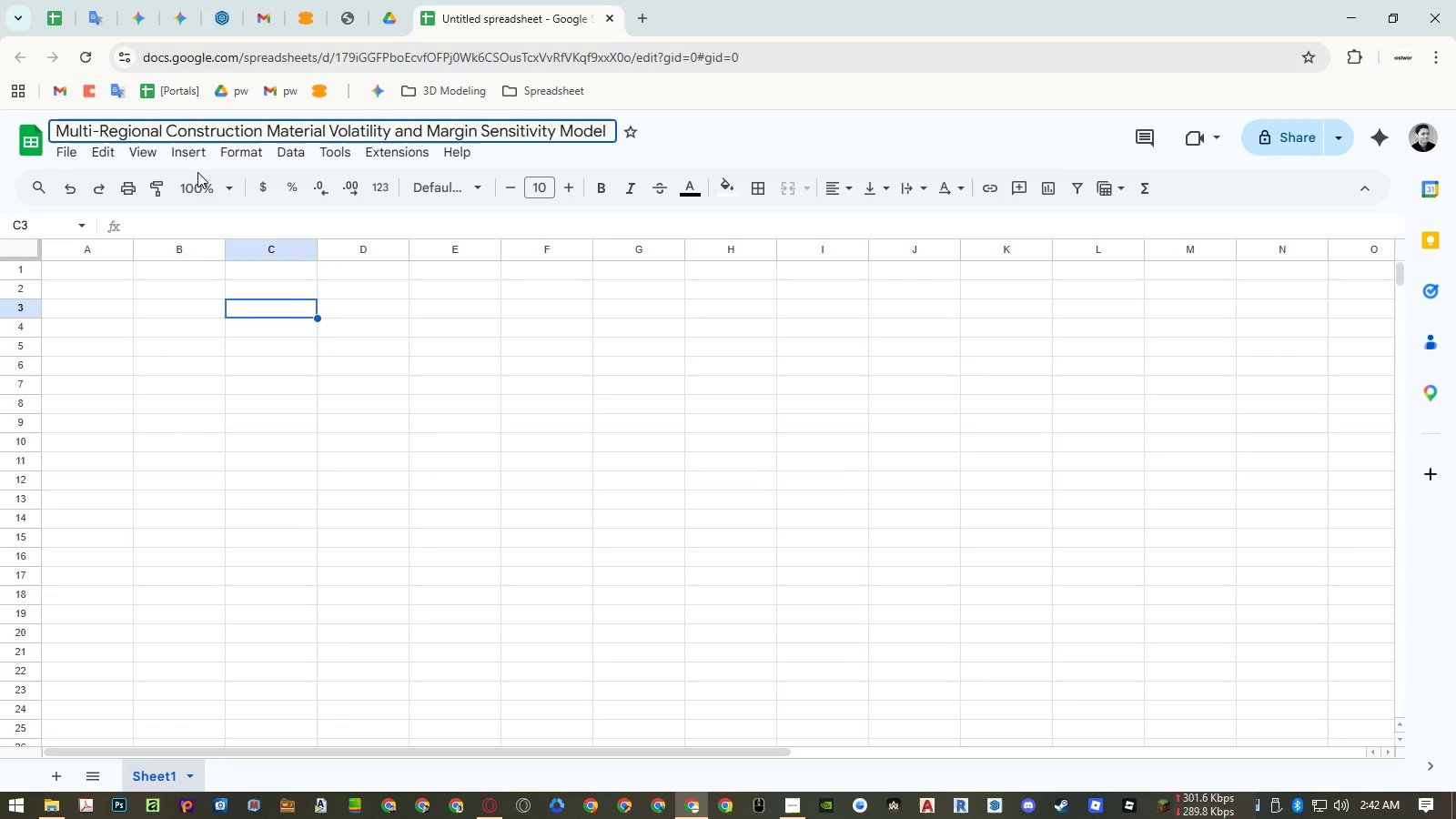 
key(Enter)
 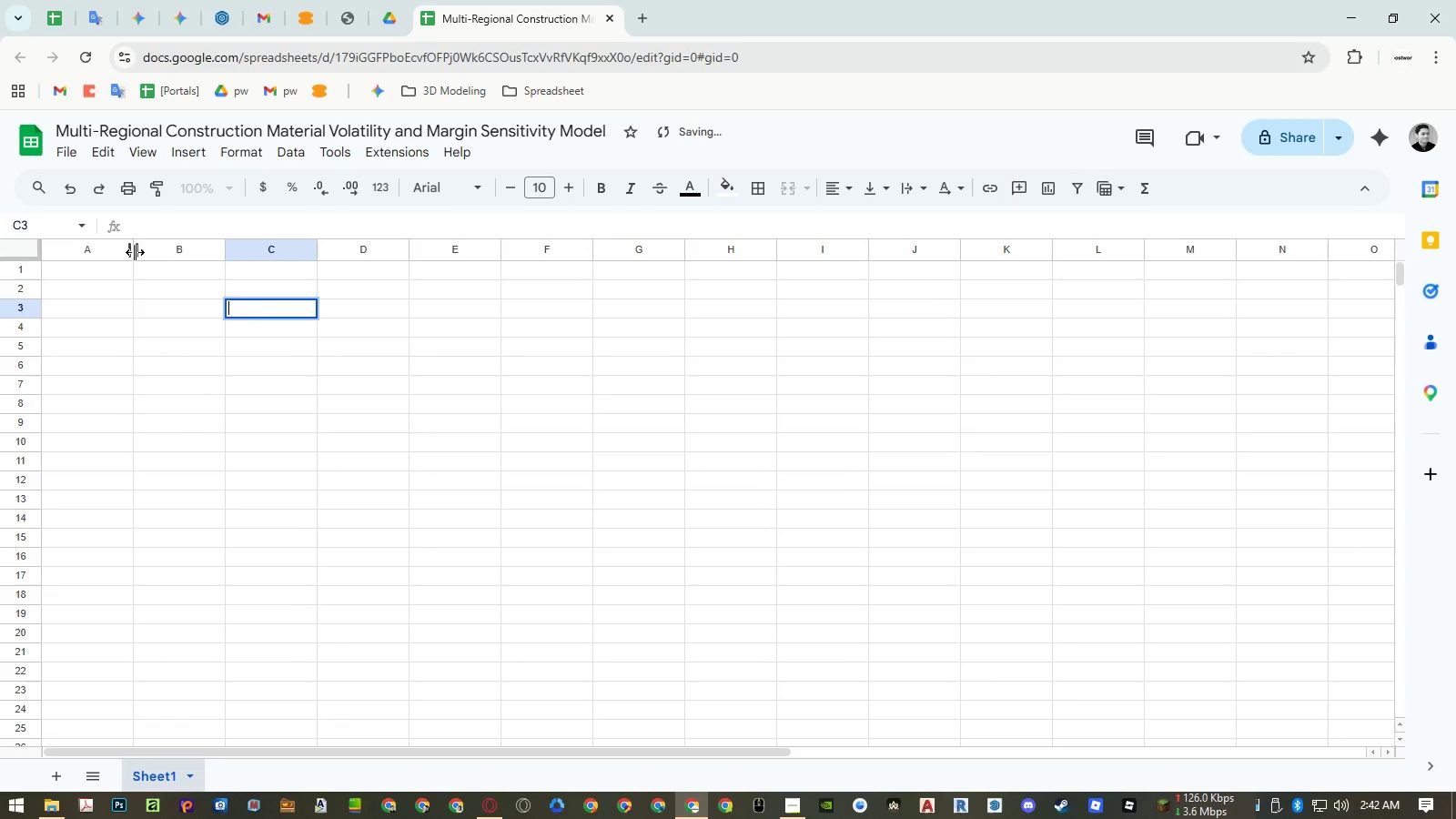 
left_click([113, 312])
 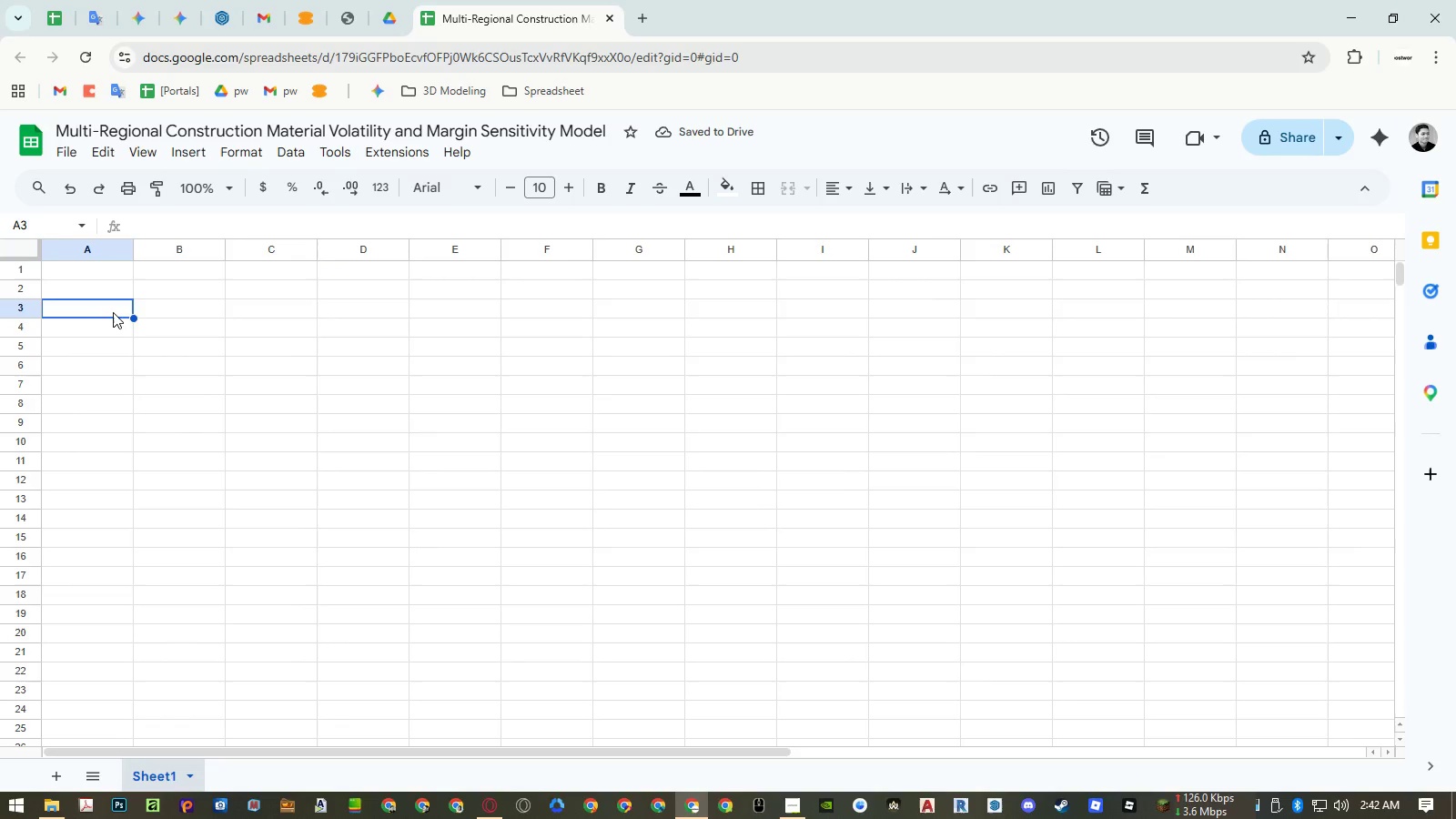 
key(Control+ControlLeft)
 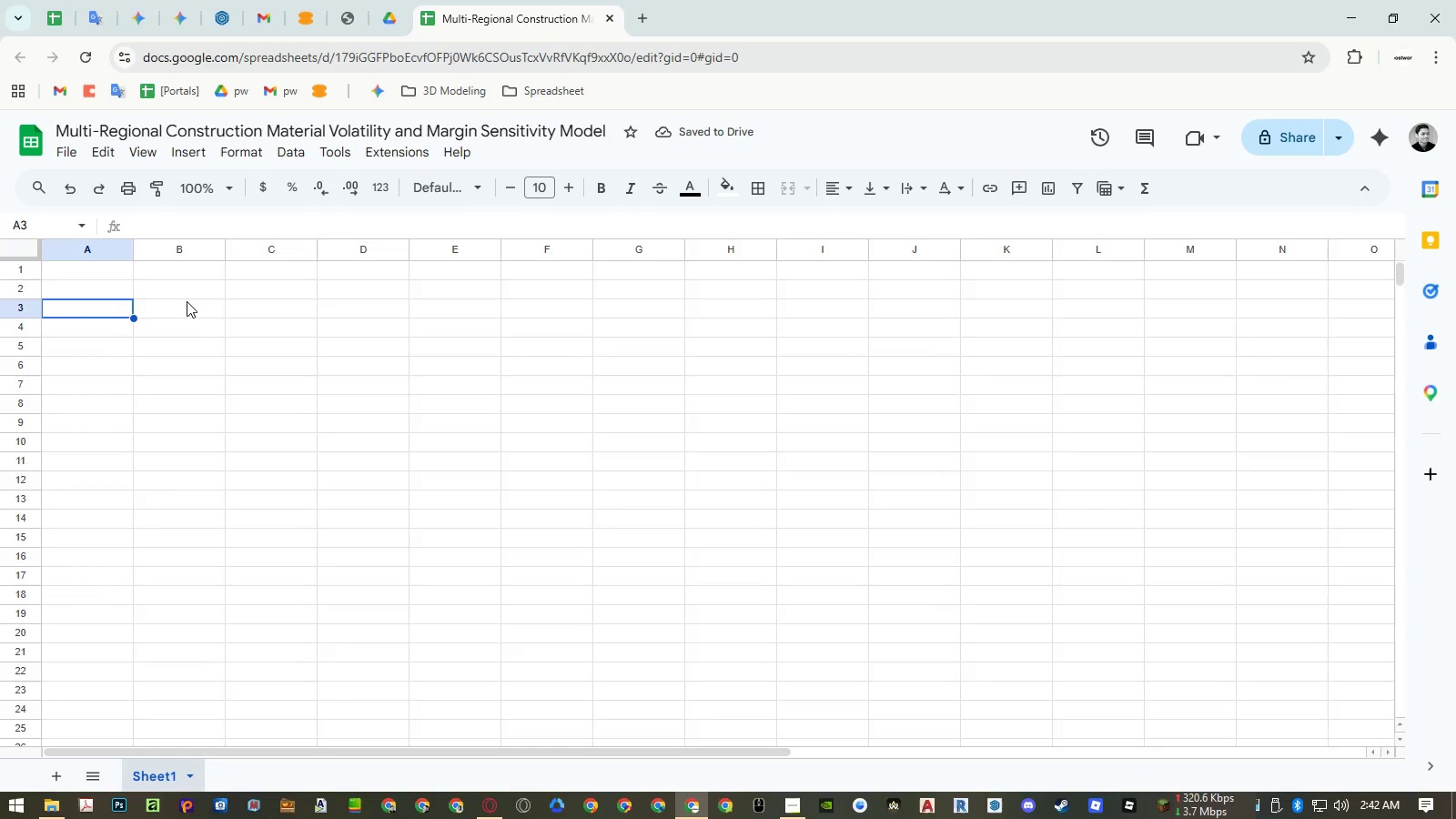 
key(Control+A)
 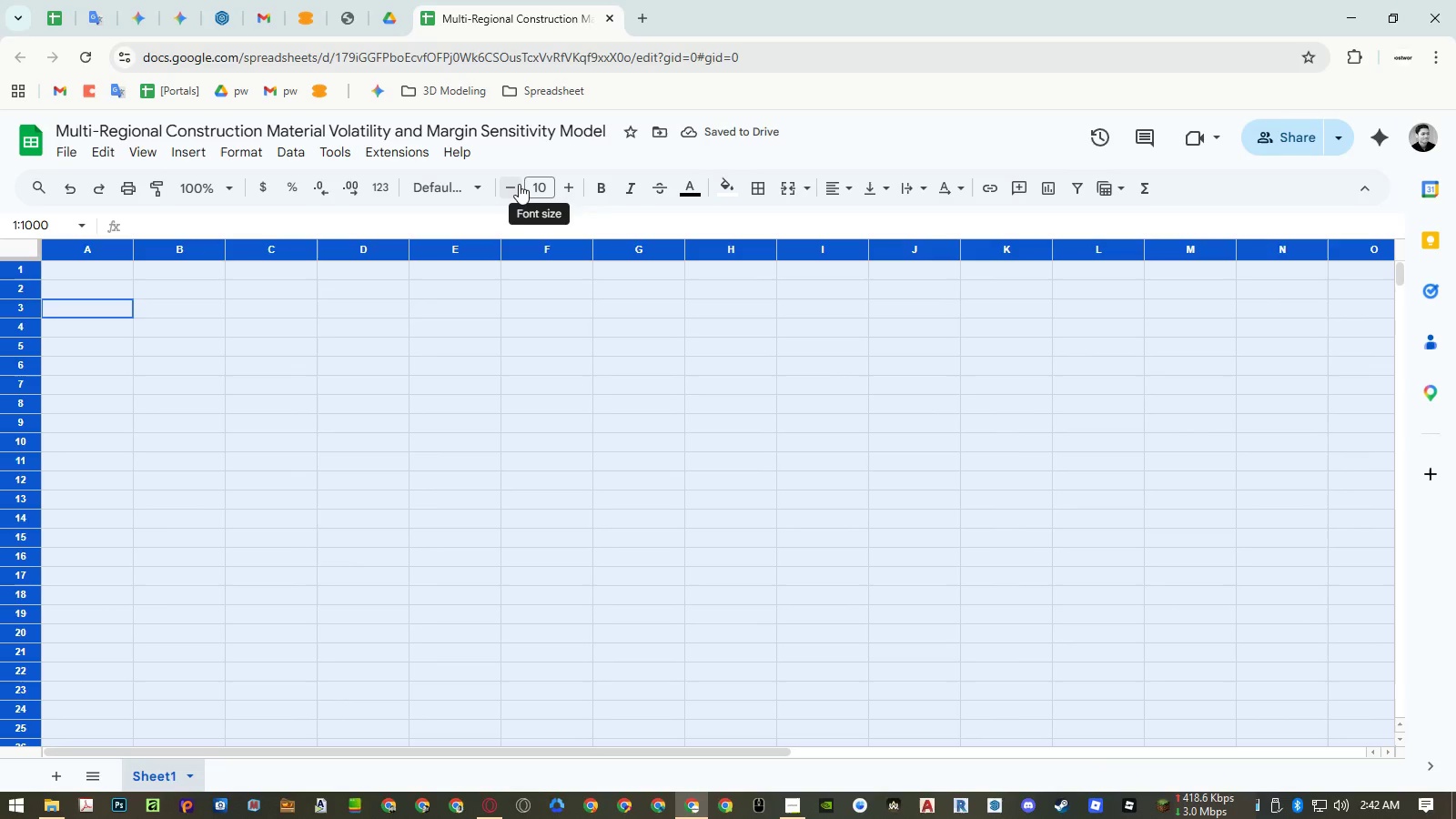 
double_click([455, 189])
 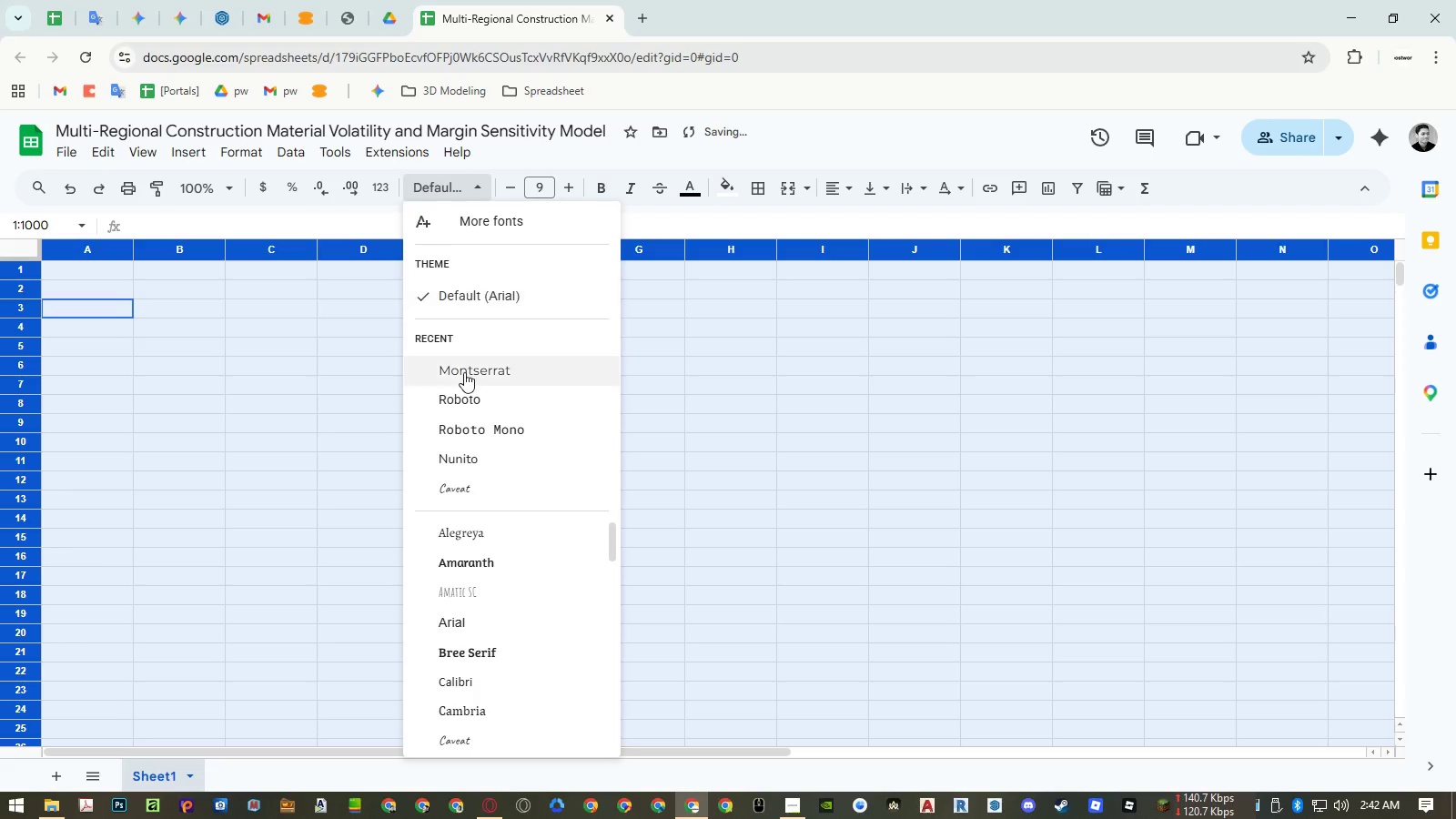 
left_click([464, 392])
 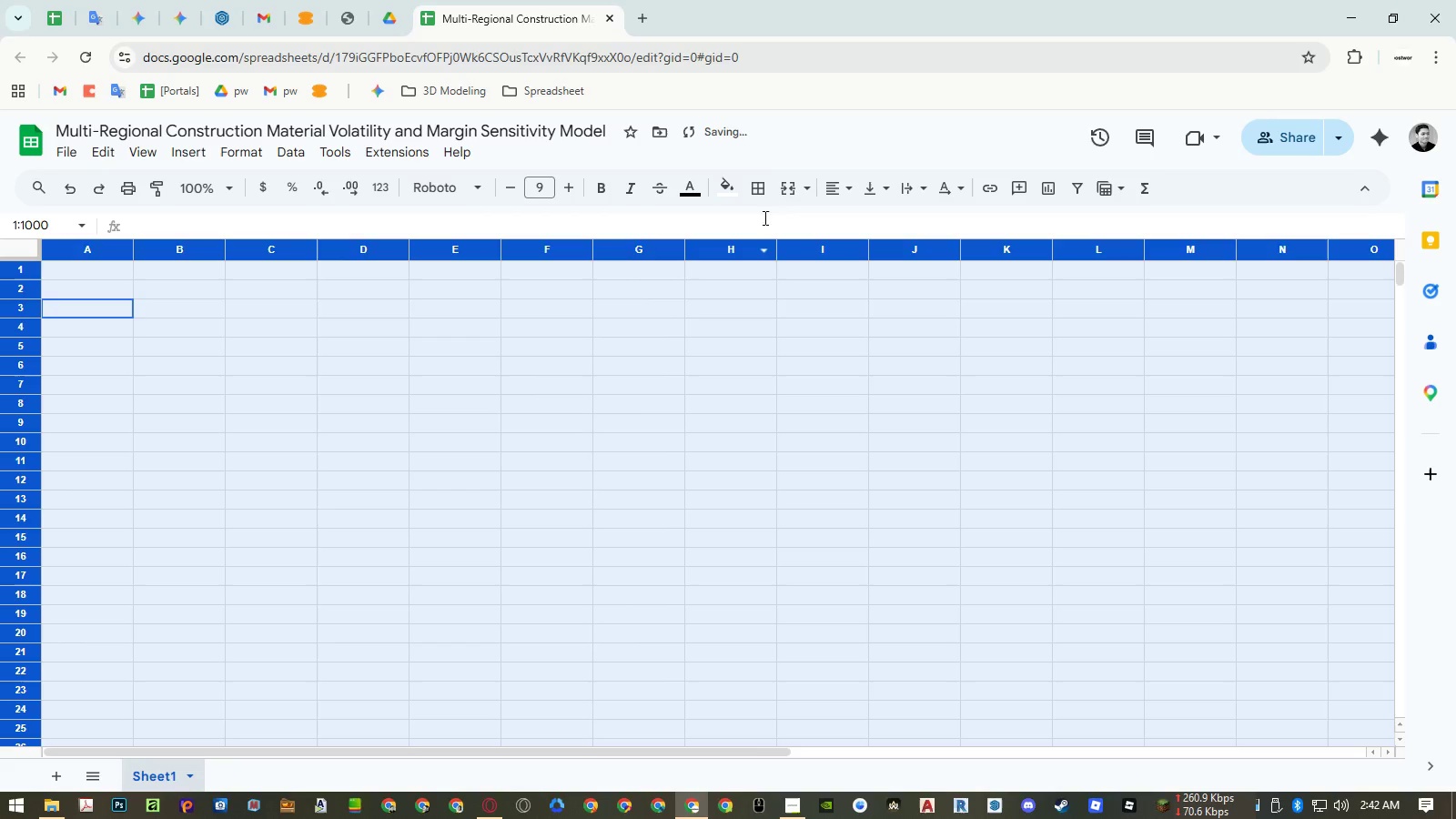 
left_click([765, 192])
 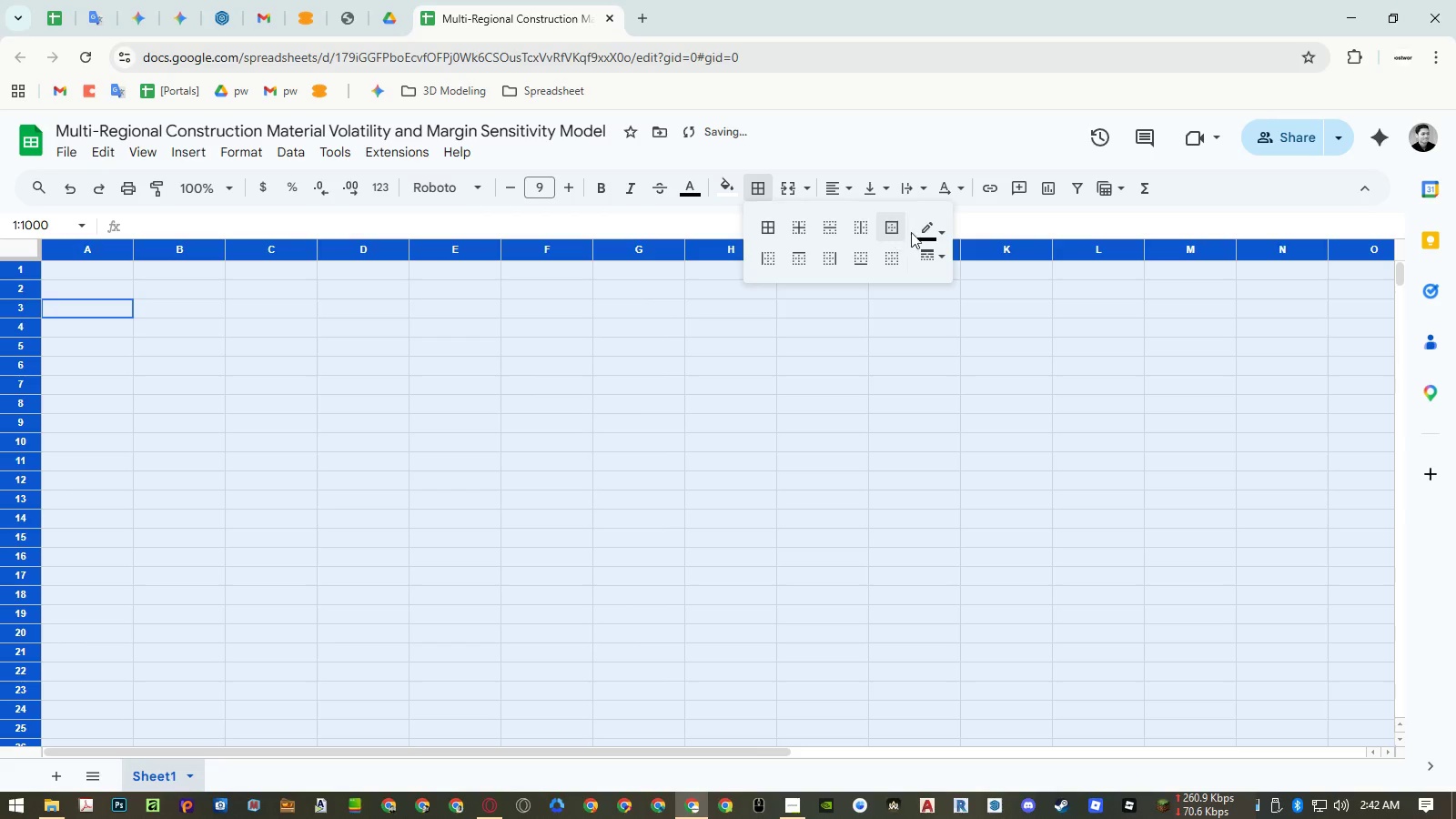 
left_click([927, 234])
 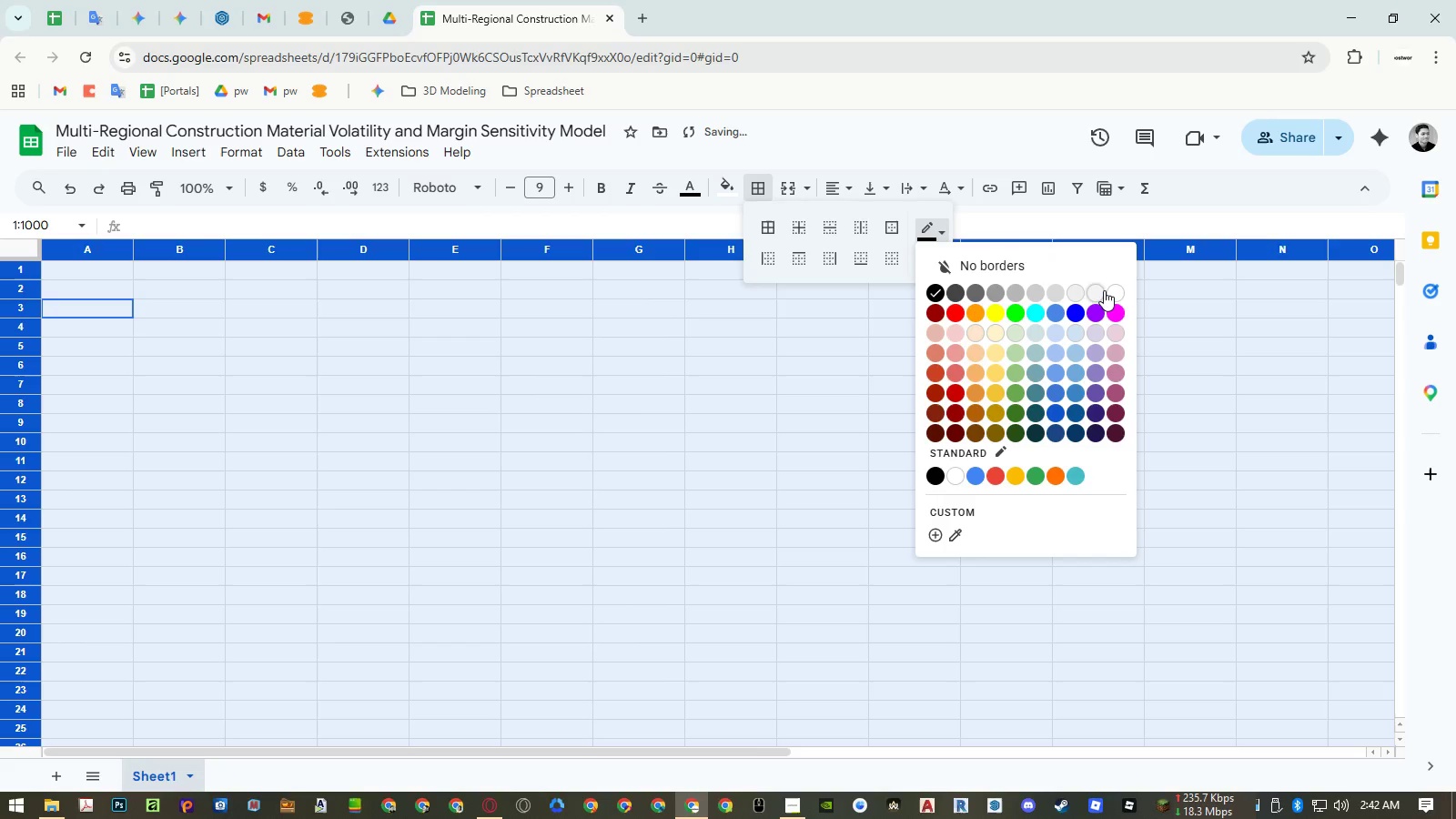 
left_click([1110, 292])
 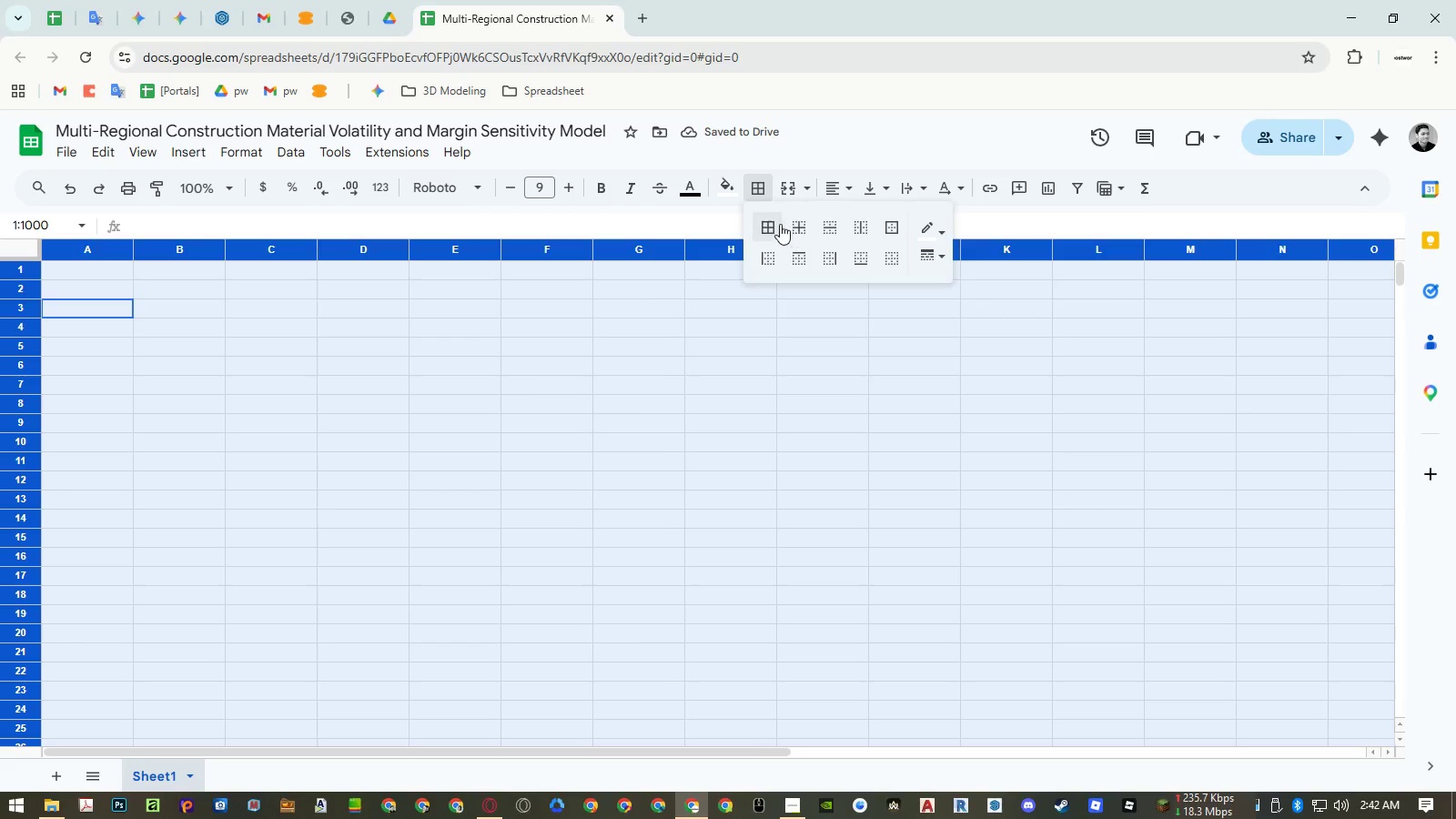 
left_click([774, 223])
 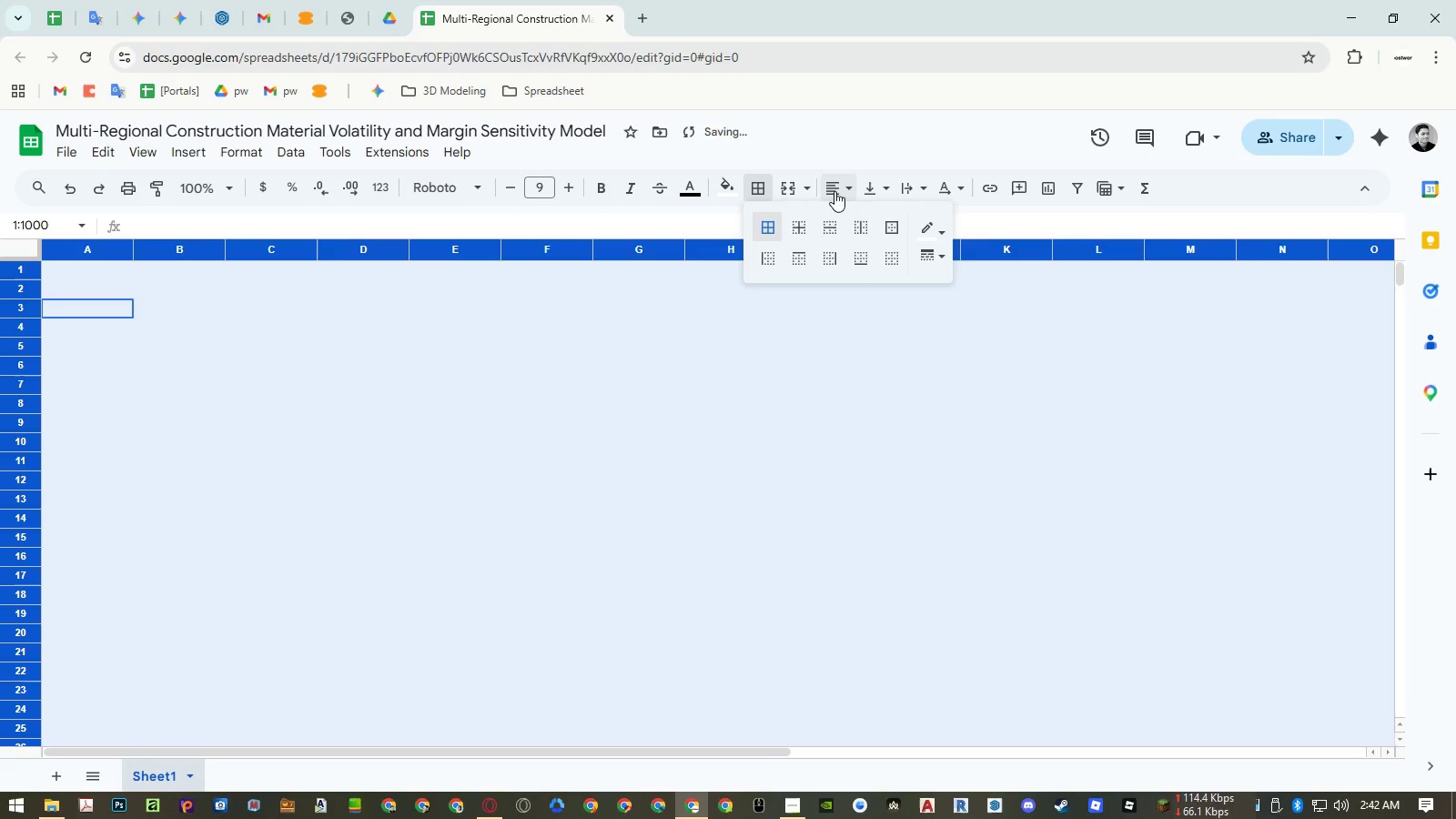 
left_click([872, 187])
 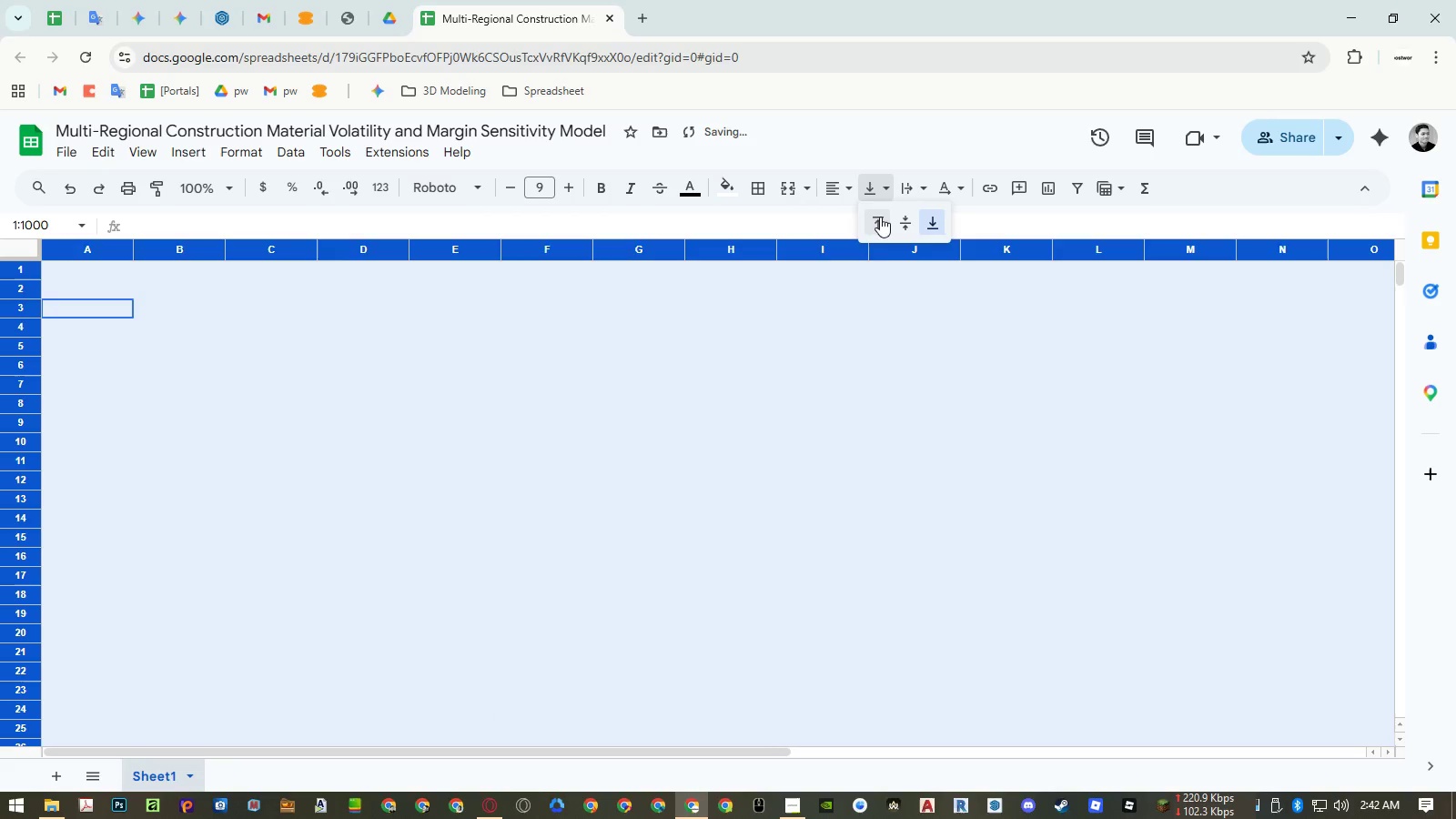 
left_click([880, 217])
 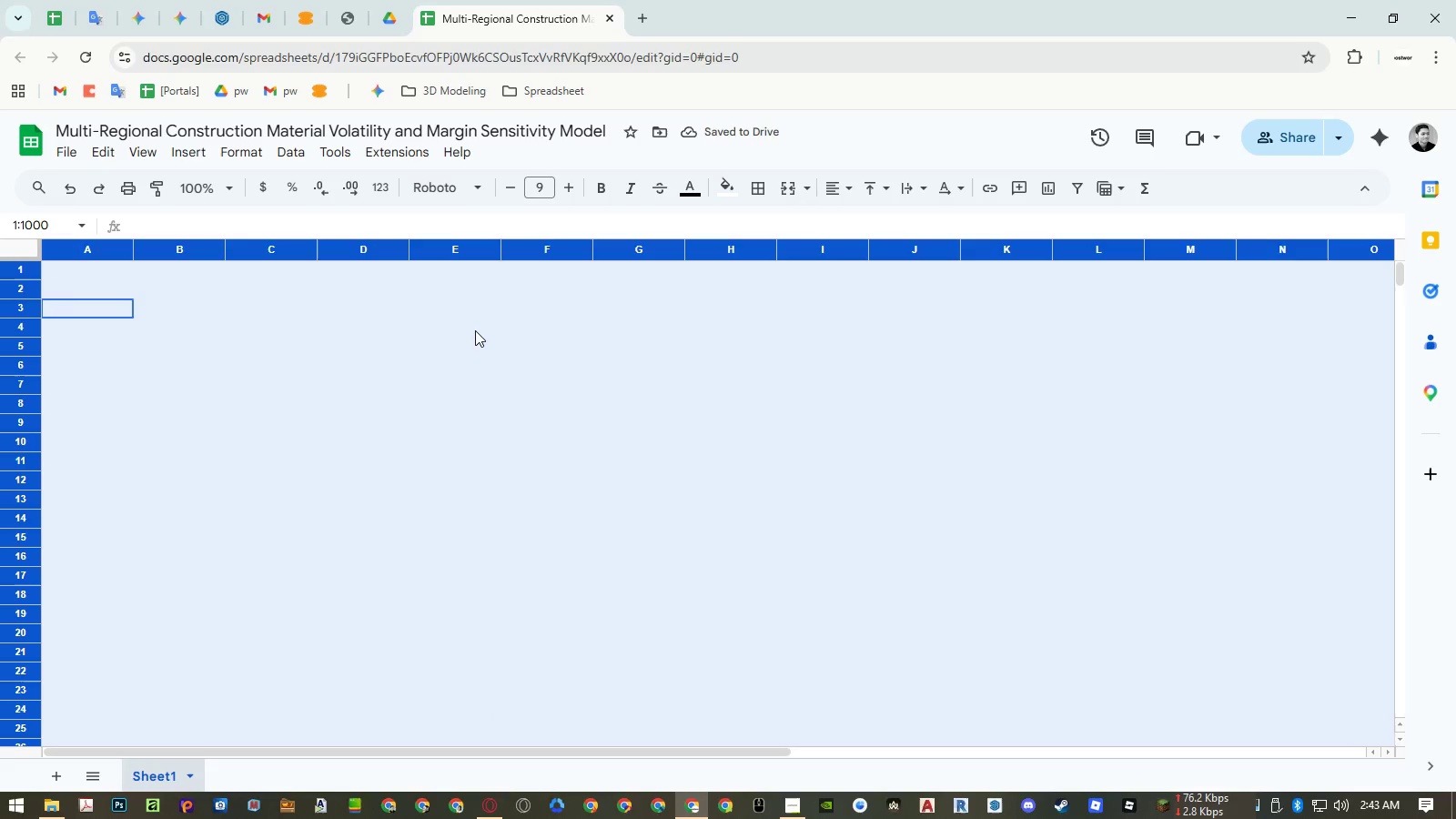 
wait(5.86)
 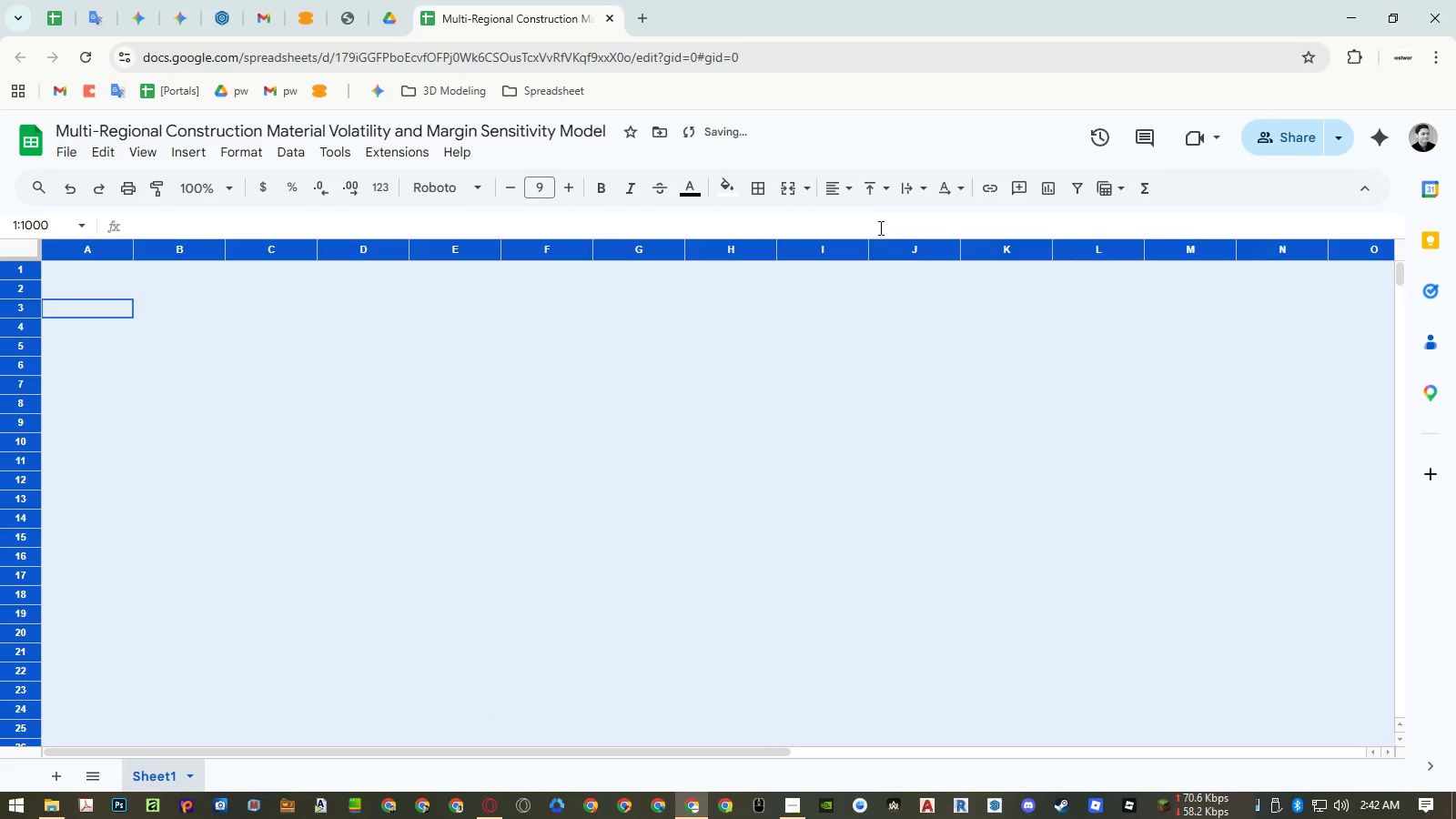 
left_click([475, 330])
 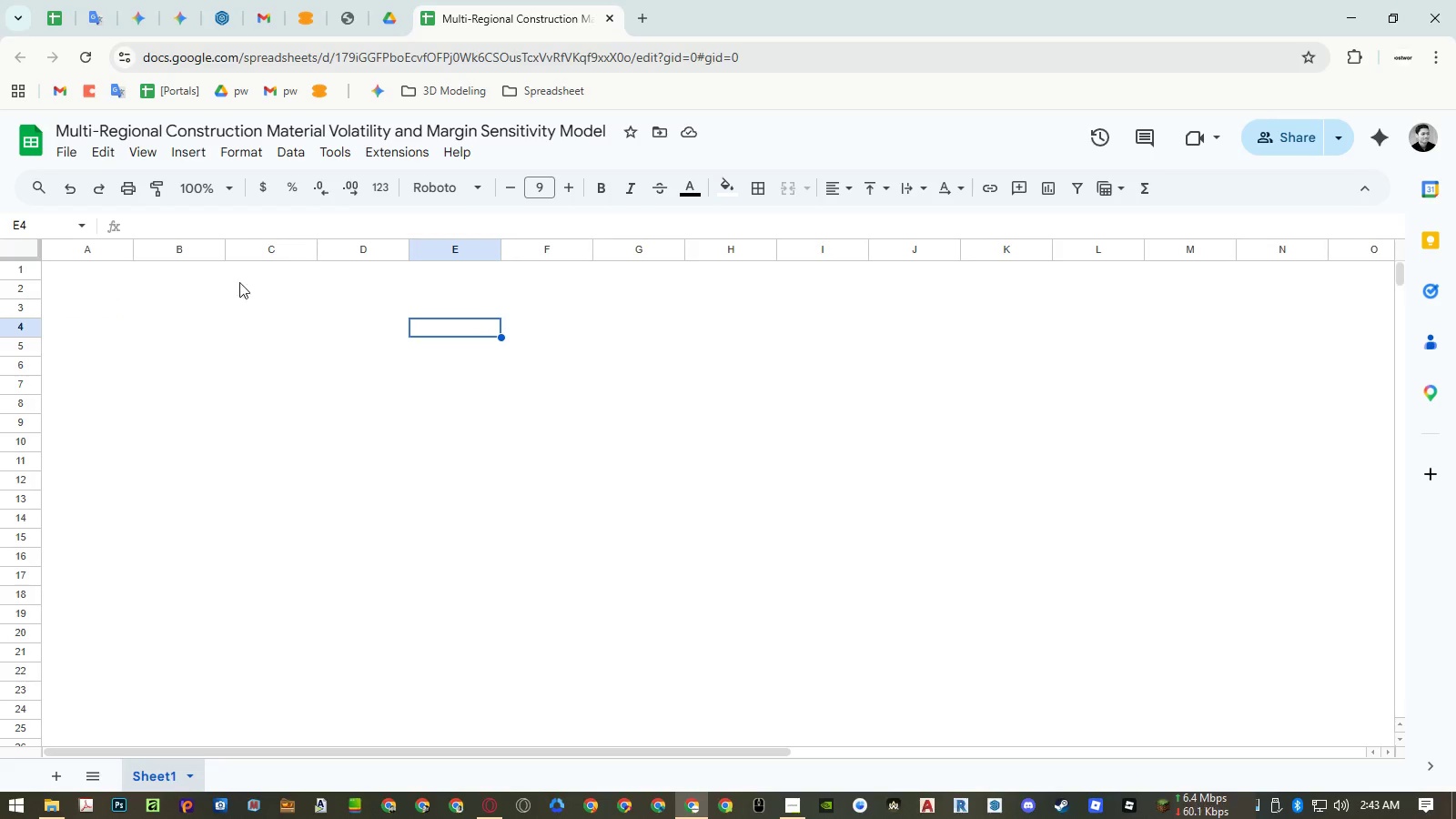 
right_click([92, 254])
 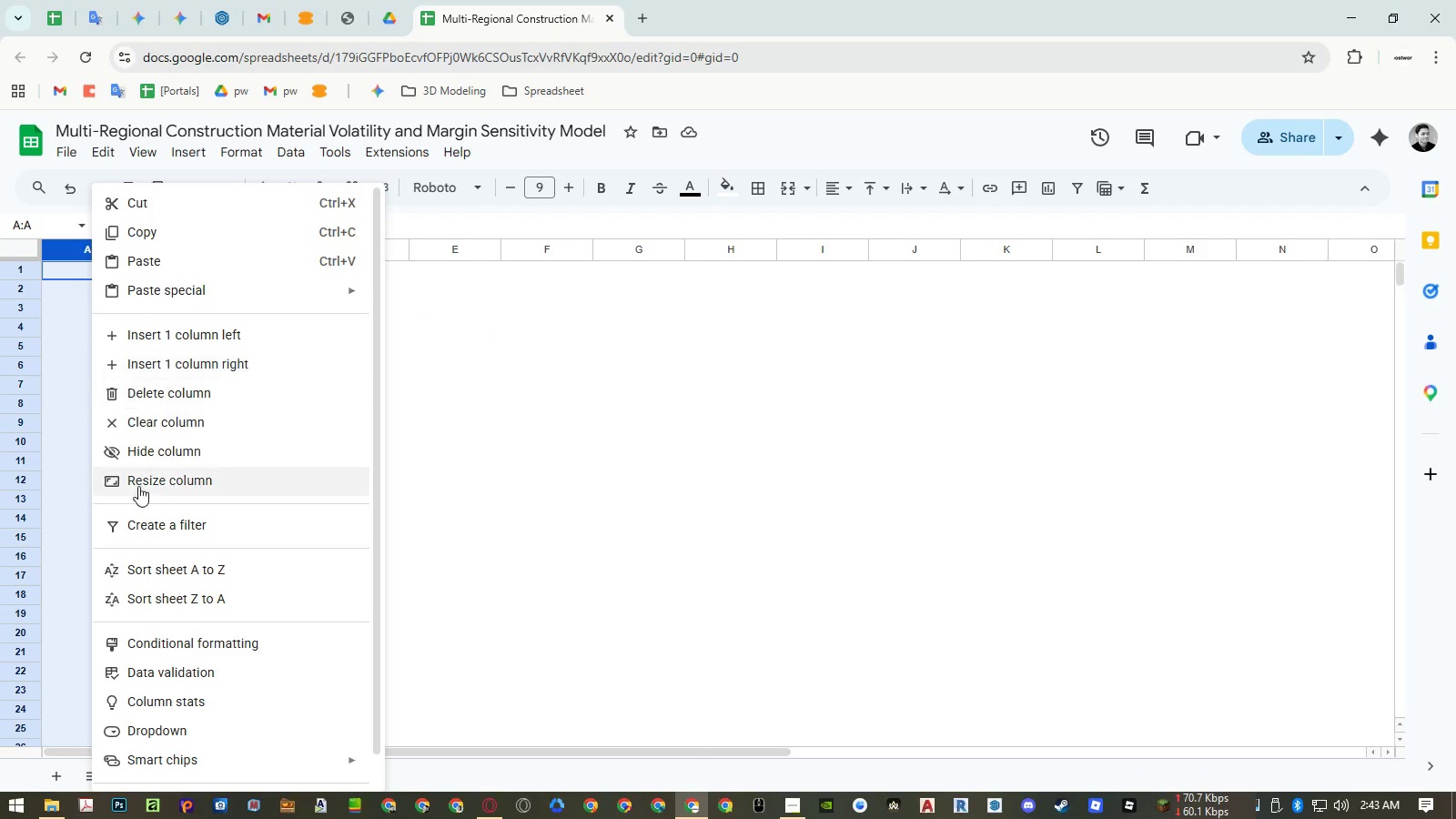 
left_click([138, 491])
 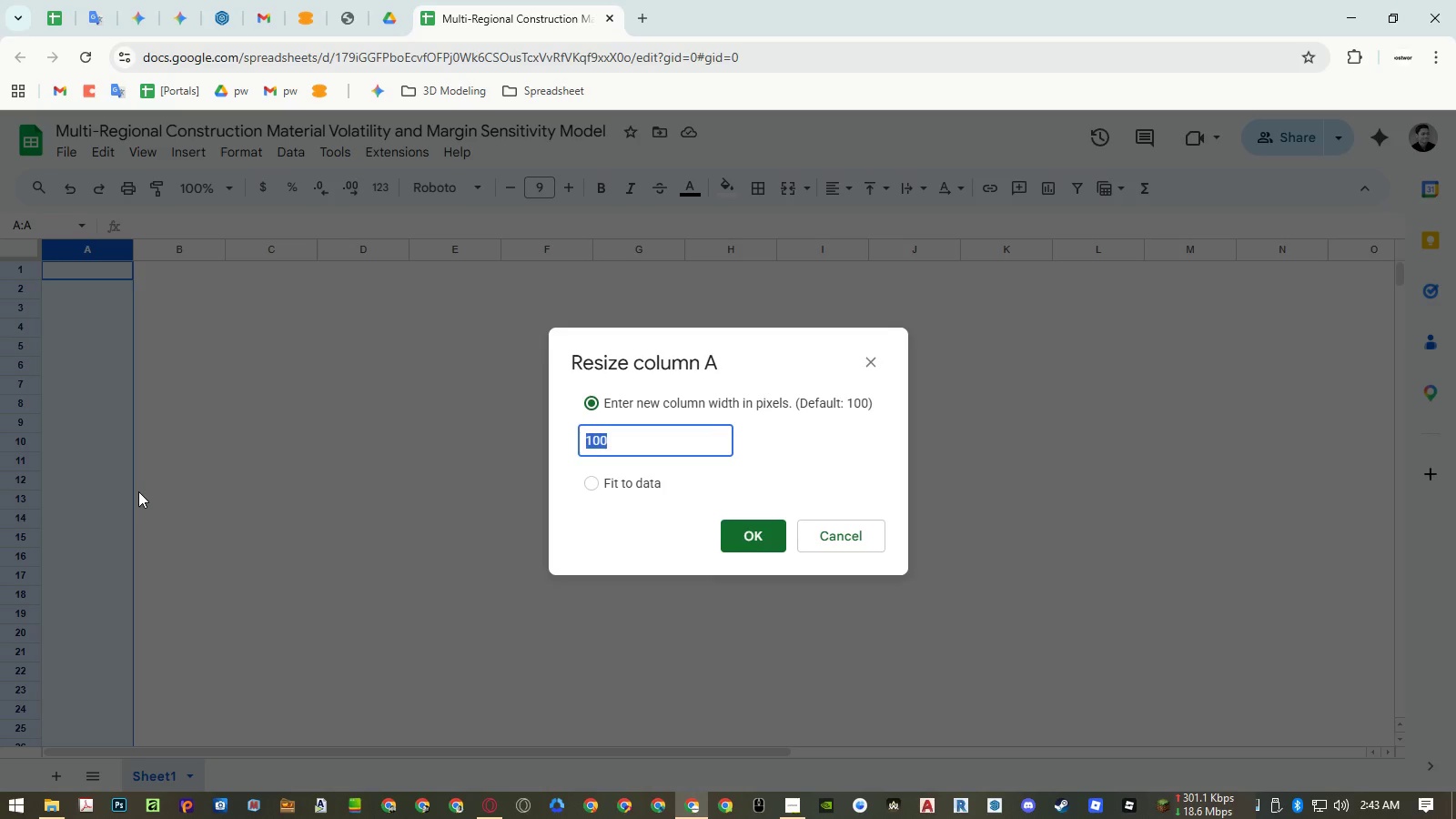 
key(Numpad3)
 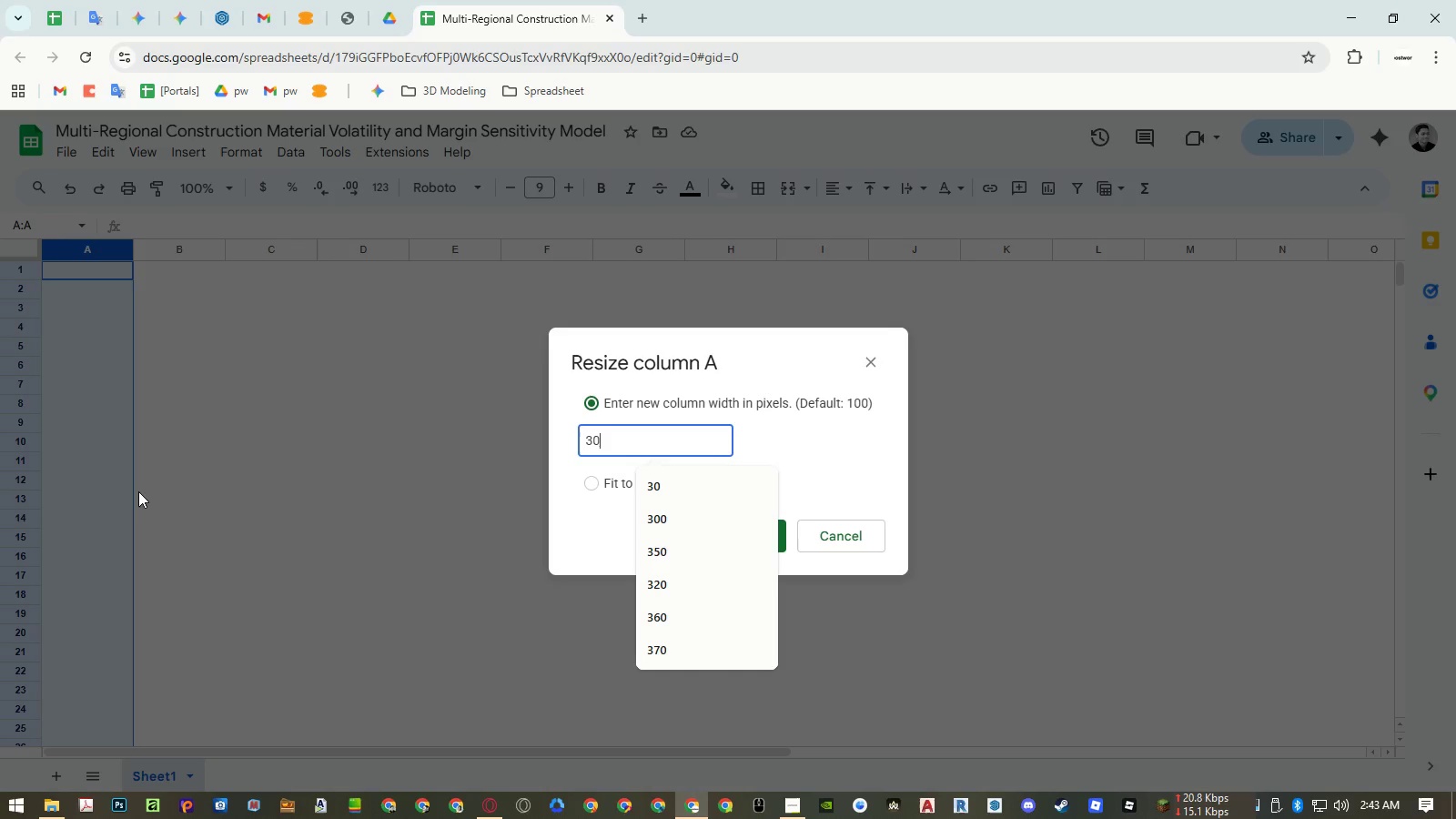 
key(Numpad0)
 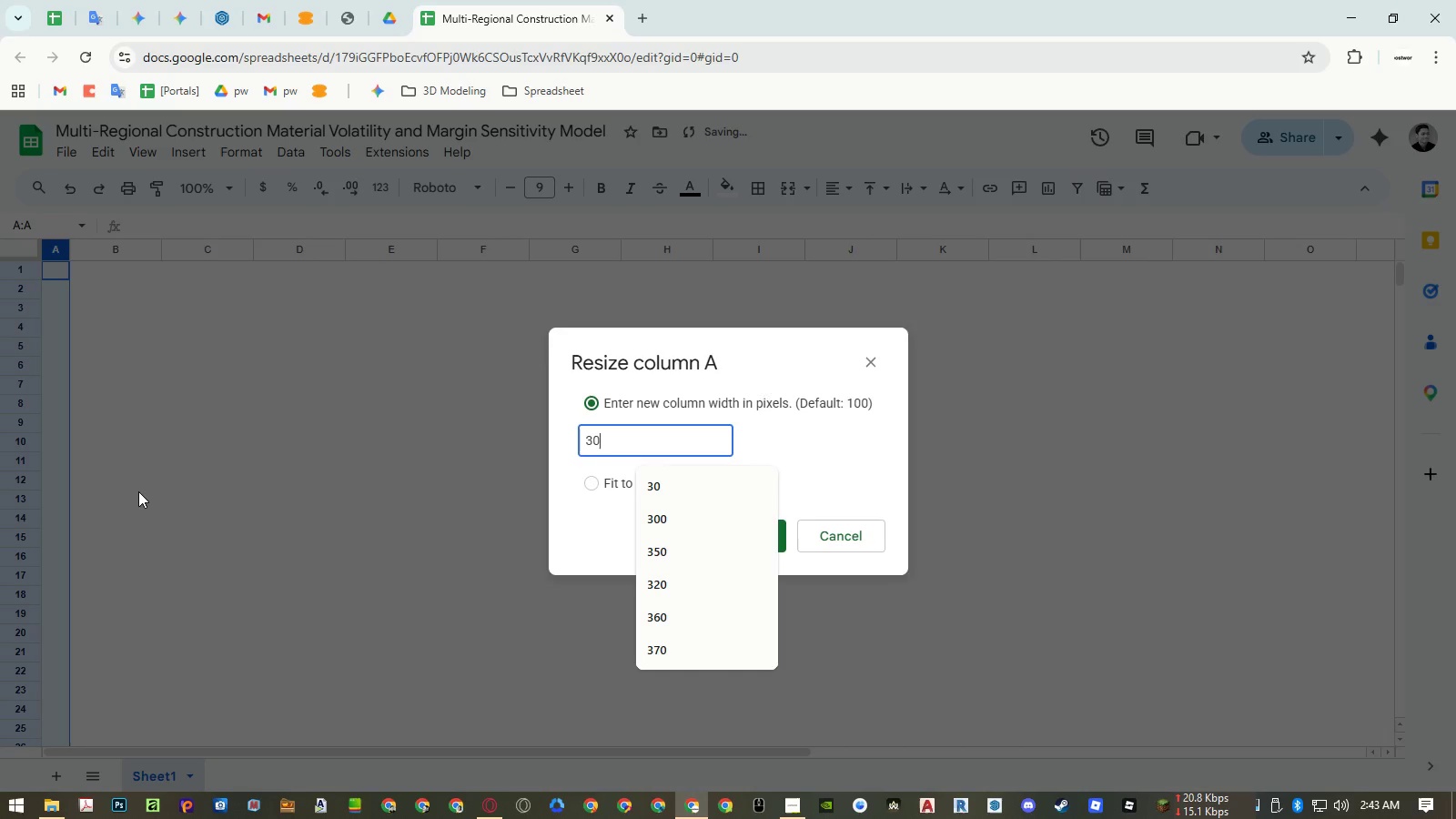 
key(NumpadEnter)
 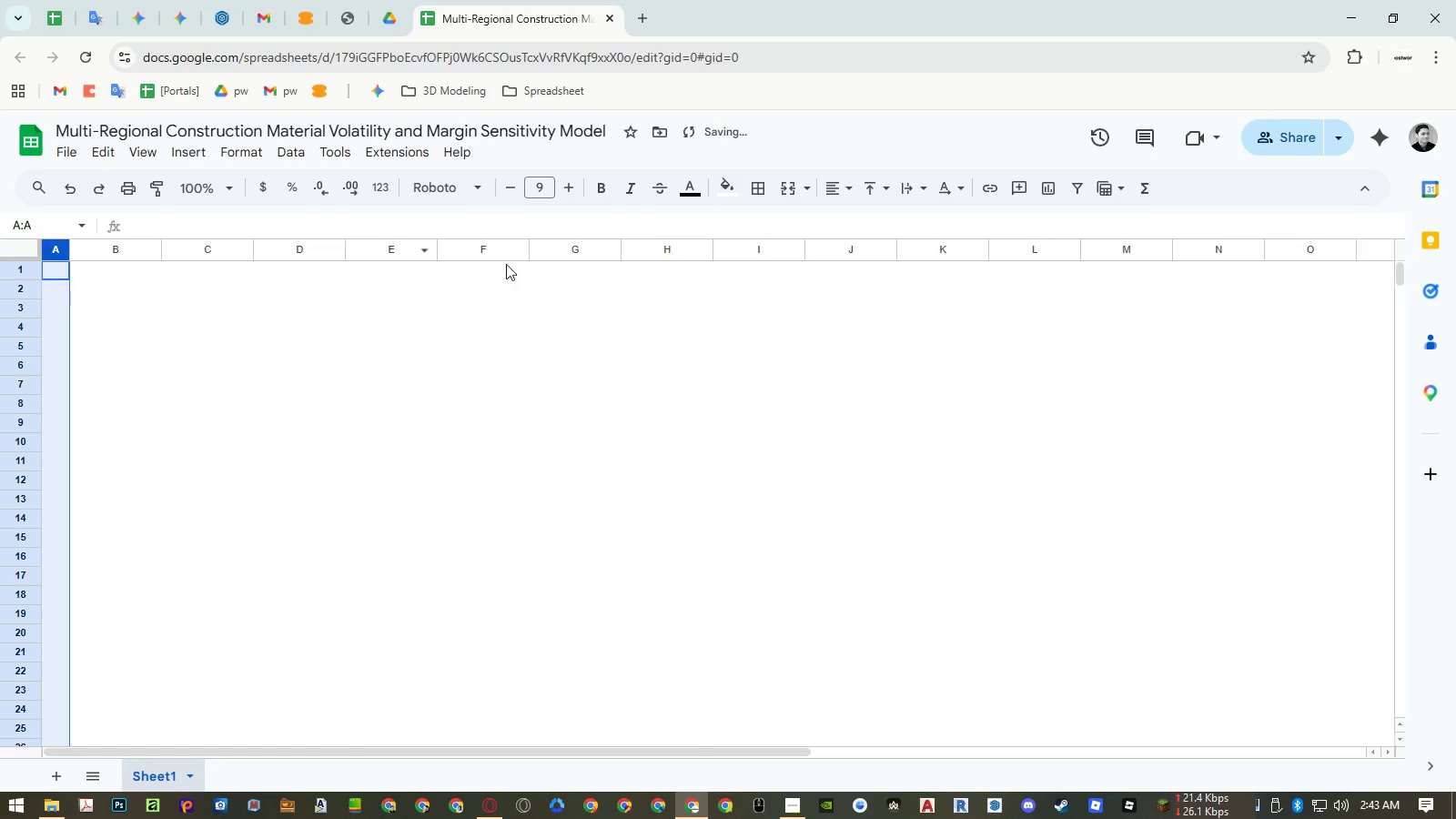 
right_click([640, 249])
 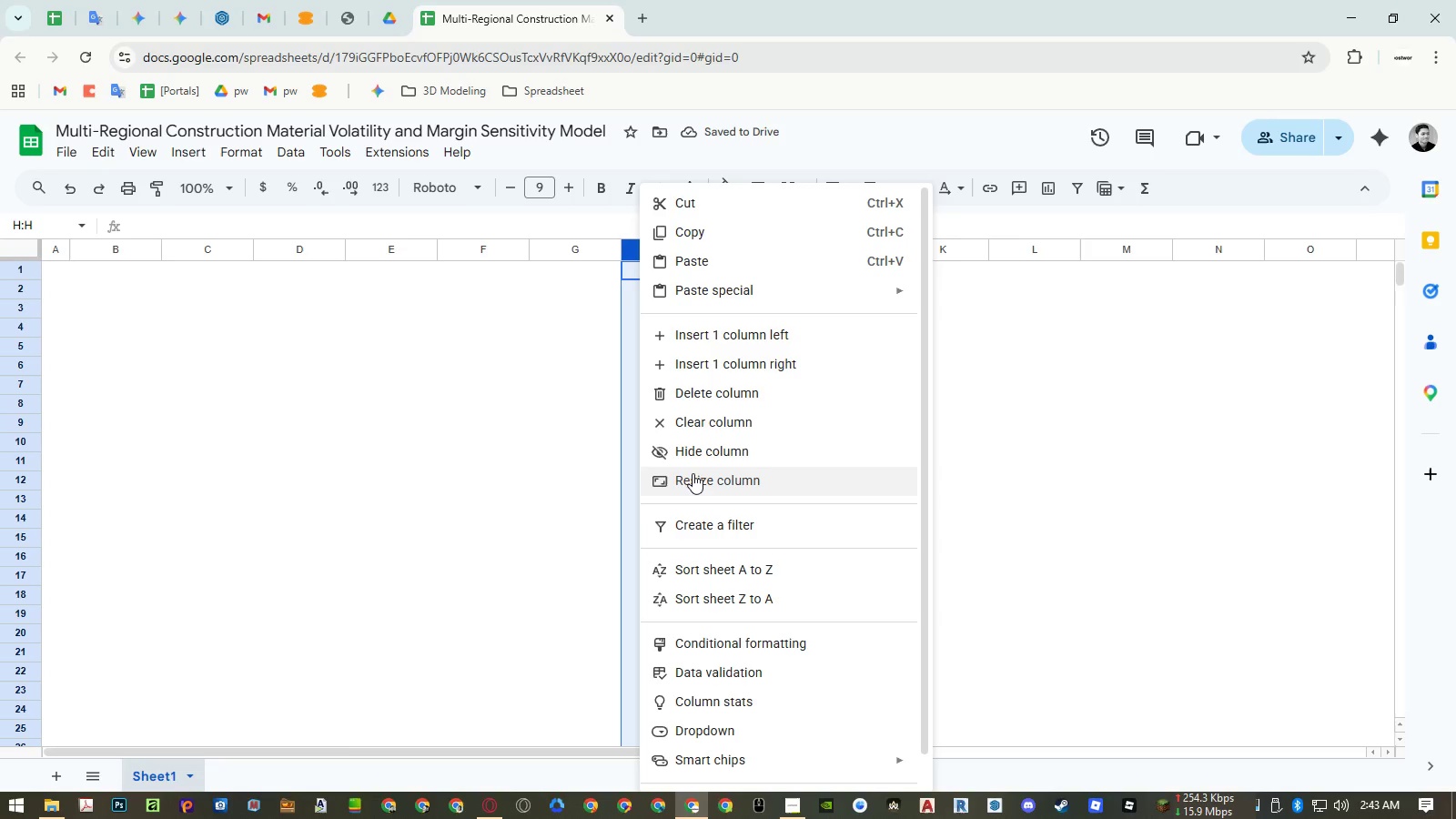 
left_click([693, 474])
 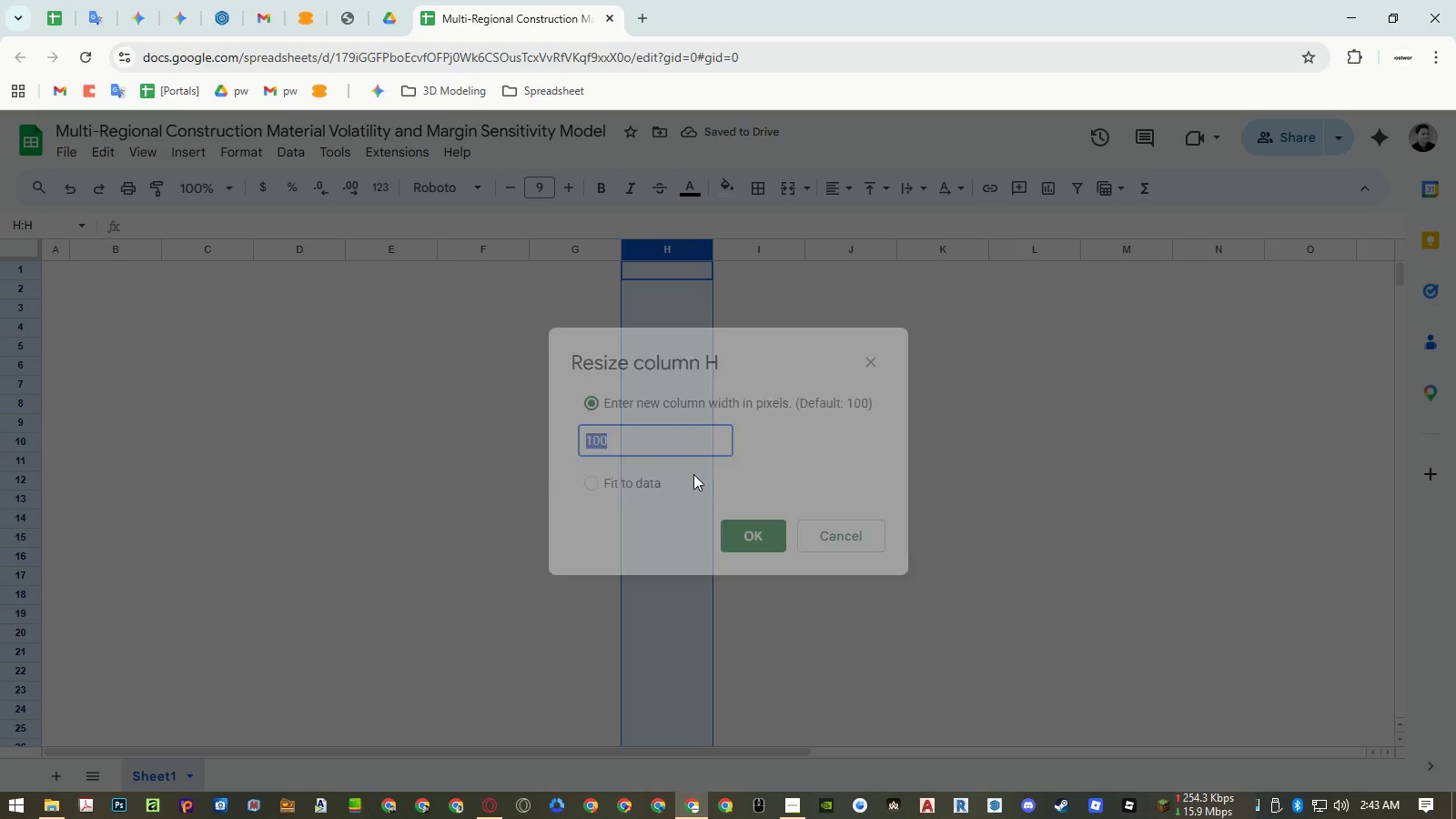 
key(Numpad3)
 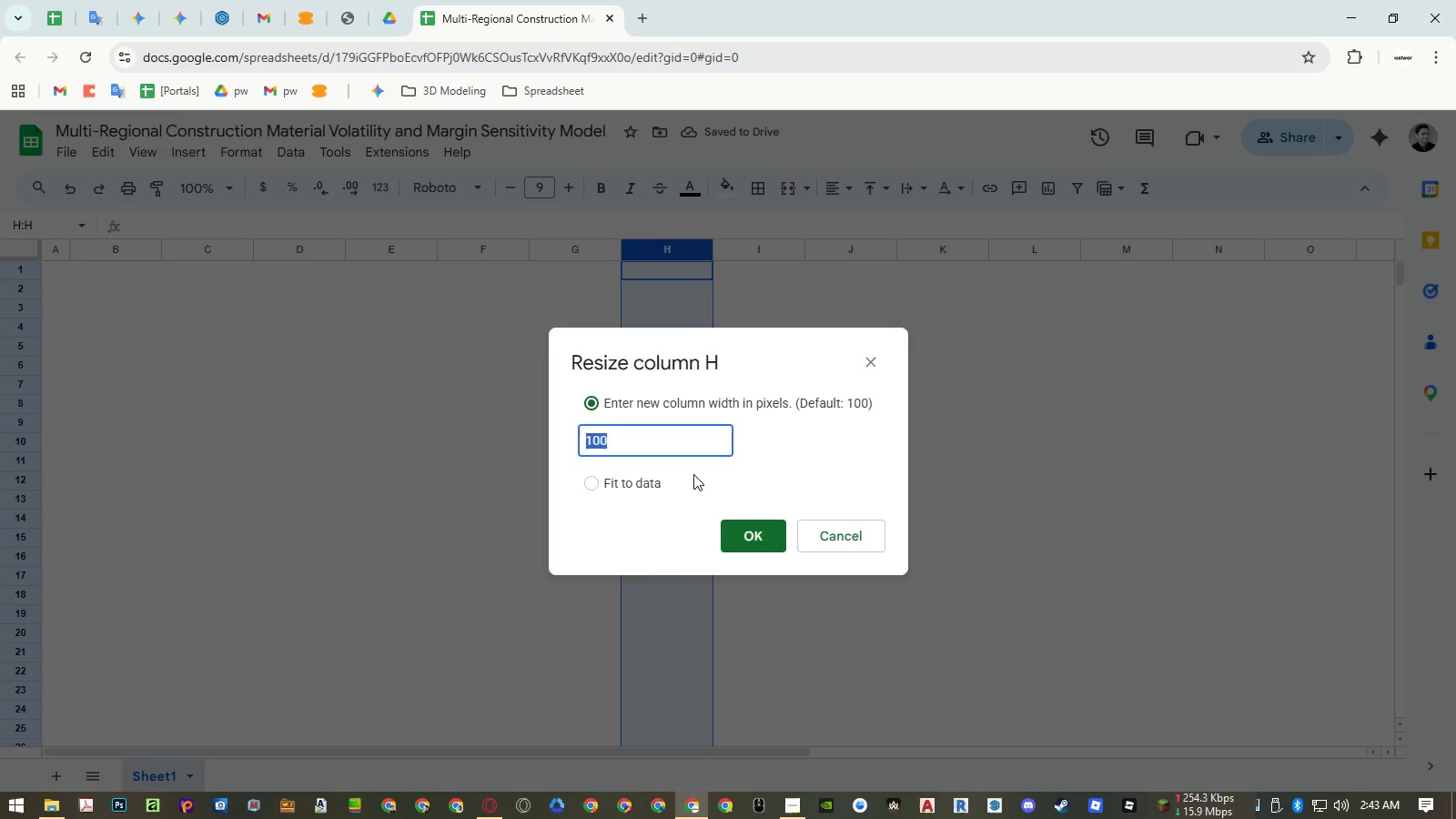 
key(Numpad0)
 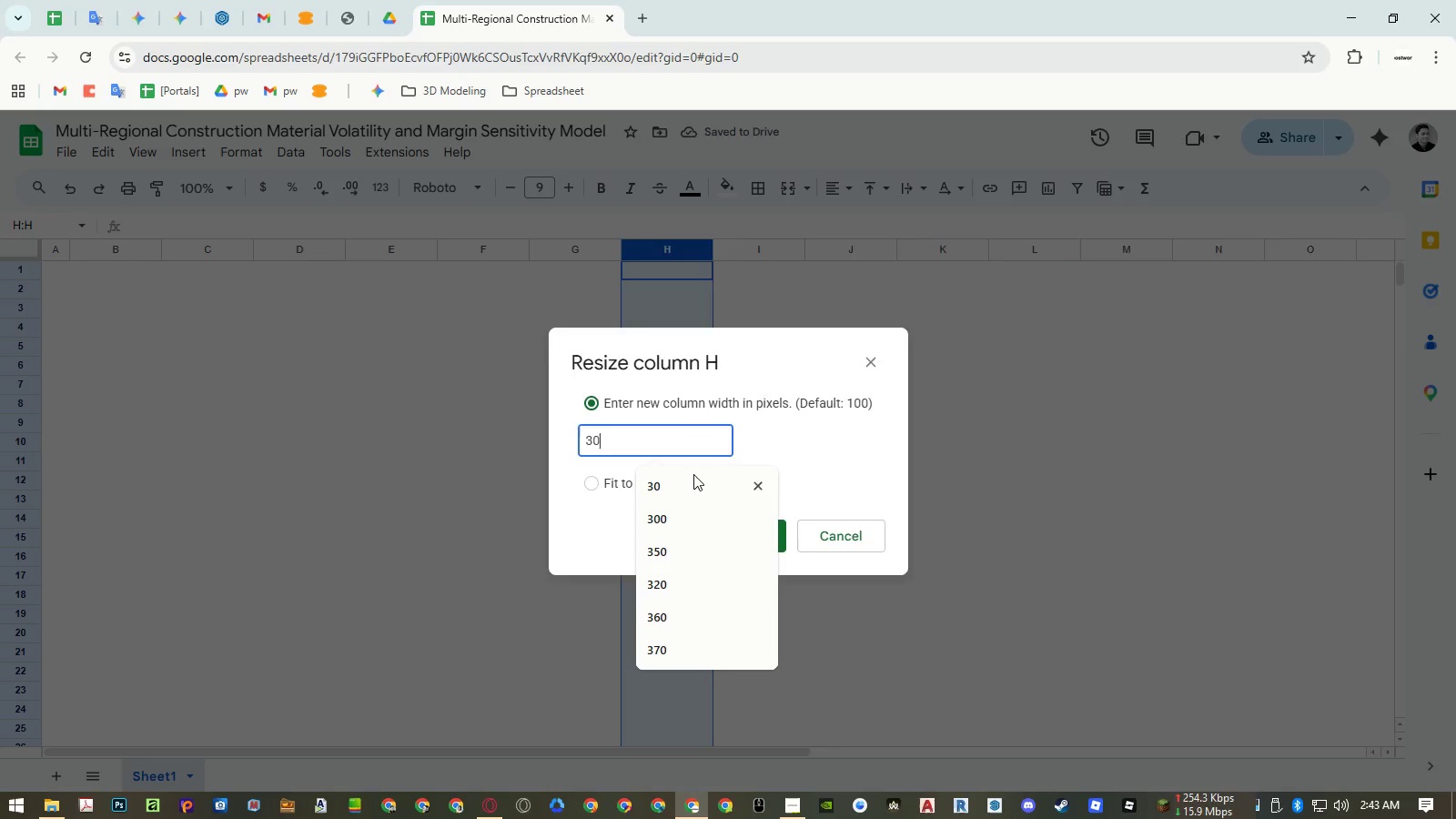 
key(NumpadEnter)
 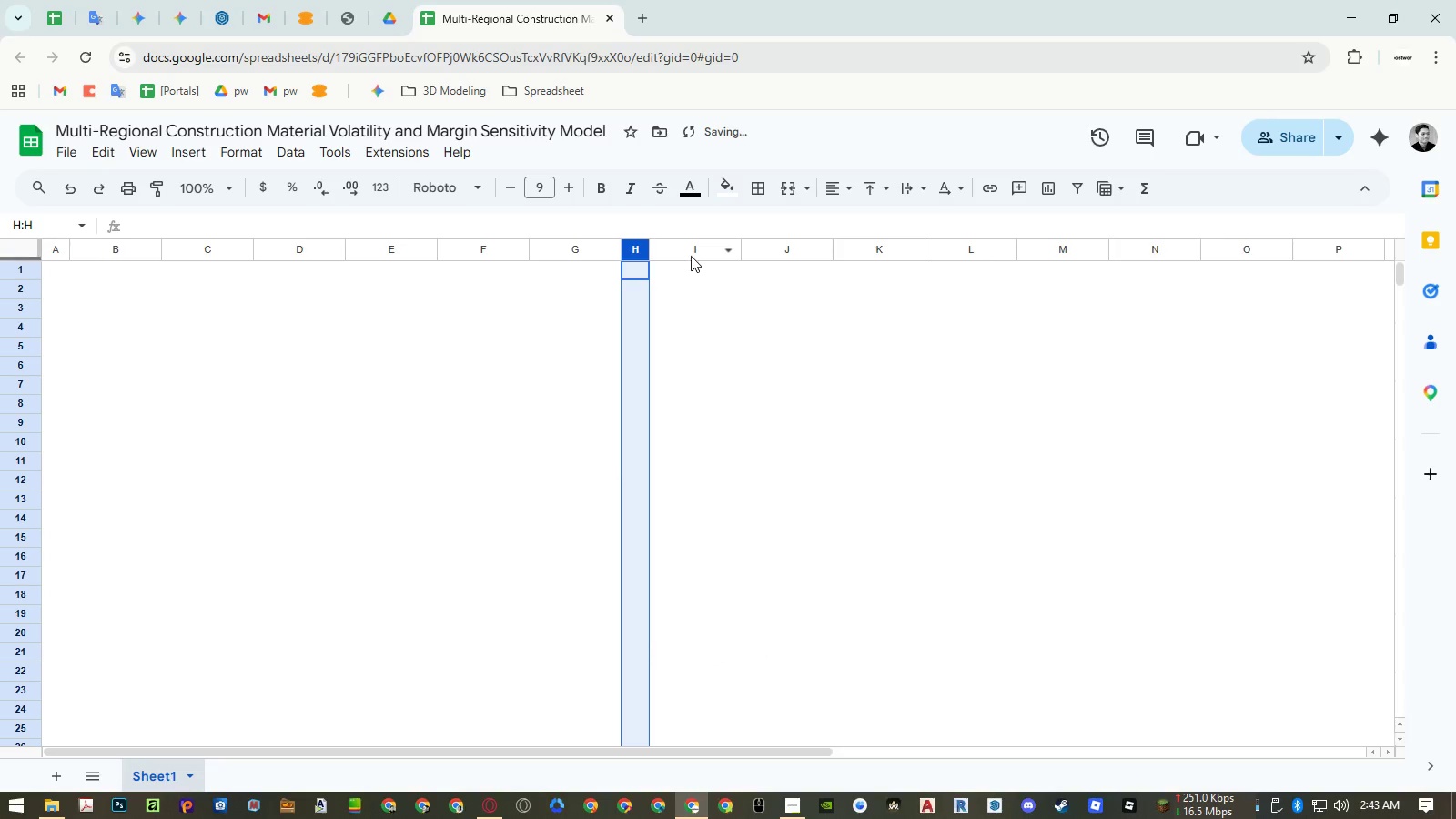 
left_click([692, 254])
 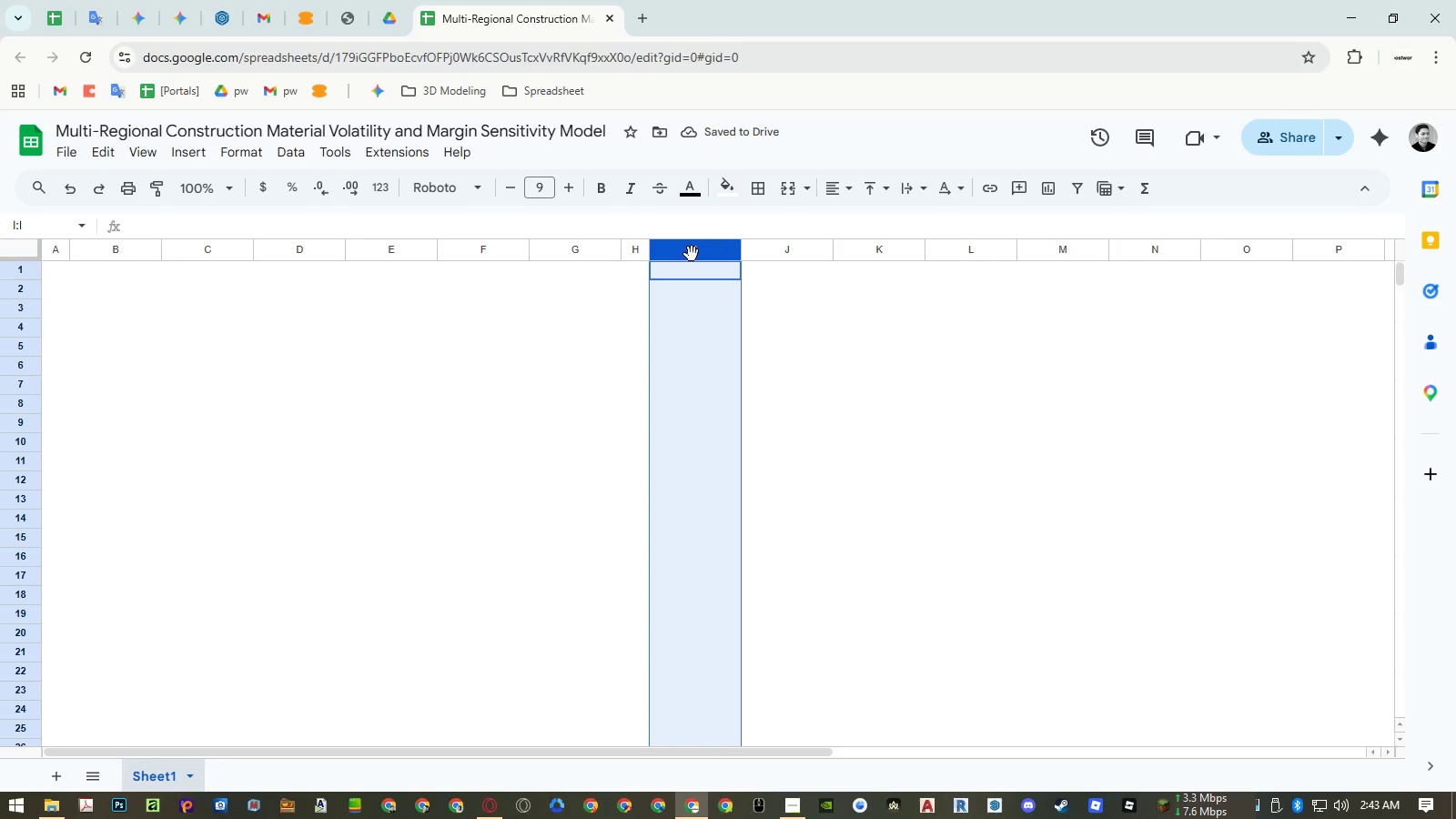 
key(Control+Shift+ArrowRight)
 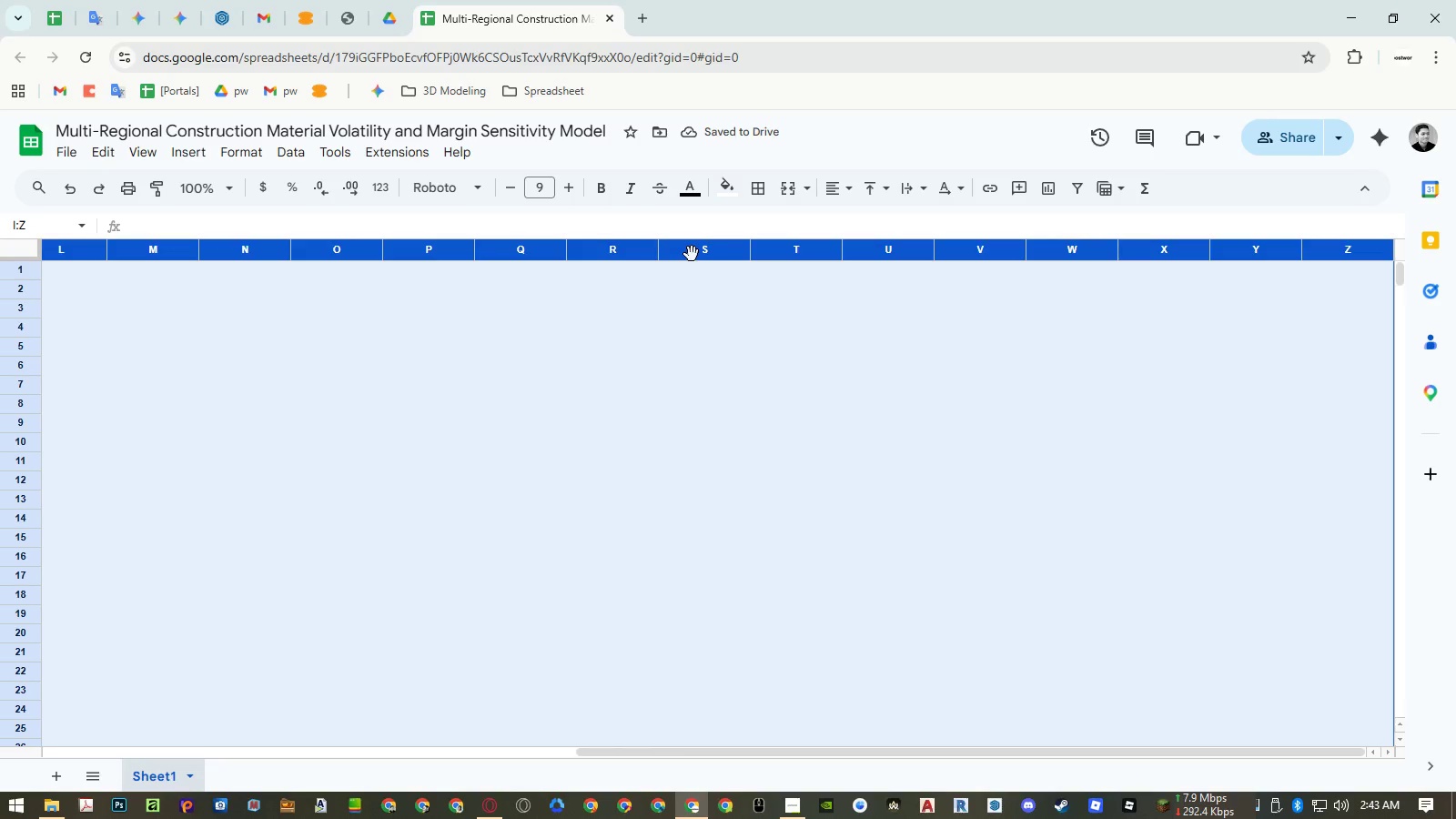 
right_click([692, 254])
 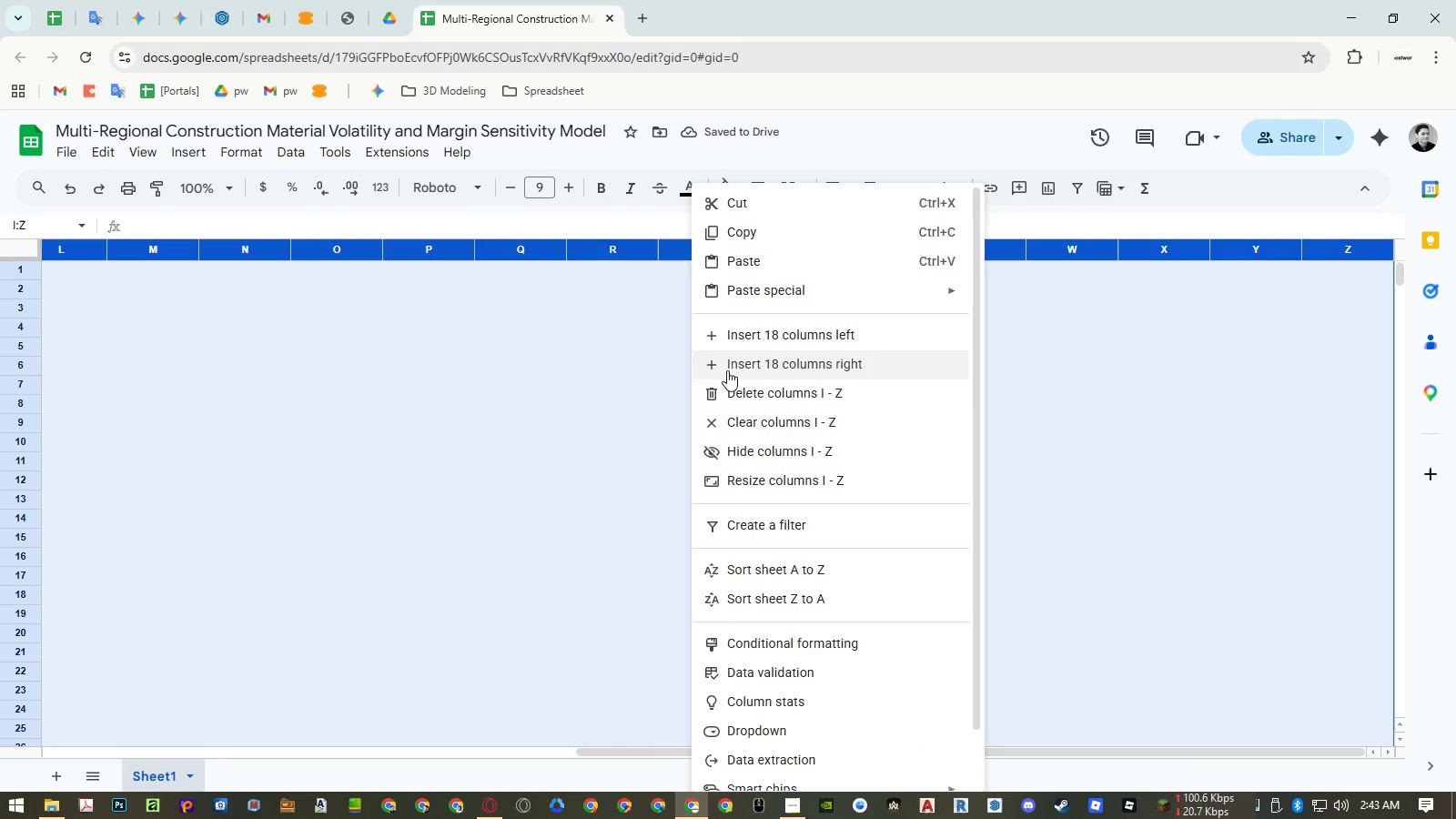 
left_click([732, 389])
 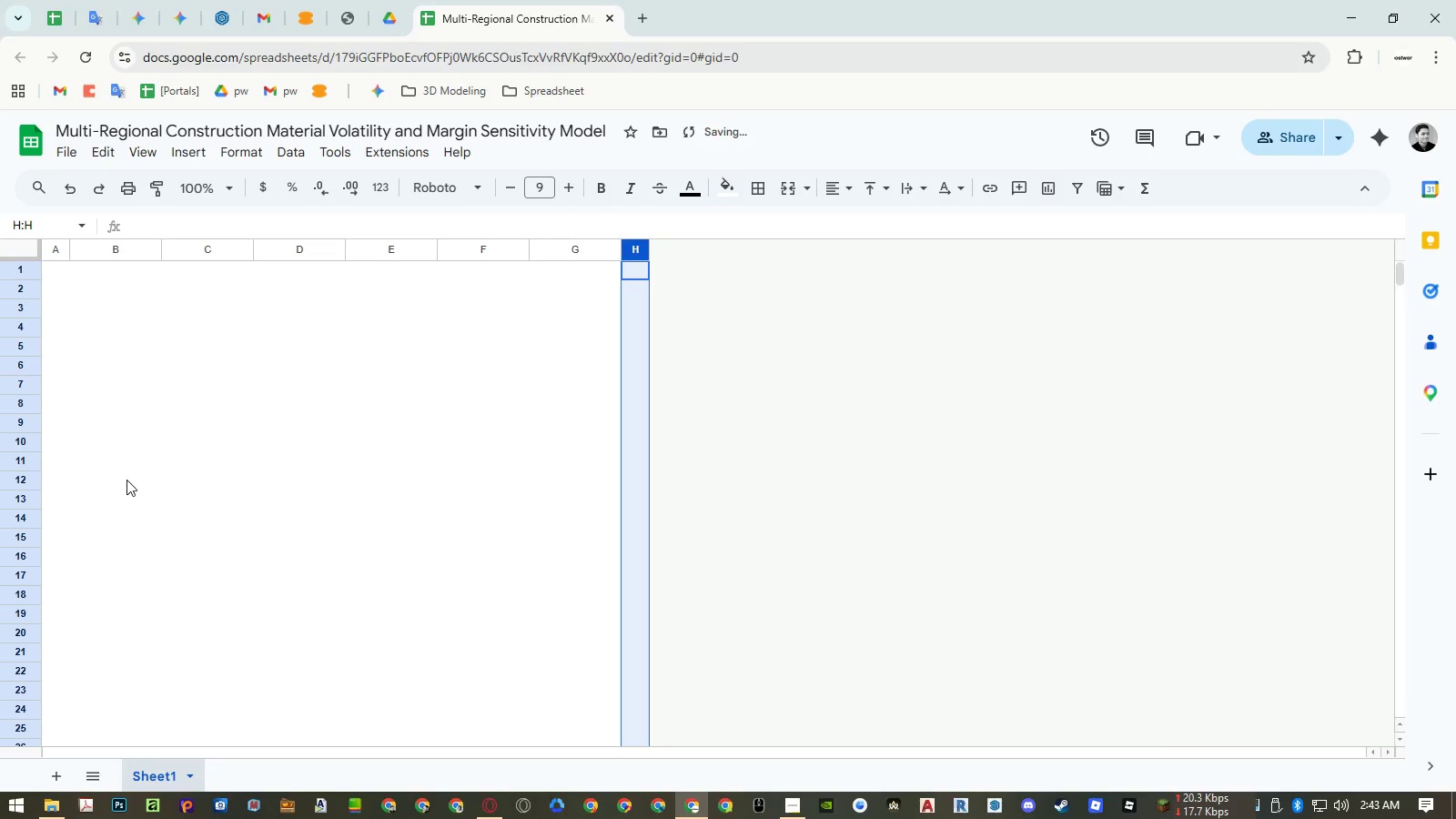 
scroll: coordinate [114, 512], scroll_direction: down, amount: 37.0
 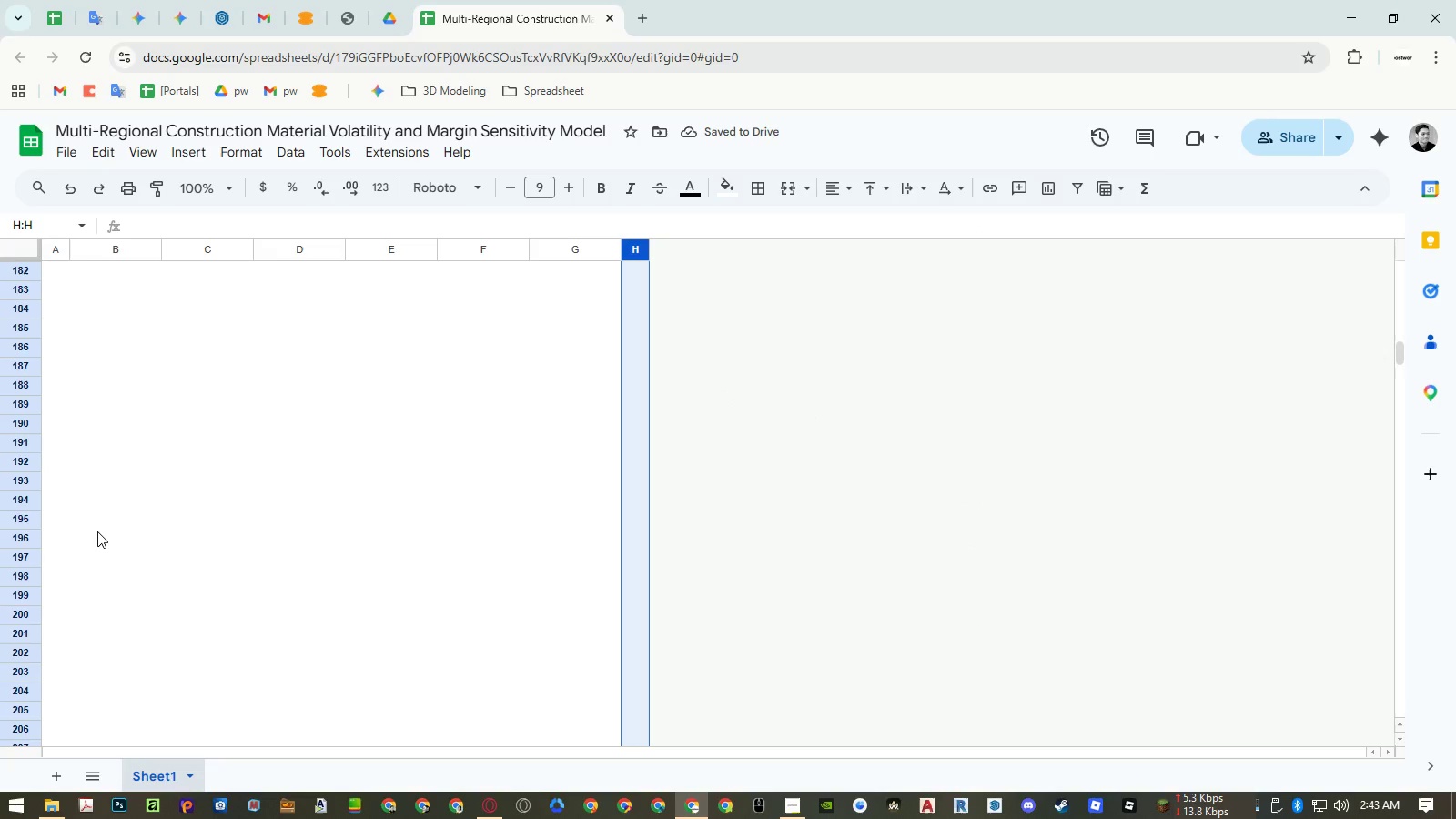 
scroll: coordinate [58, 449], scroll_direction: up, amount: 16.0
 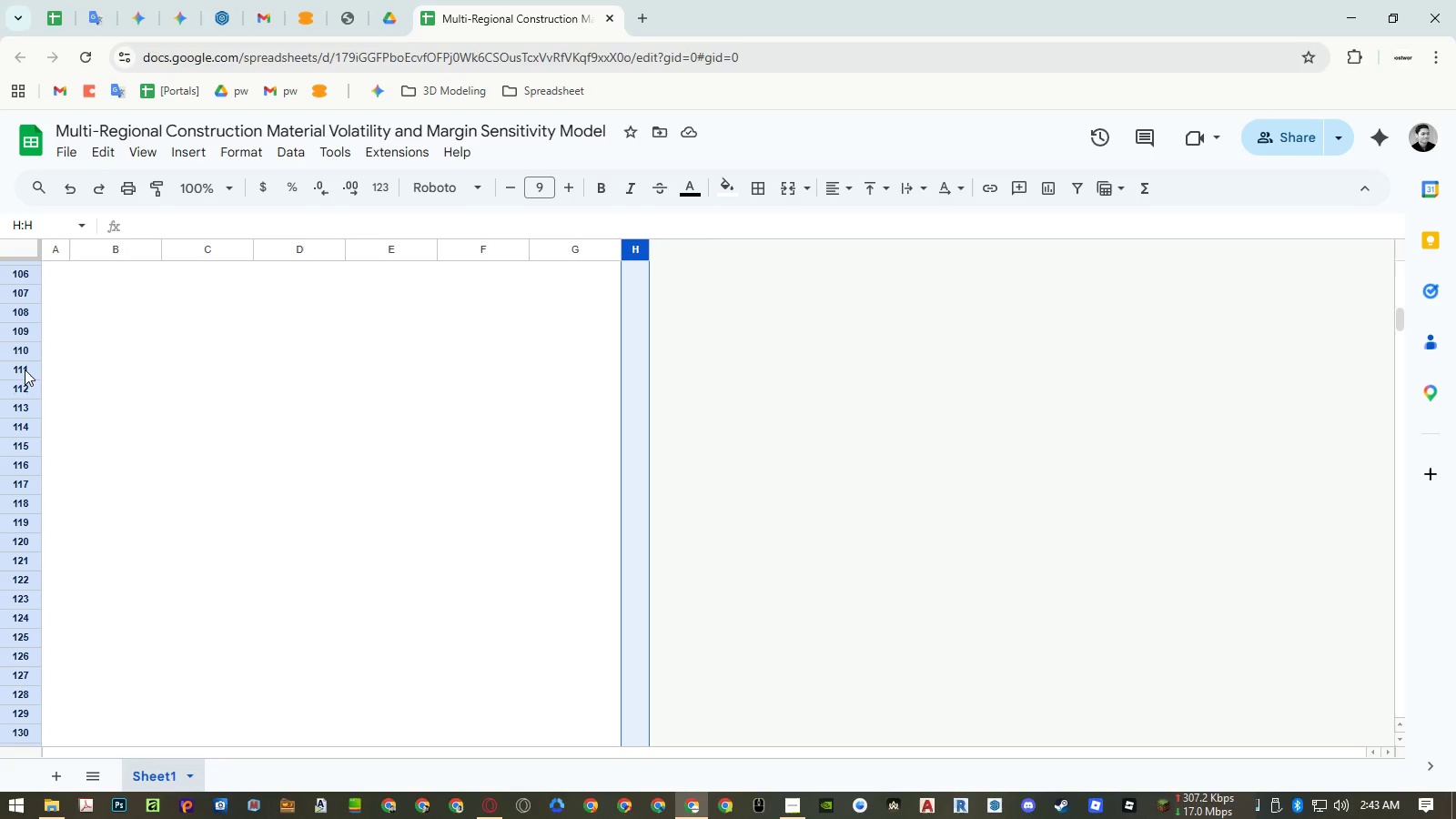 
left_click([24, 369])
 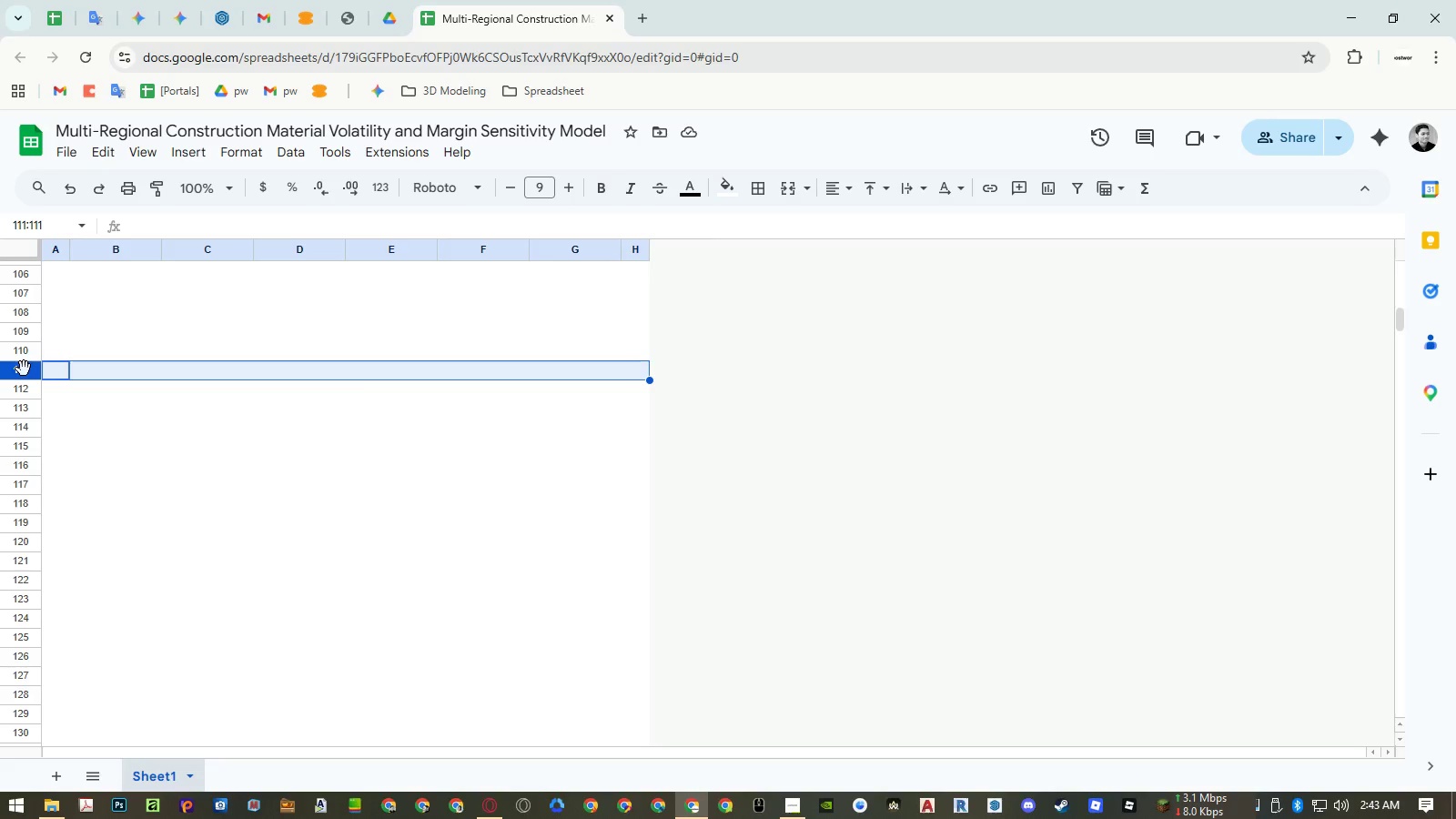 
key(Control+Shift+ArrowDown)
 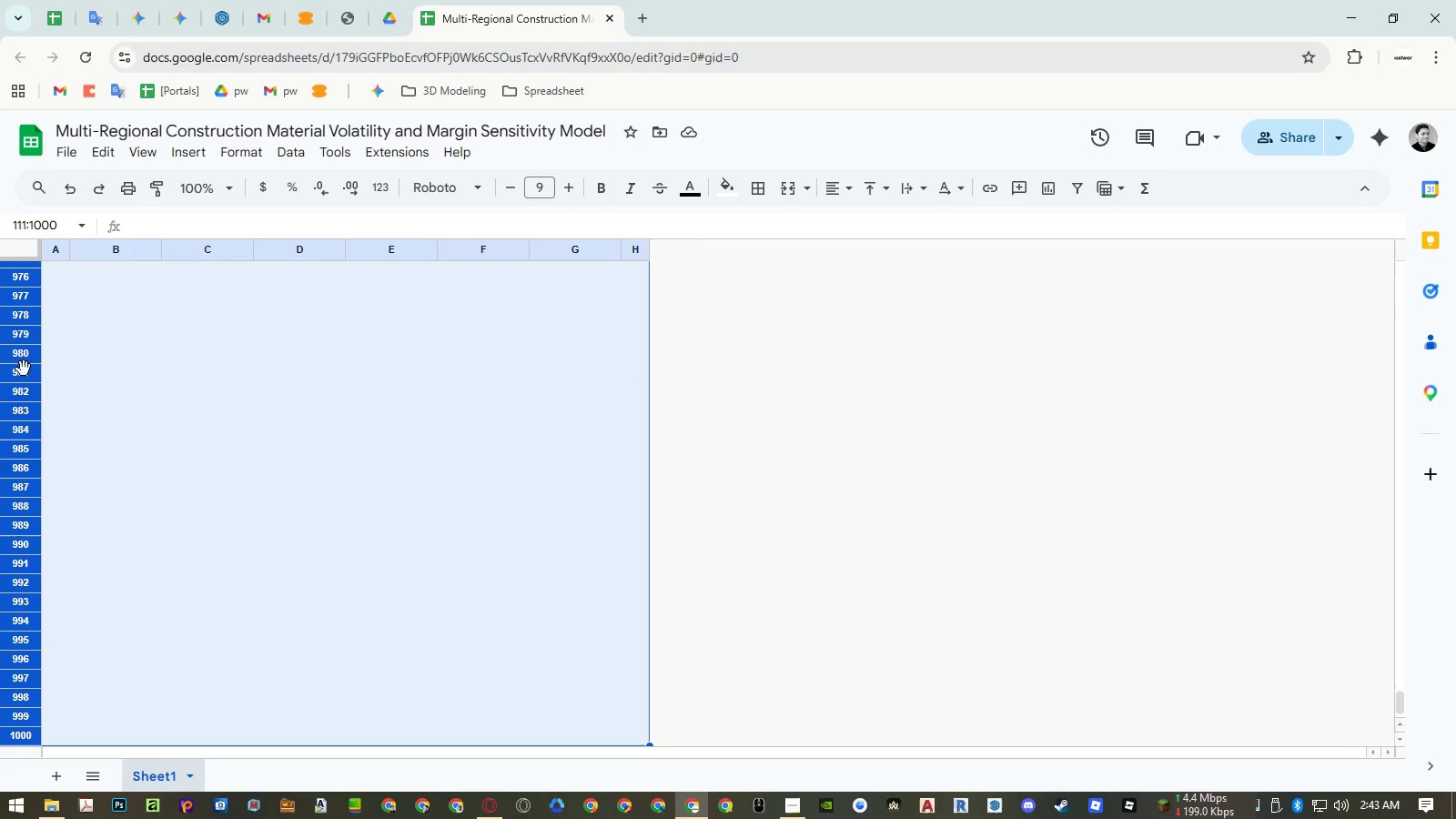 
right_click([24, 369])
 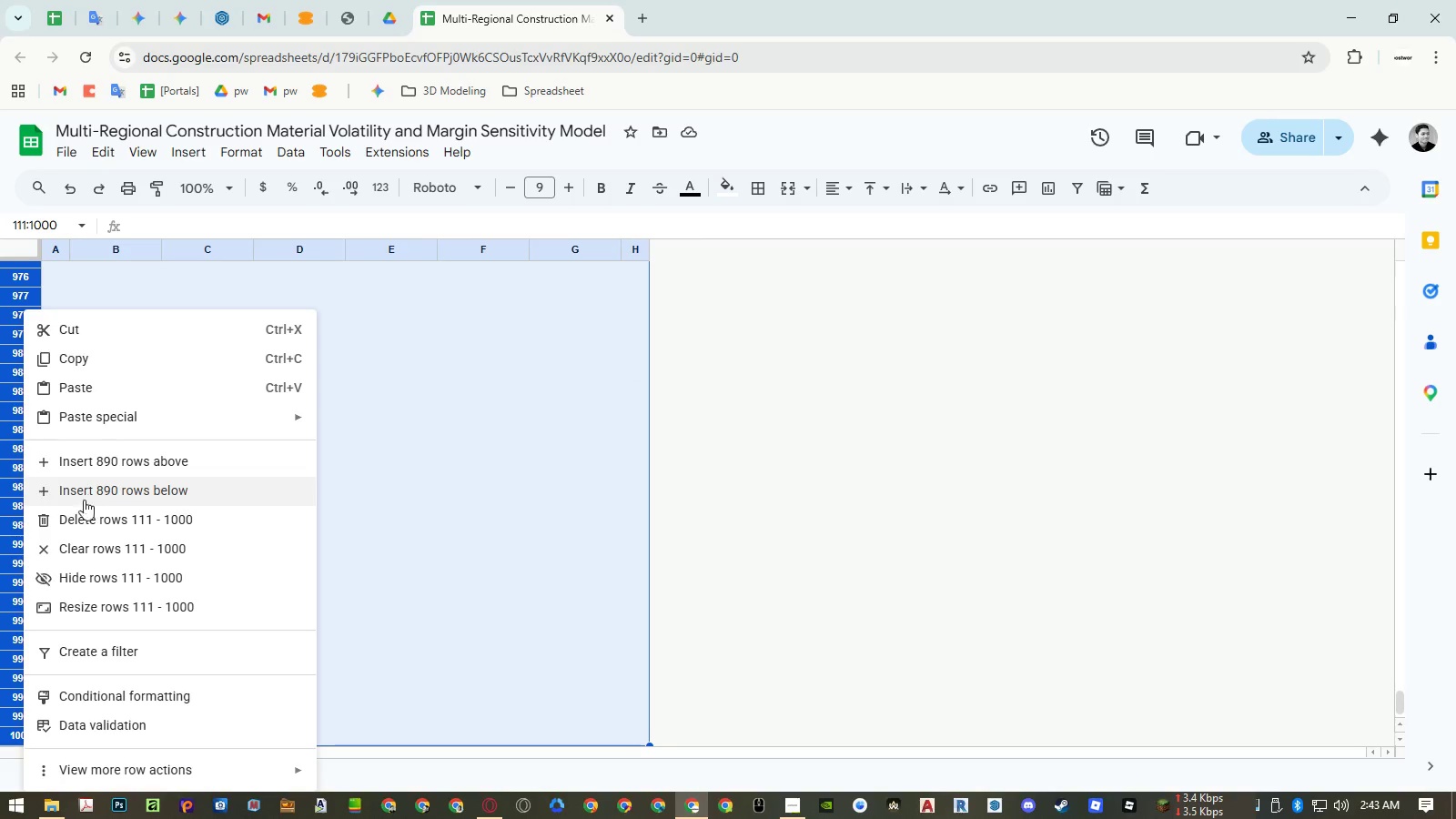 
left_click([86, 515])
 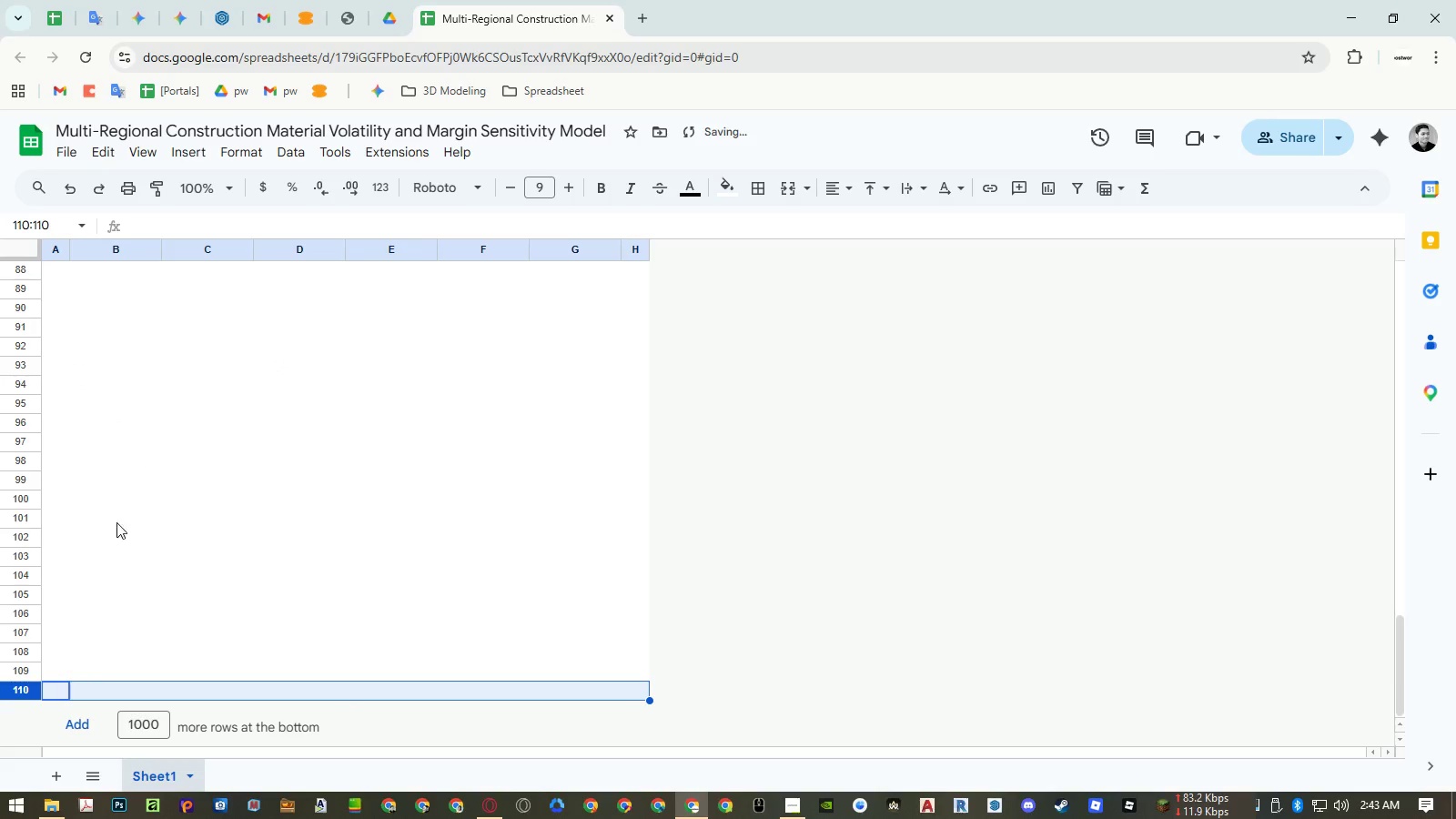 
left_click([138, 526])
 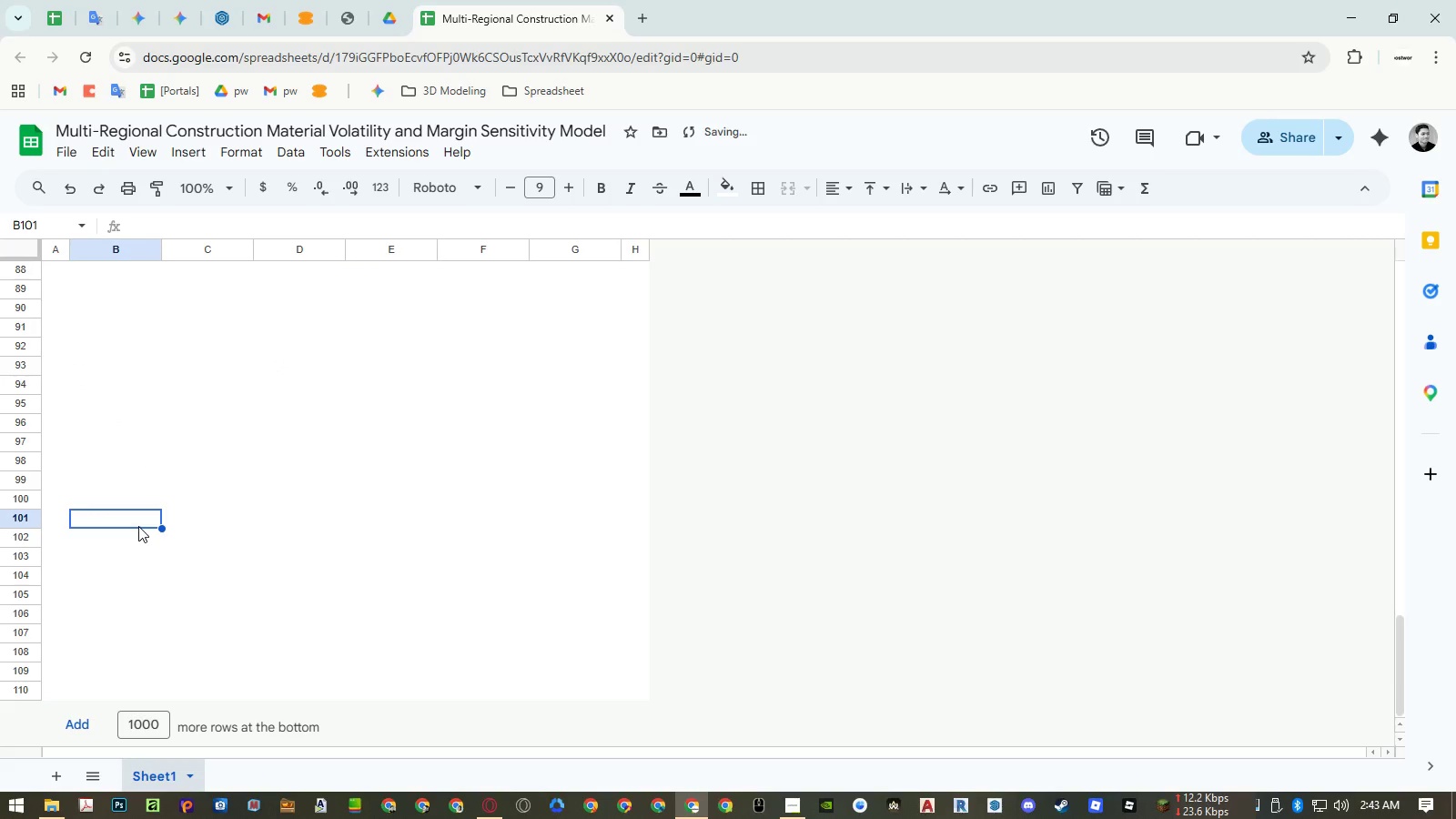 
key(Control+ArrowUp)
 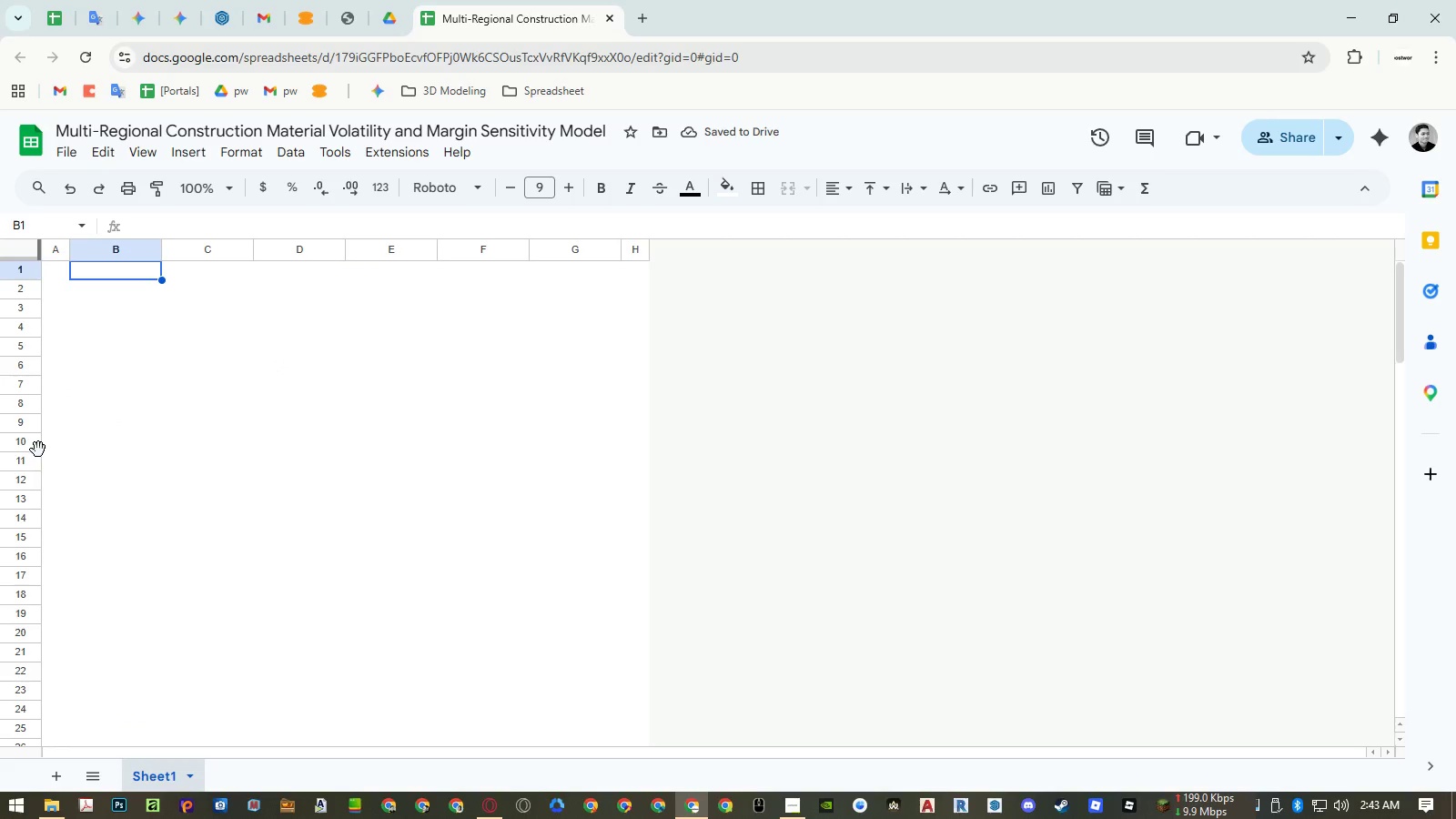 
left_click([26, 446])
 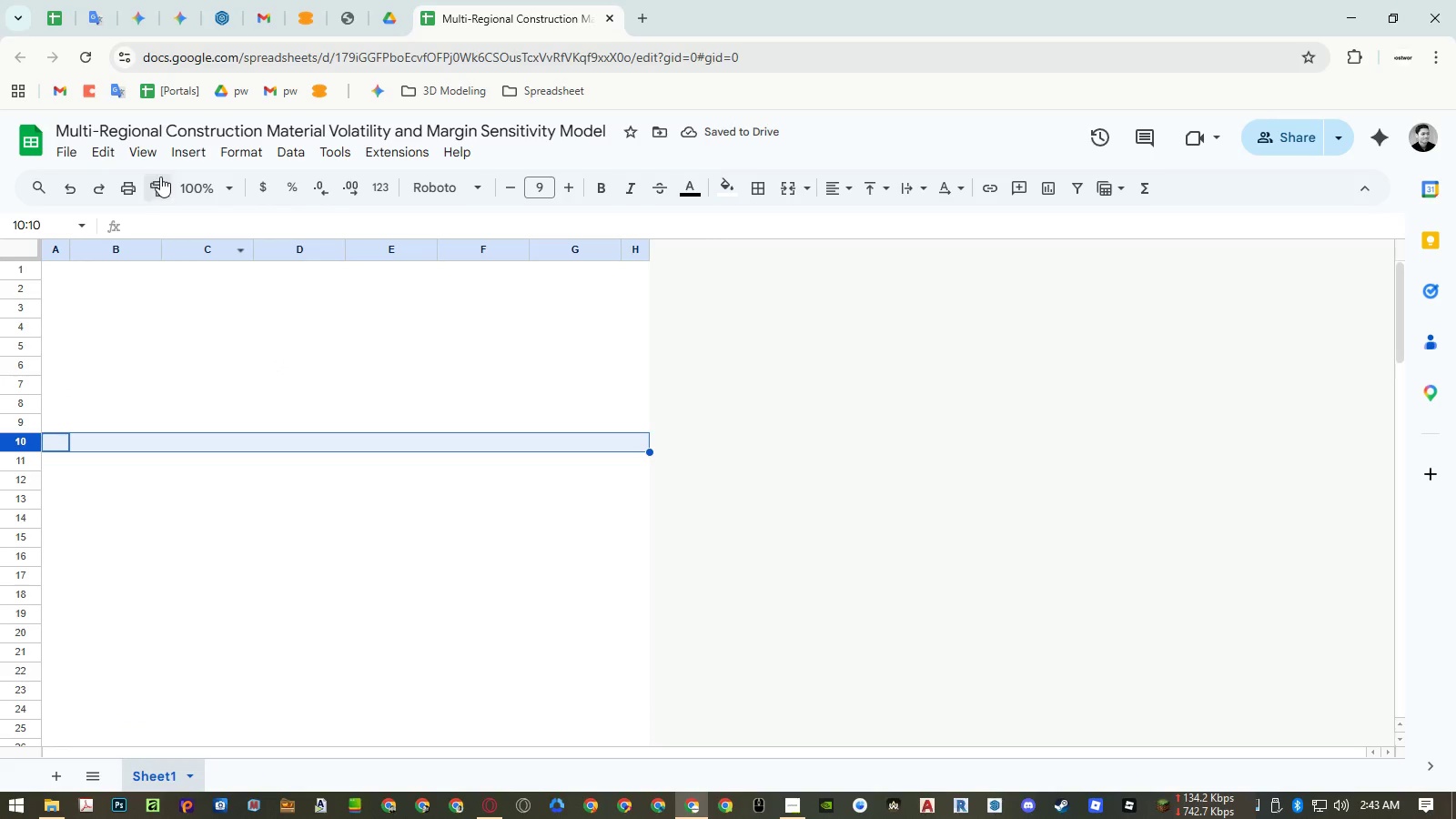 
left_click([137, 147])
 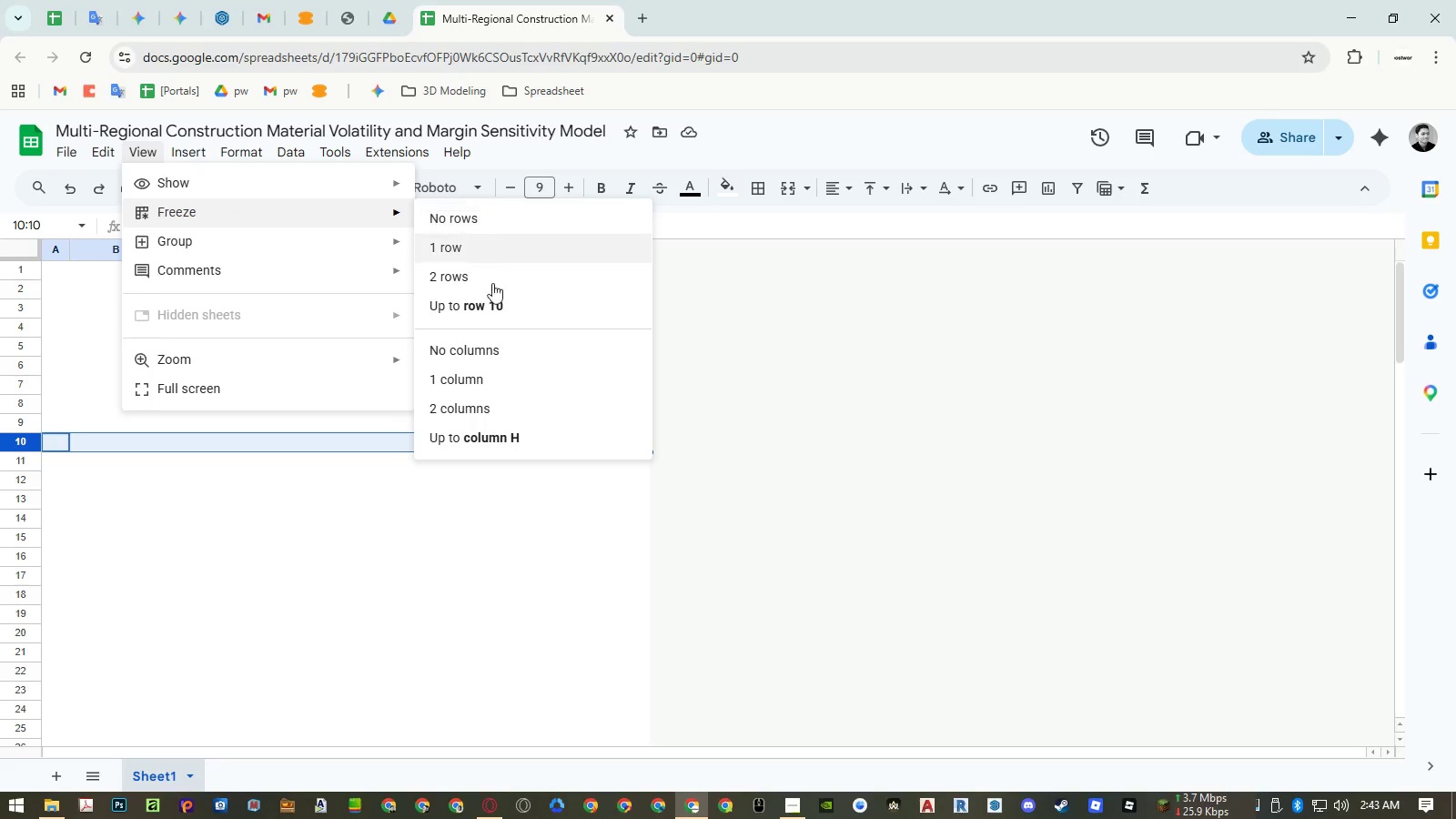 
double_click([285, 392])
 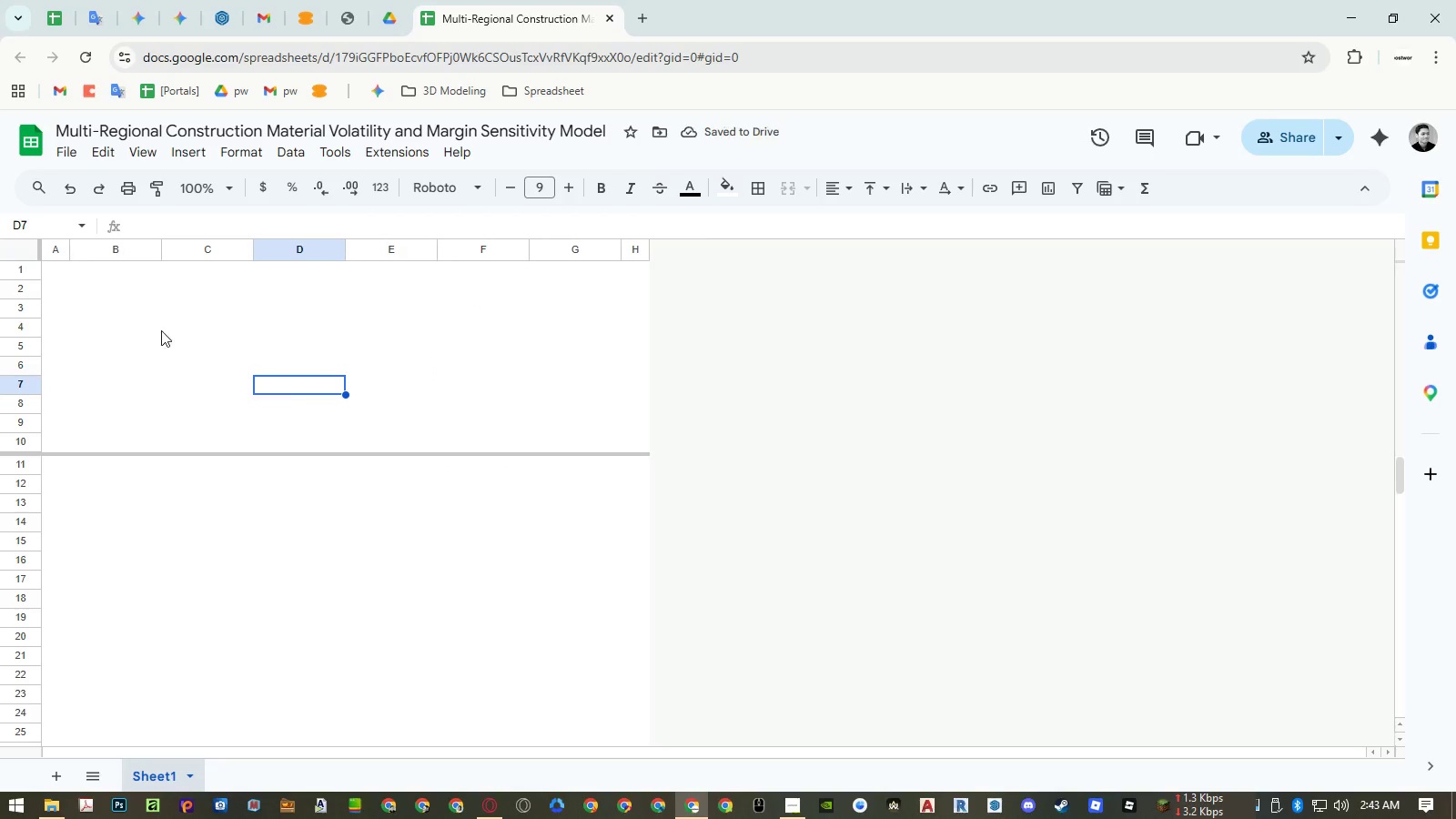 
left_click([106, 292])
 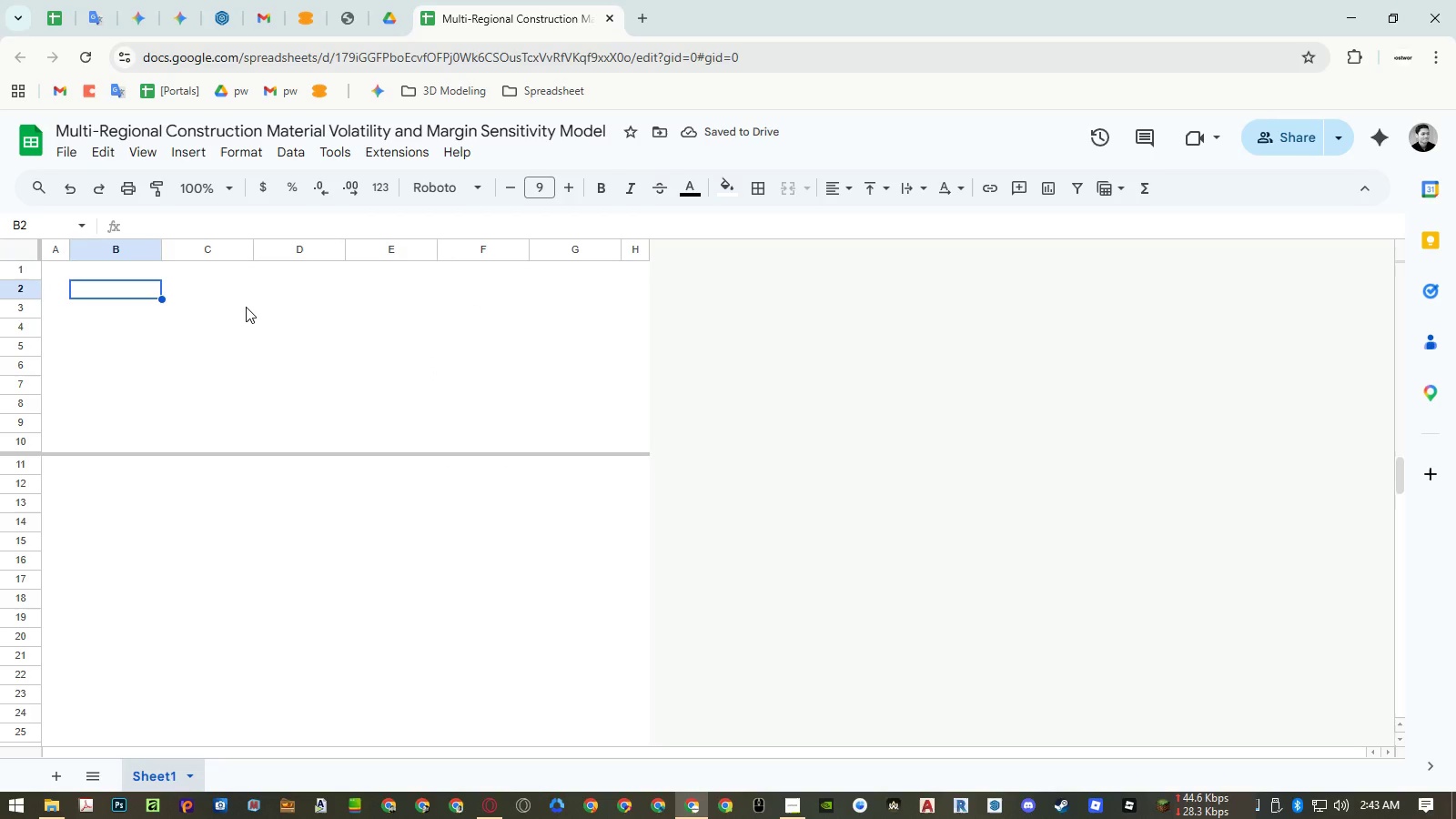 
type([TITLE])
 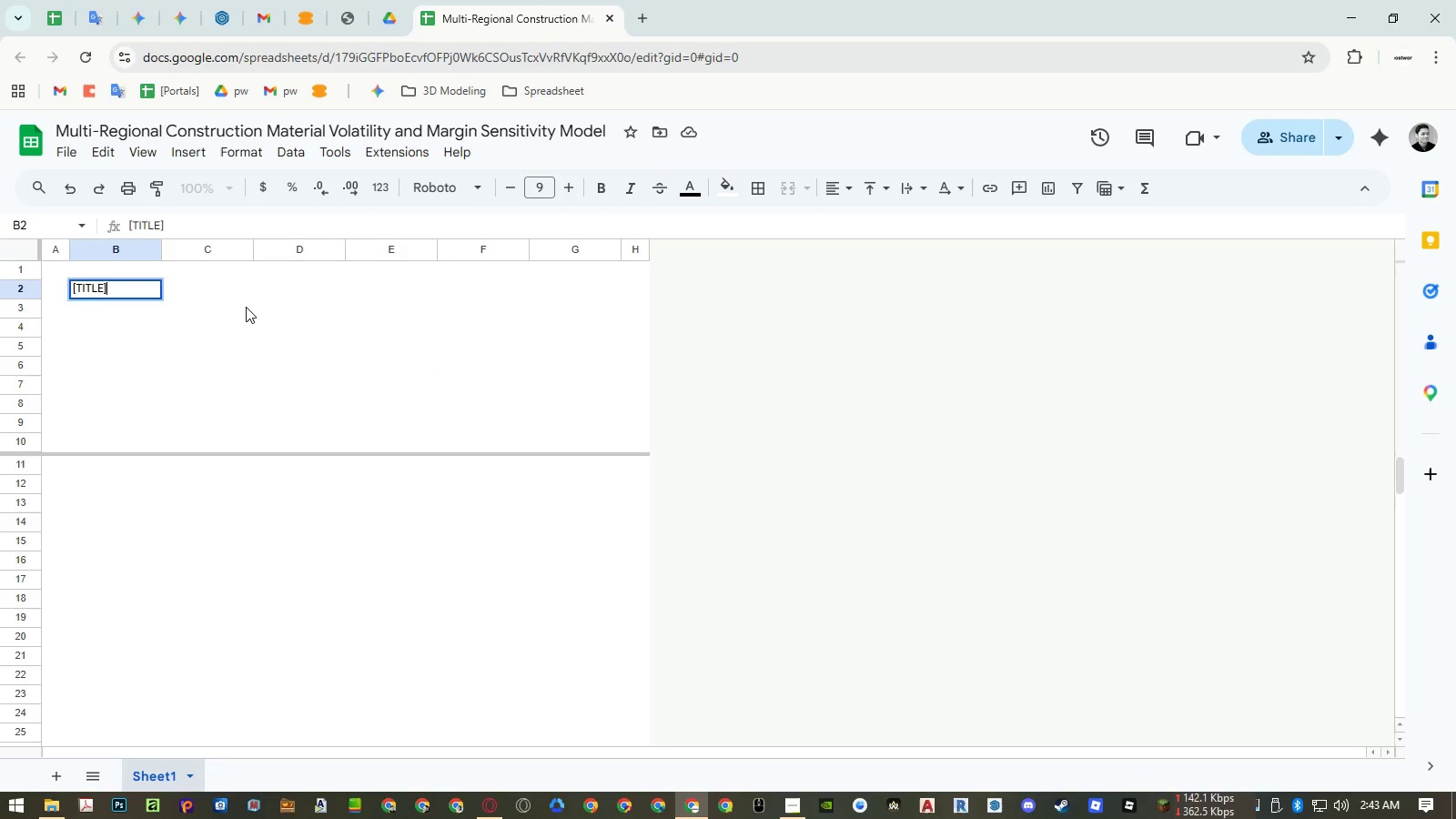 
key(Enter)
 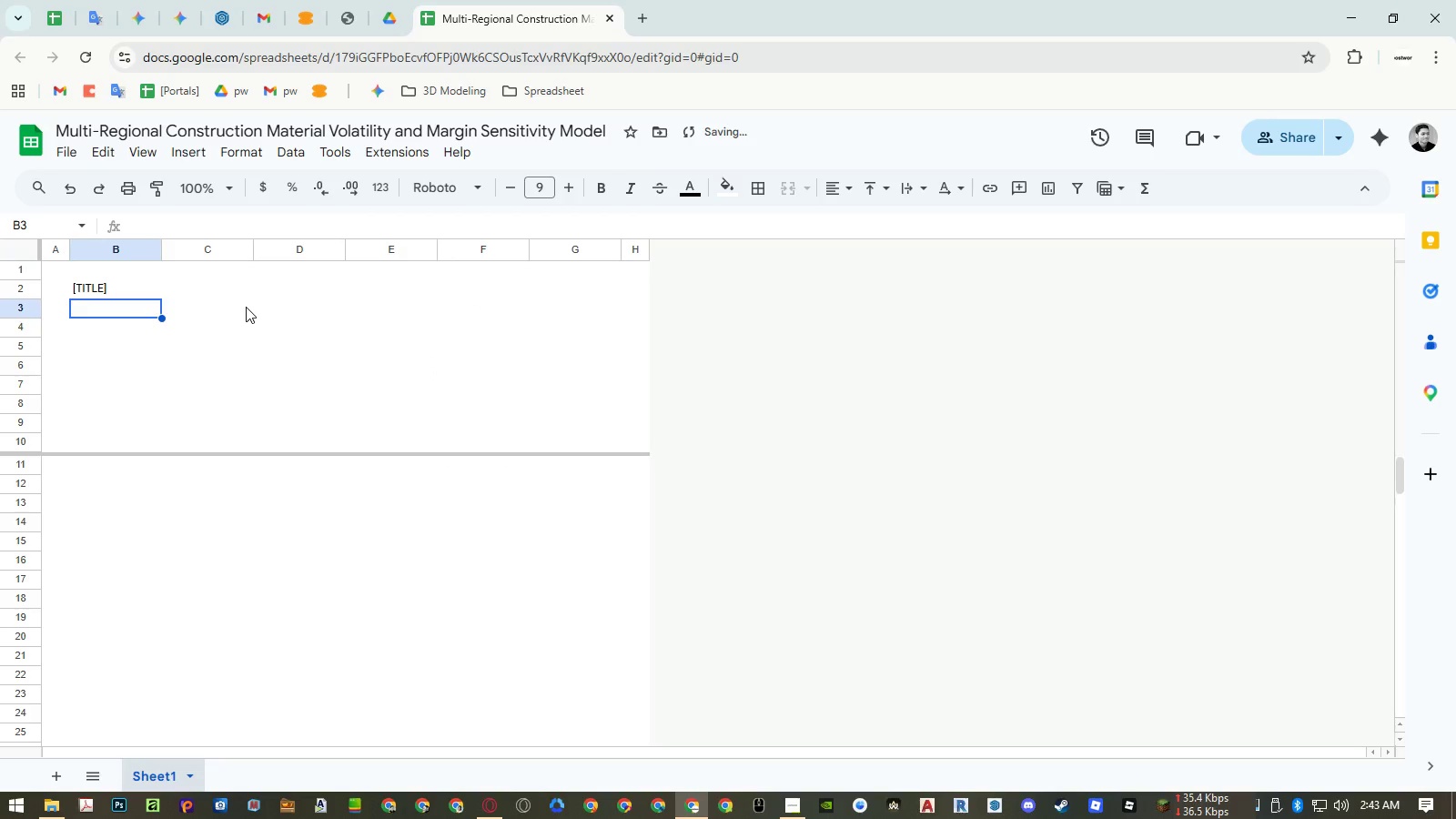 
type([Subtitle])
 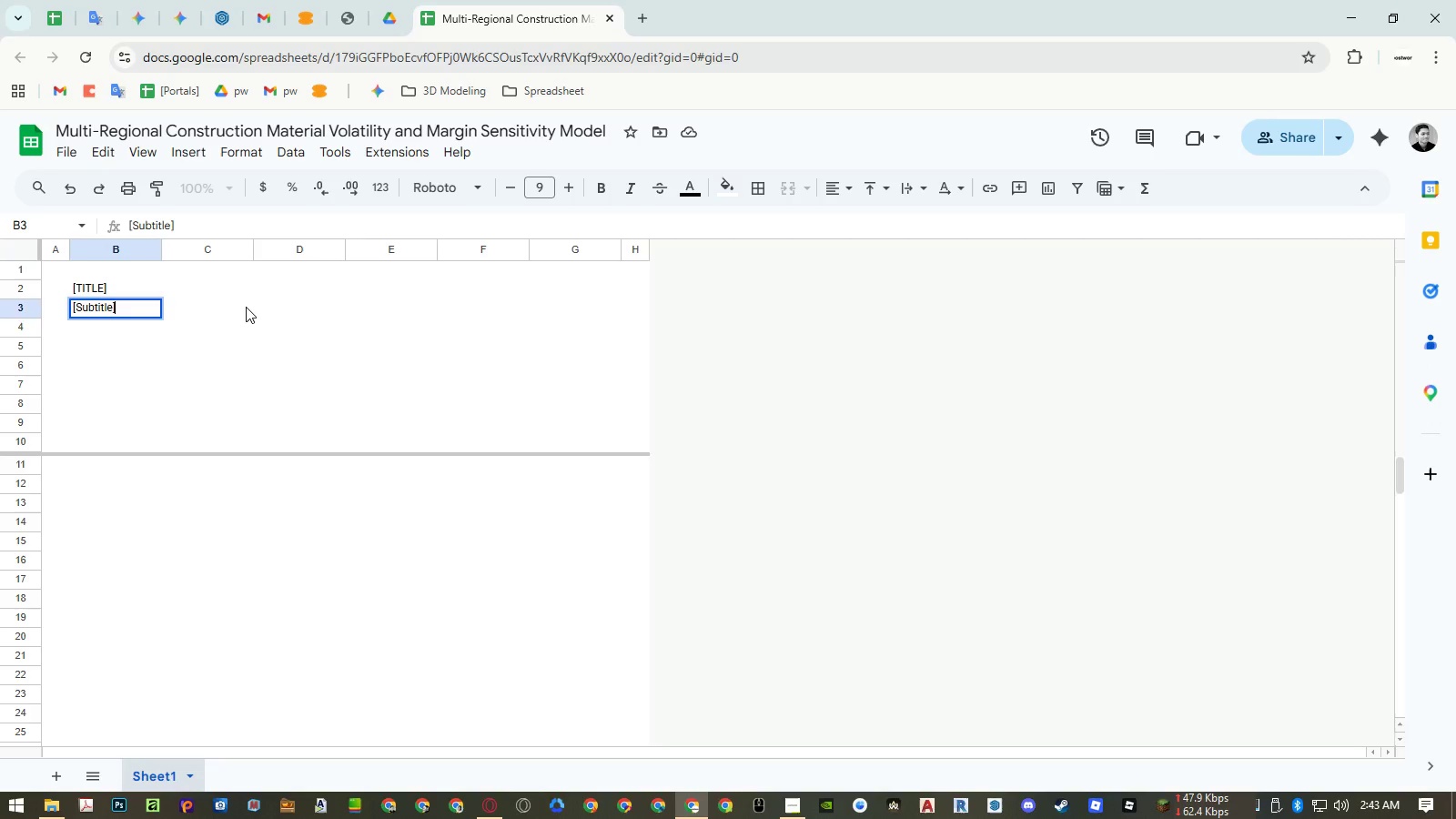 
key(Enter)
 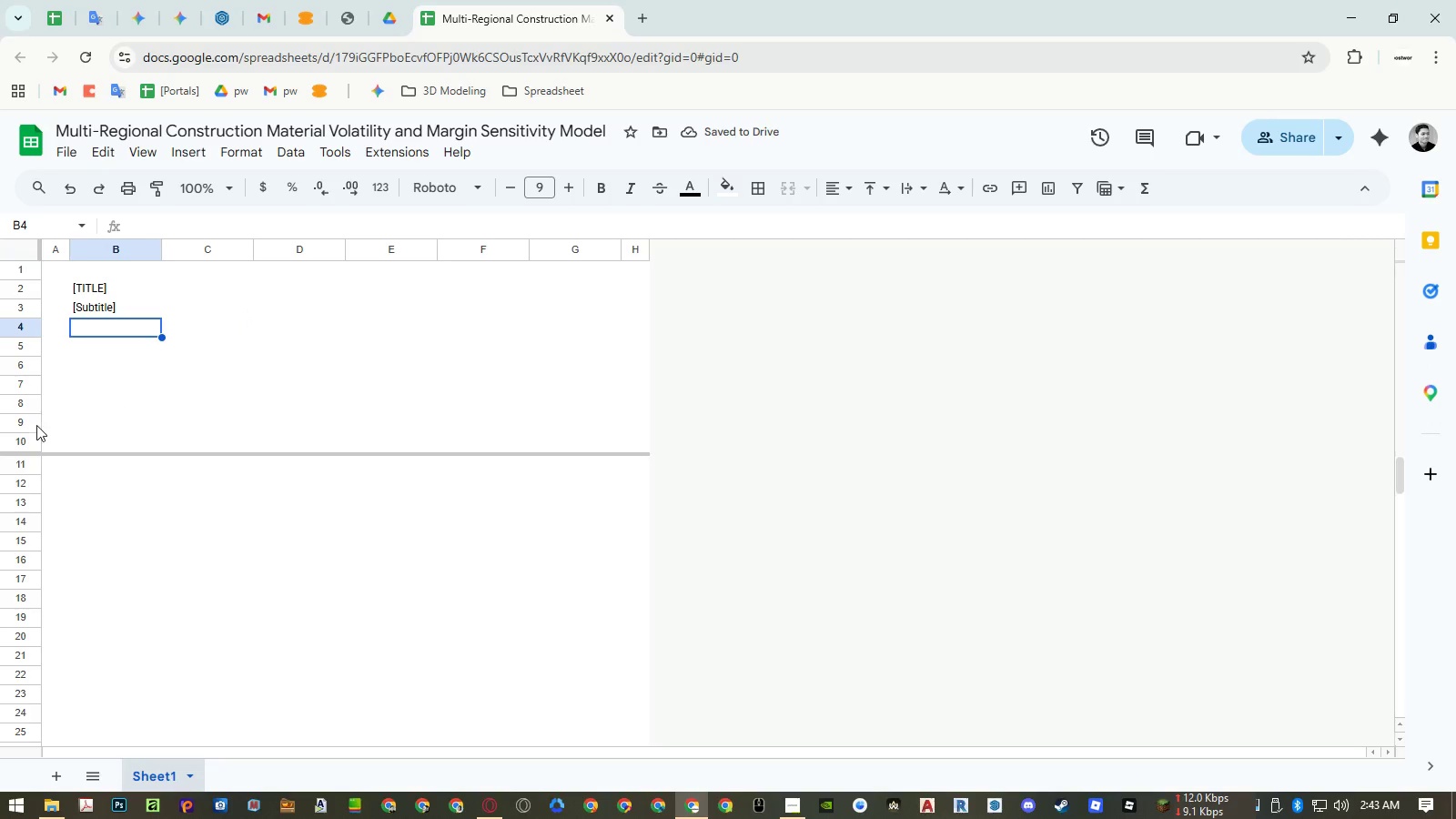 
left_click_drag(start_coordinate=[87, 423], to_coordinate=[569, 430])
 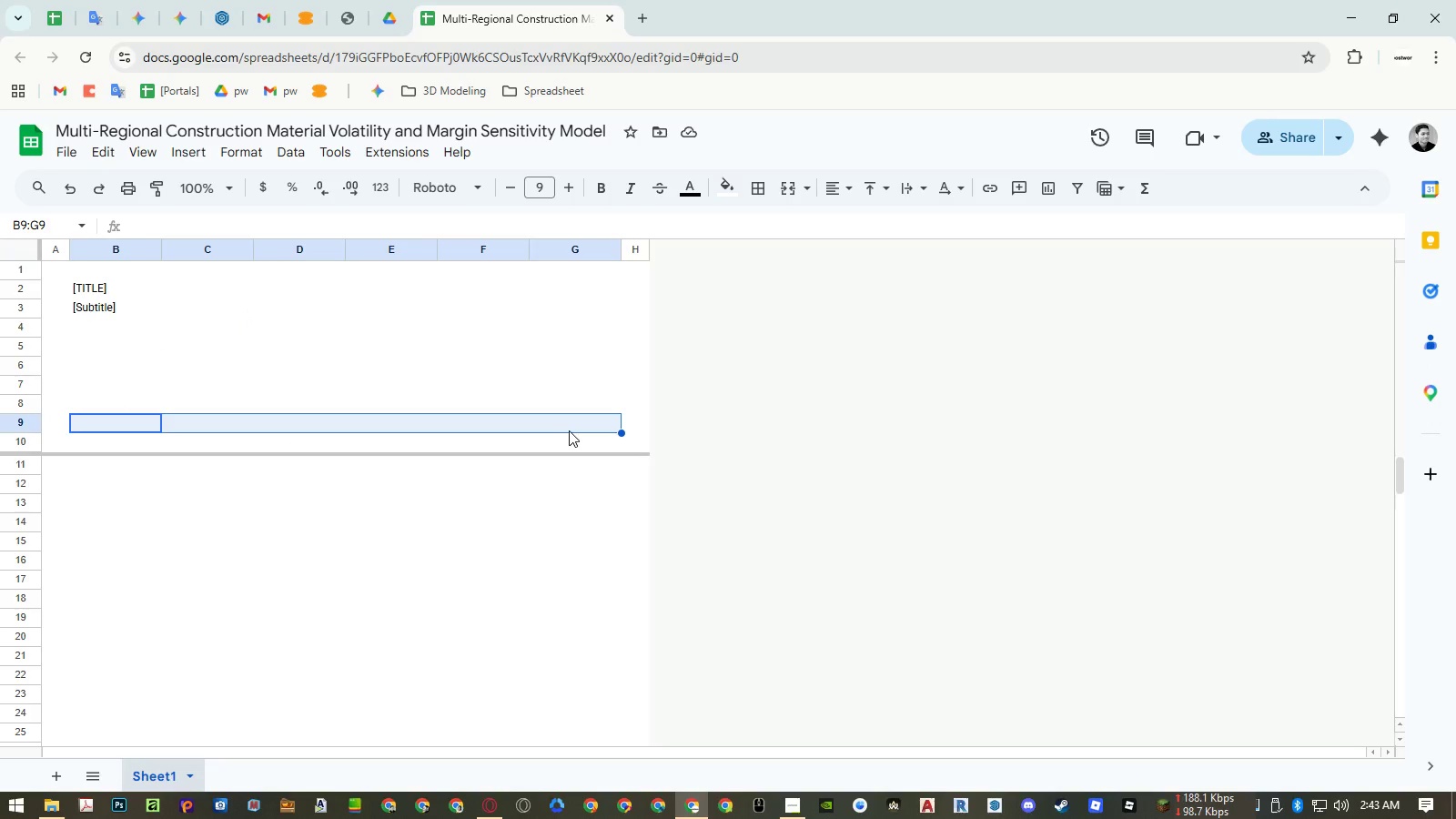 
key(Numpad1)
 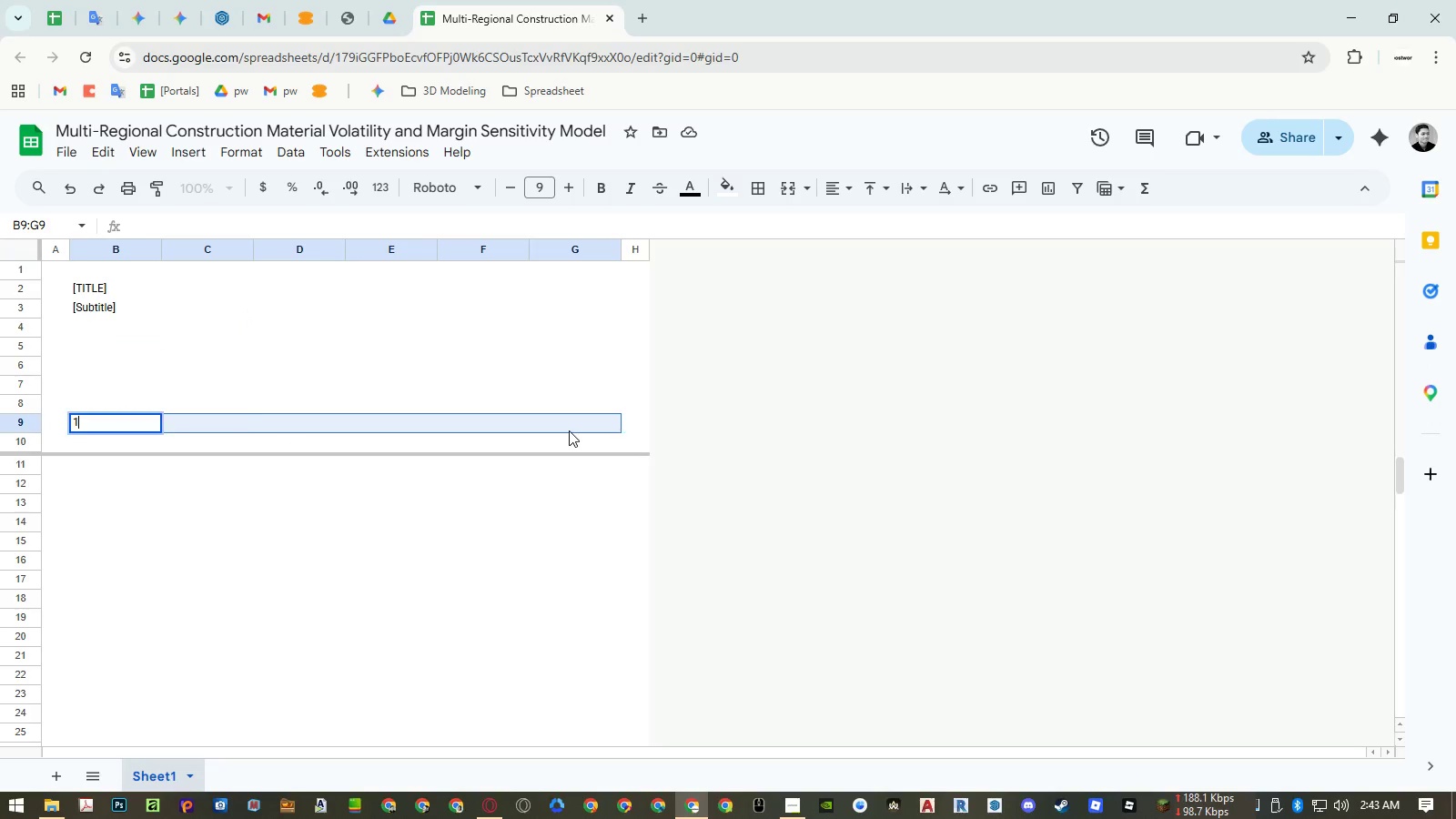 
key(NumpadEnter)
 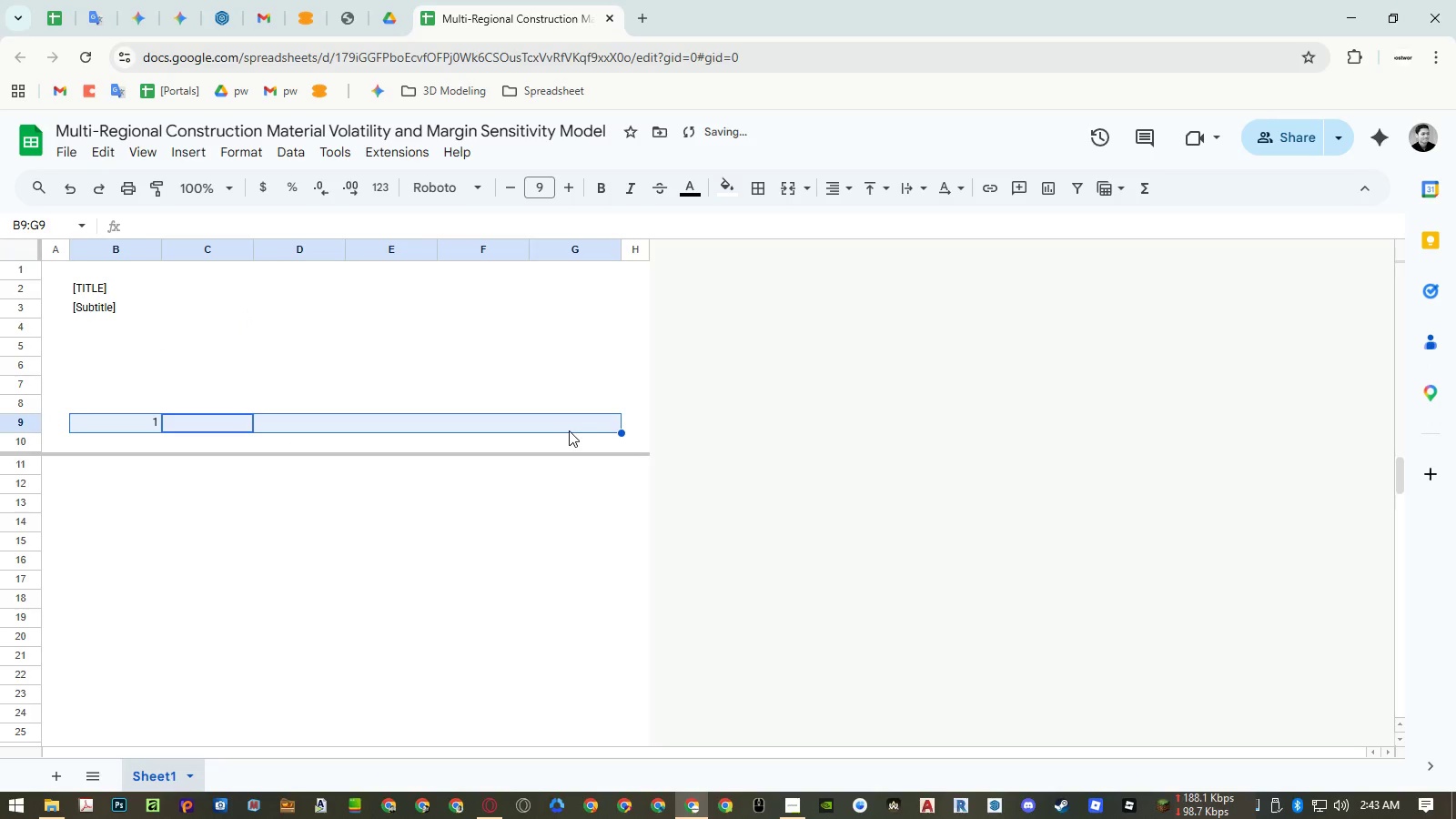 
key(Numpad2)
 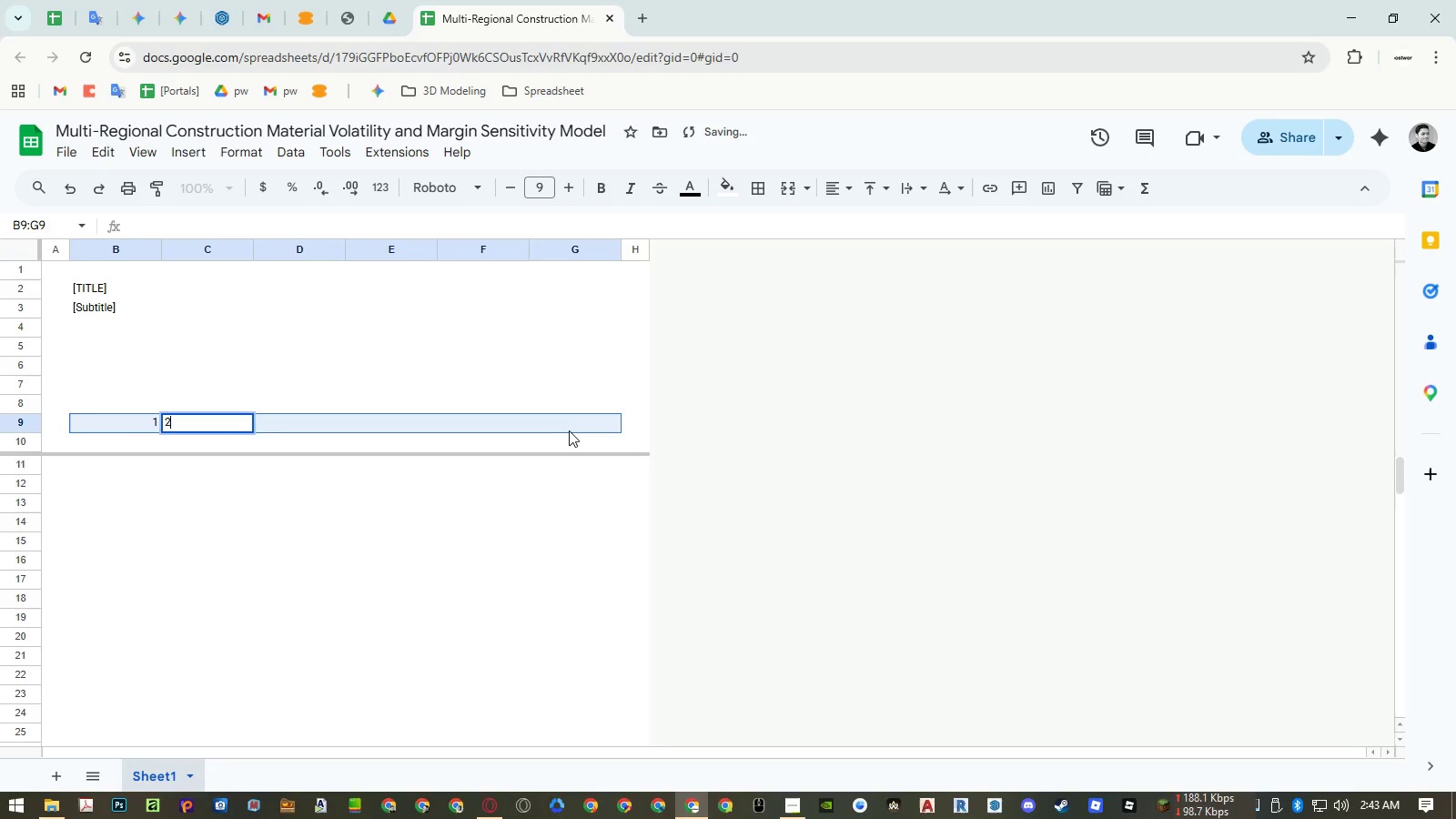 
key(NumpadEnter)
 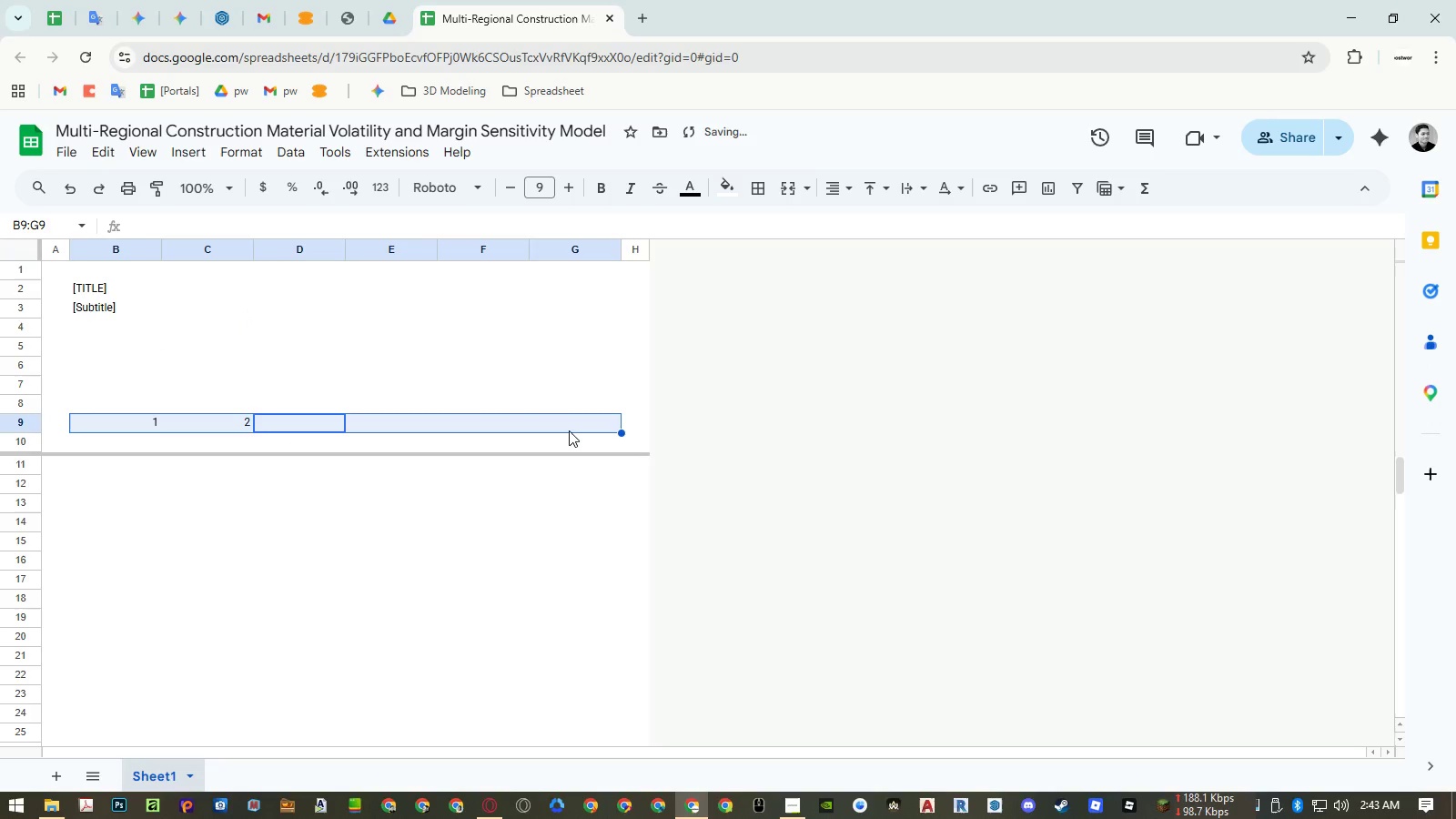 
key(Numpad3)
 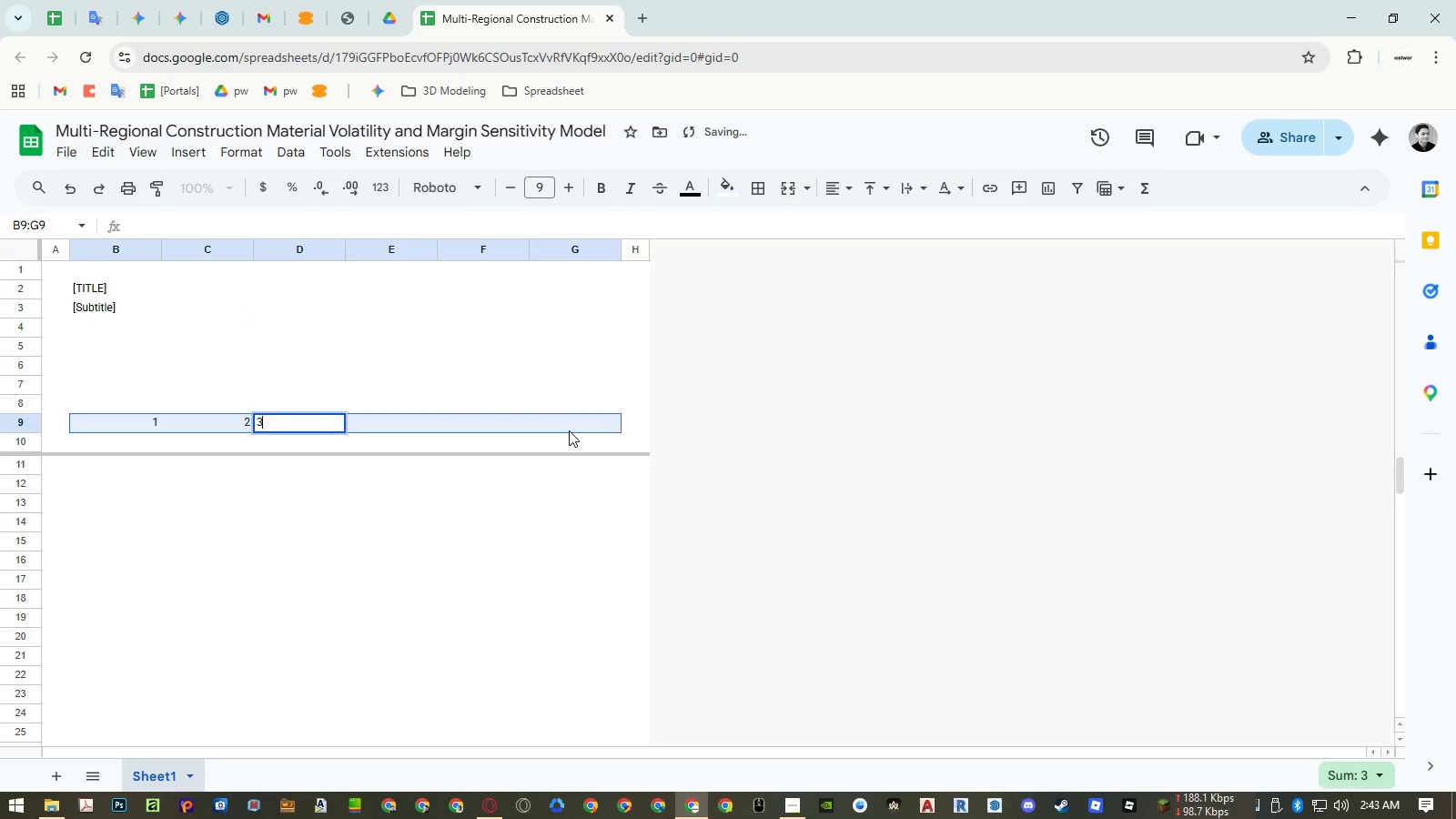 
key(NumpadEnter)
 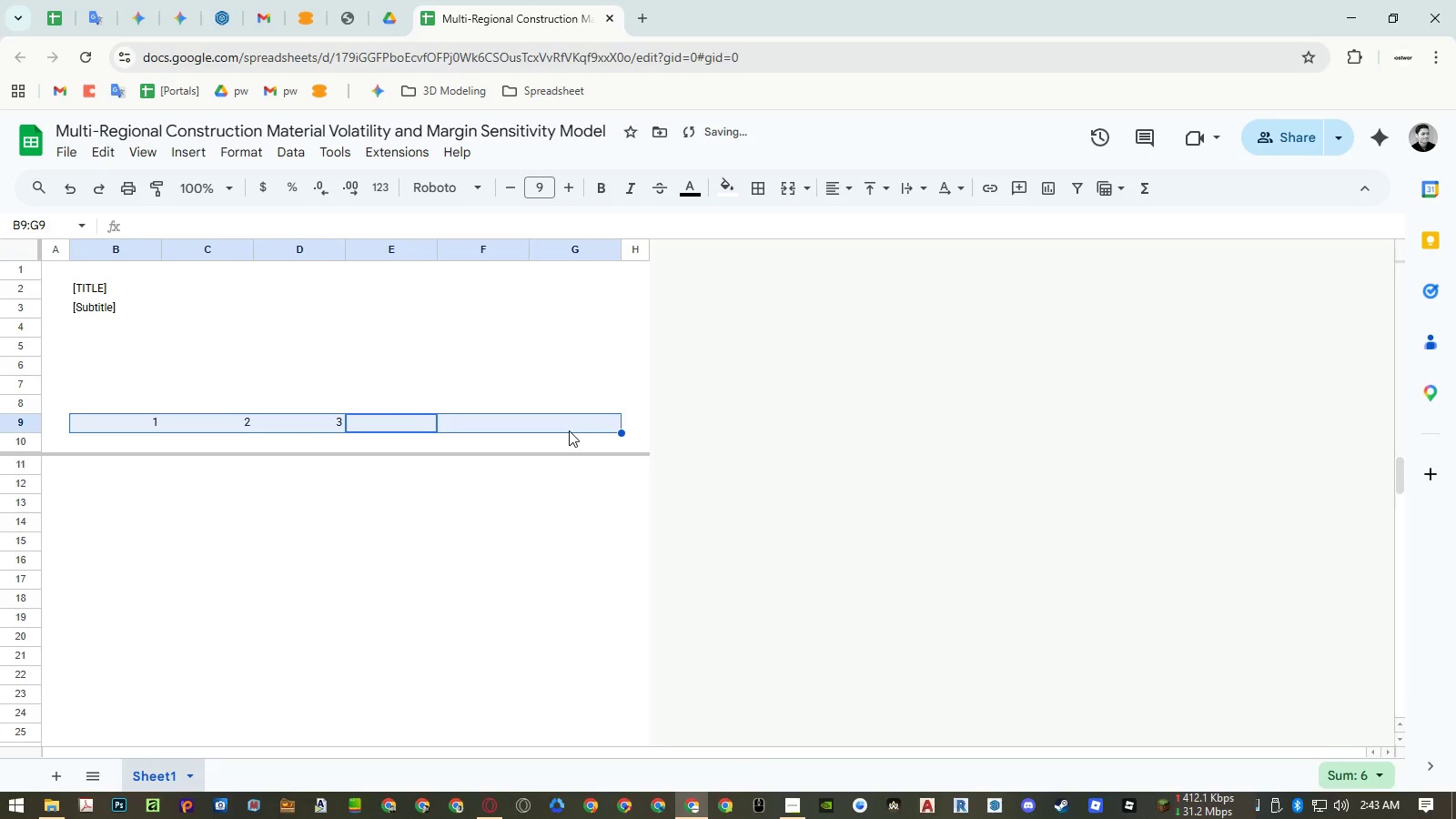 
key(Numpad4)
 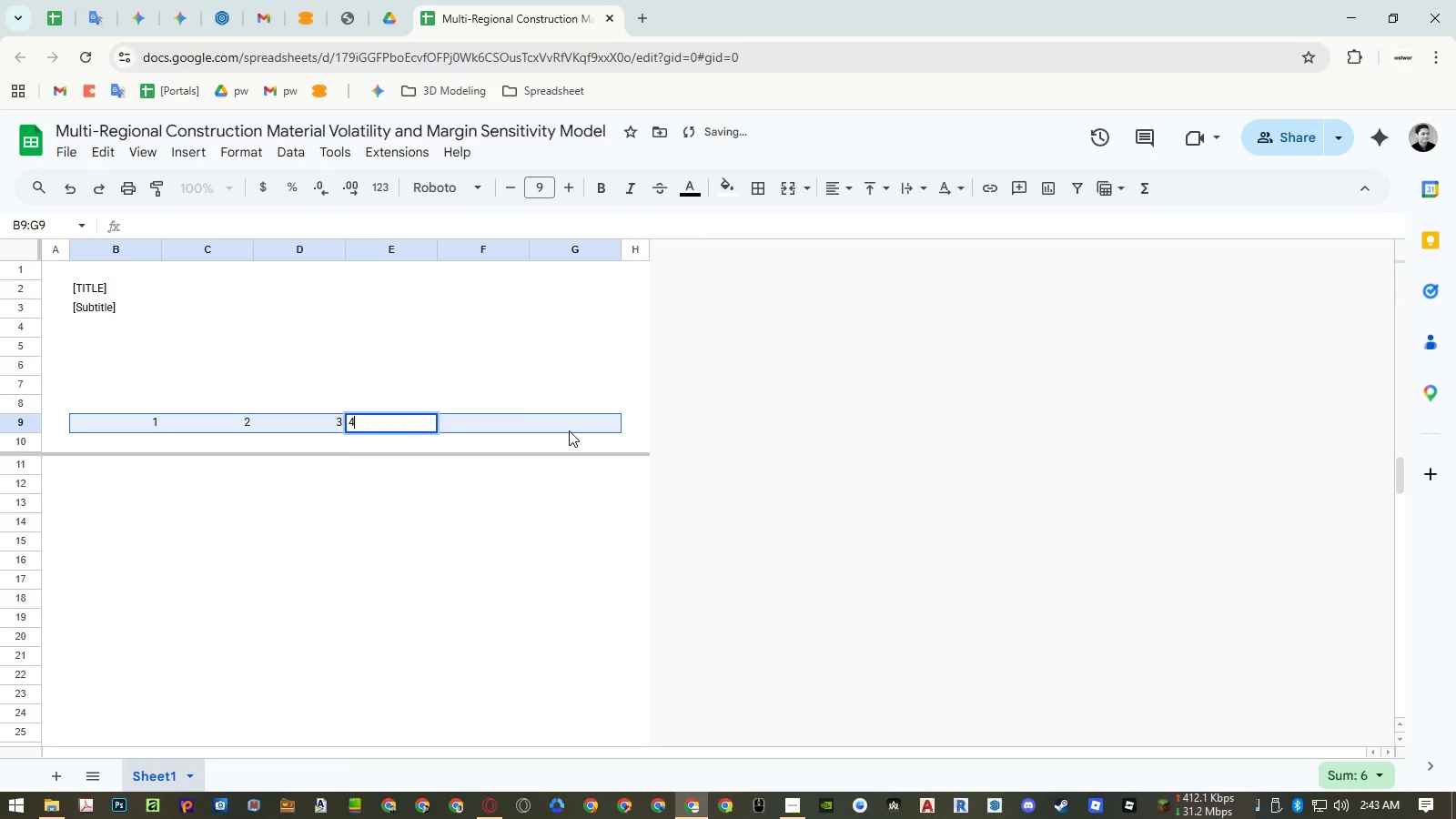 
key(NumpadEnter)
 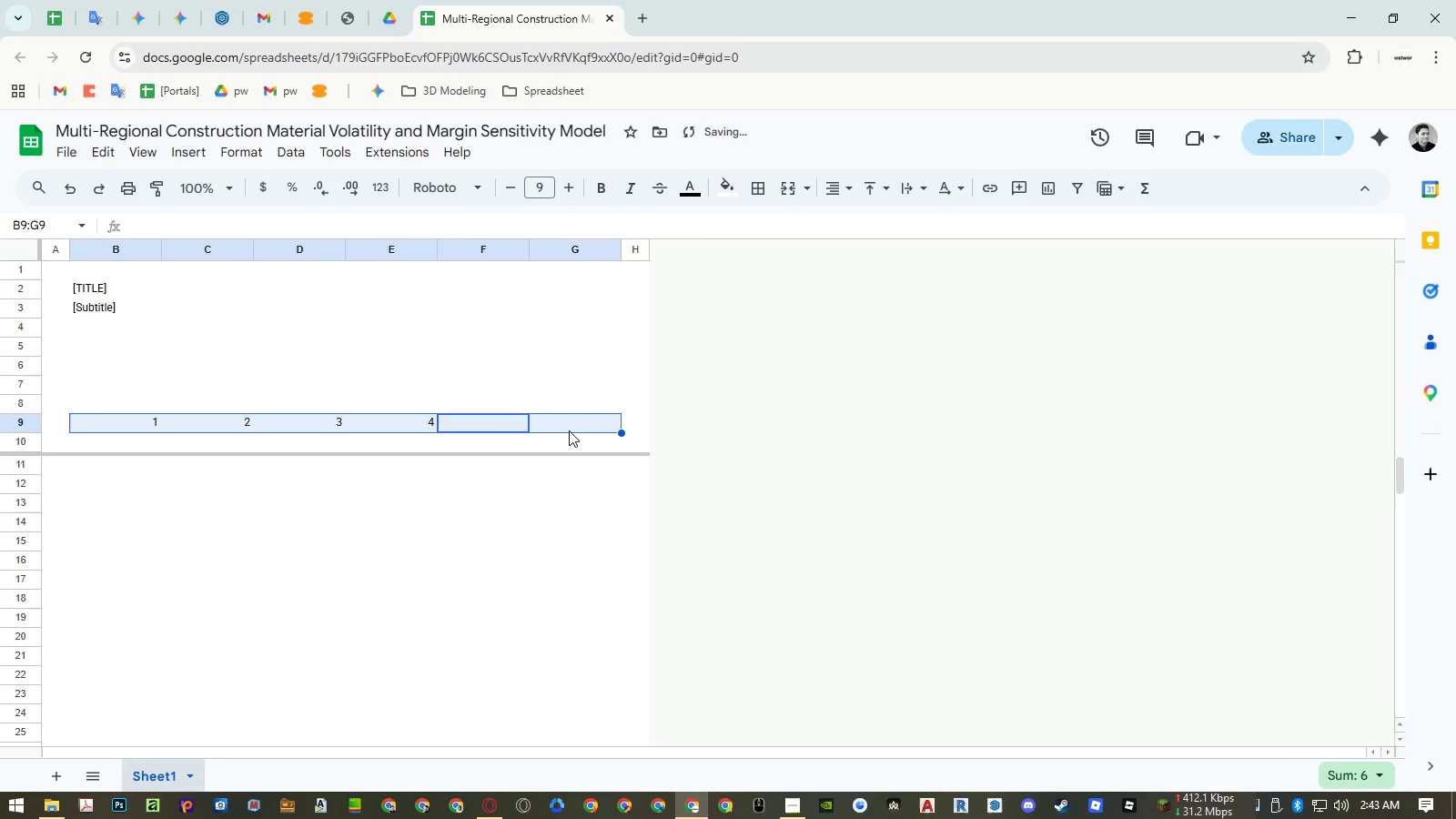 
key(Numpad5)
 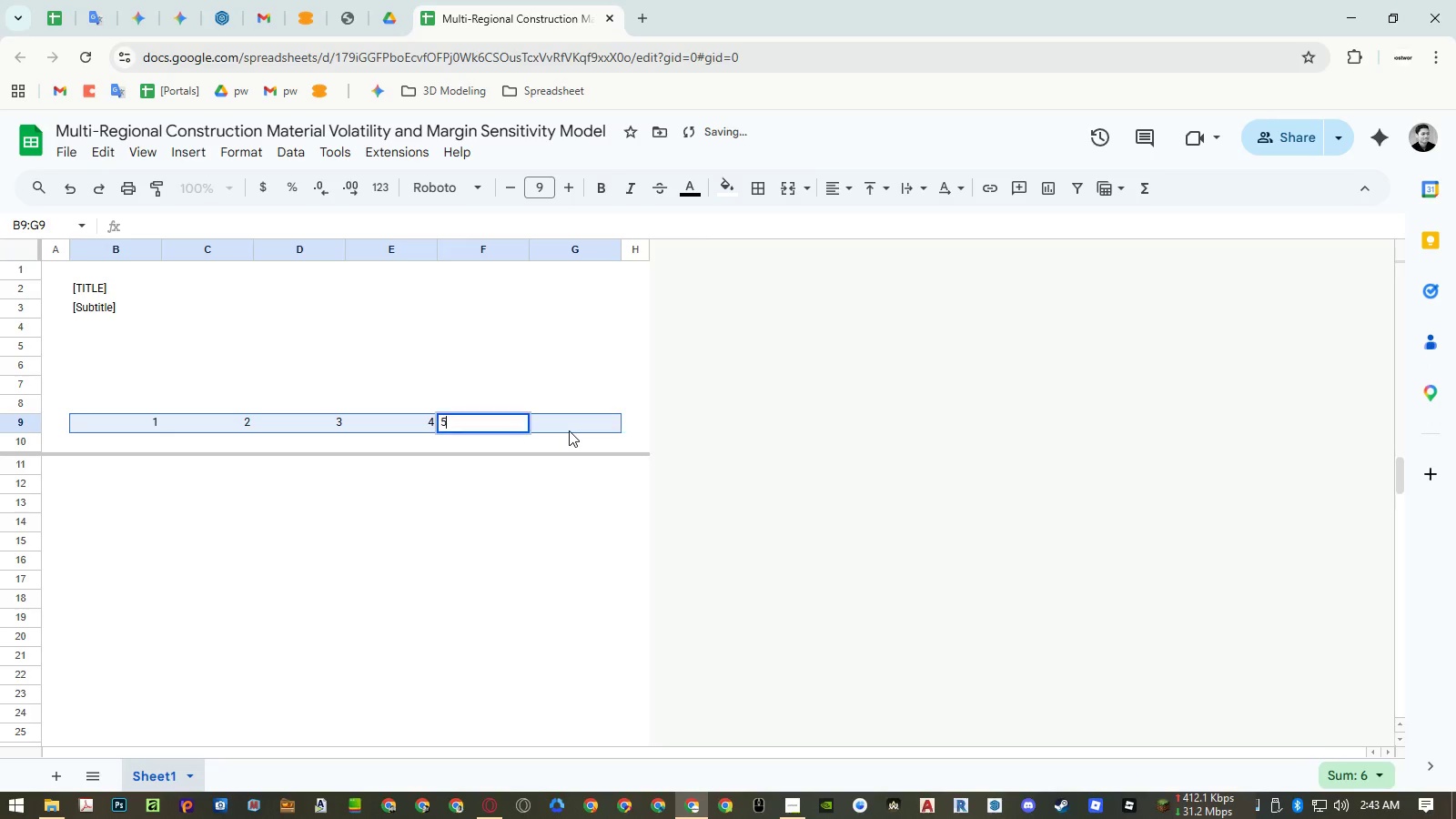 
key(NumpadEnter)
 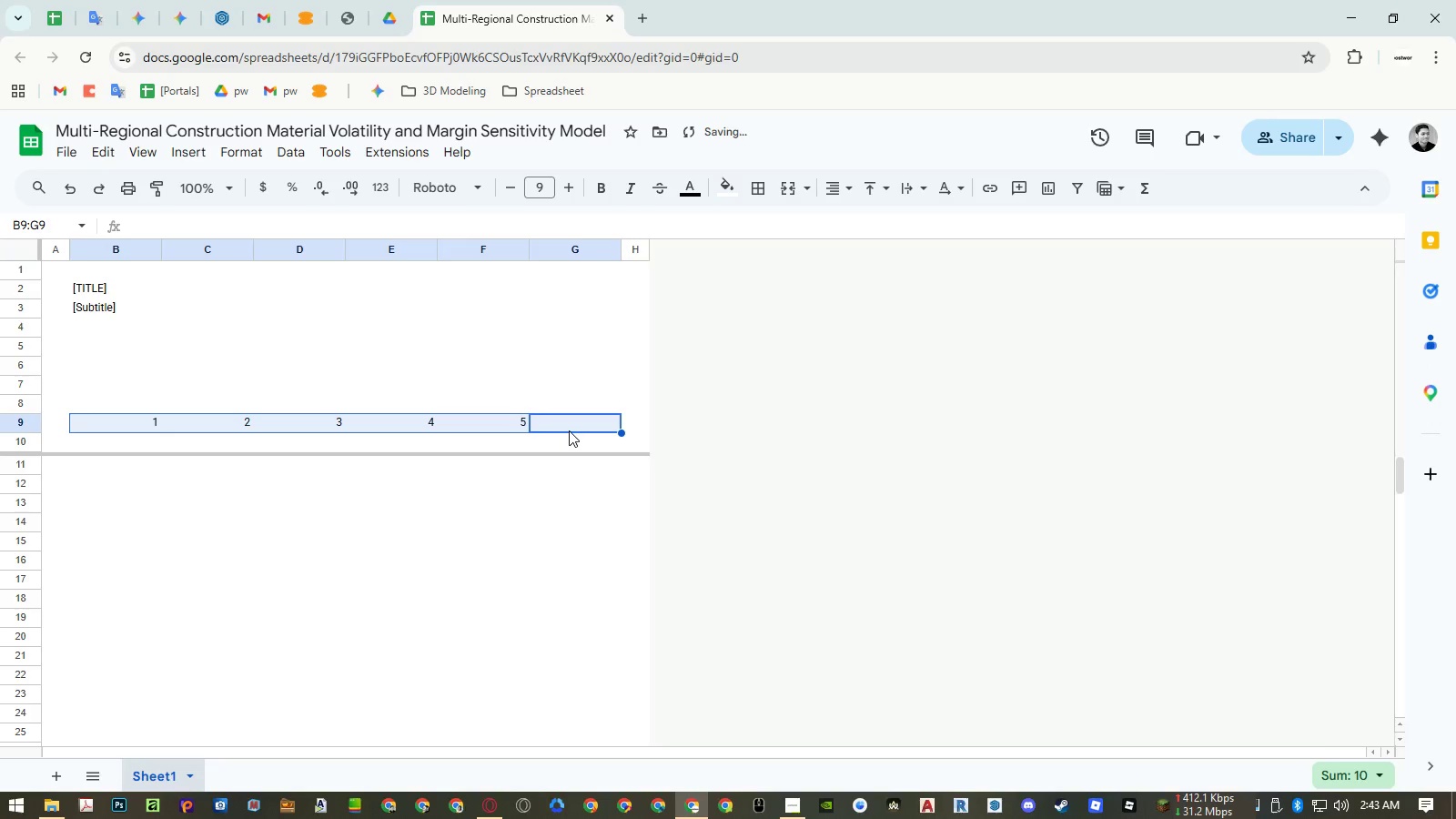 
key(Numpad6)
 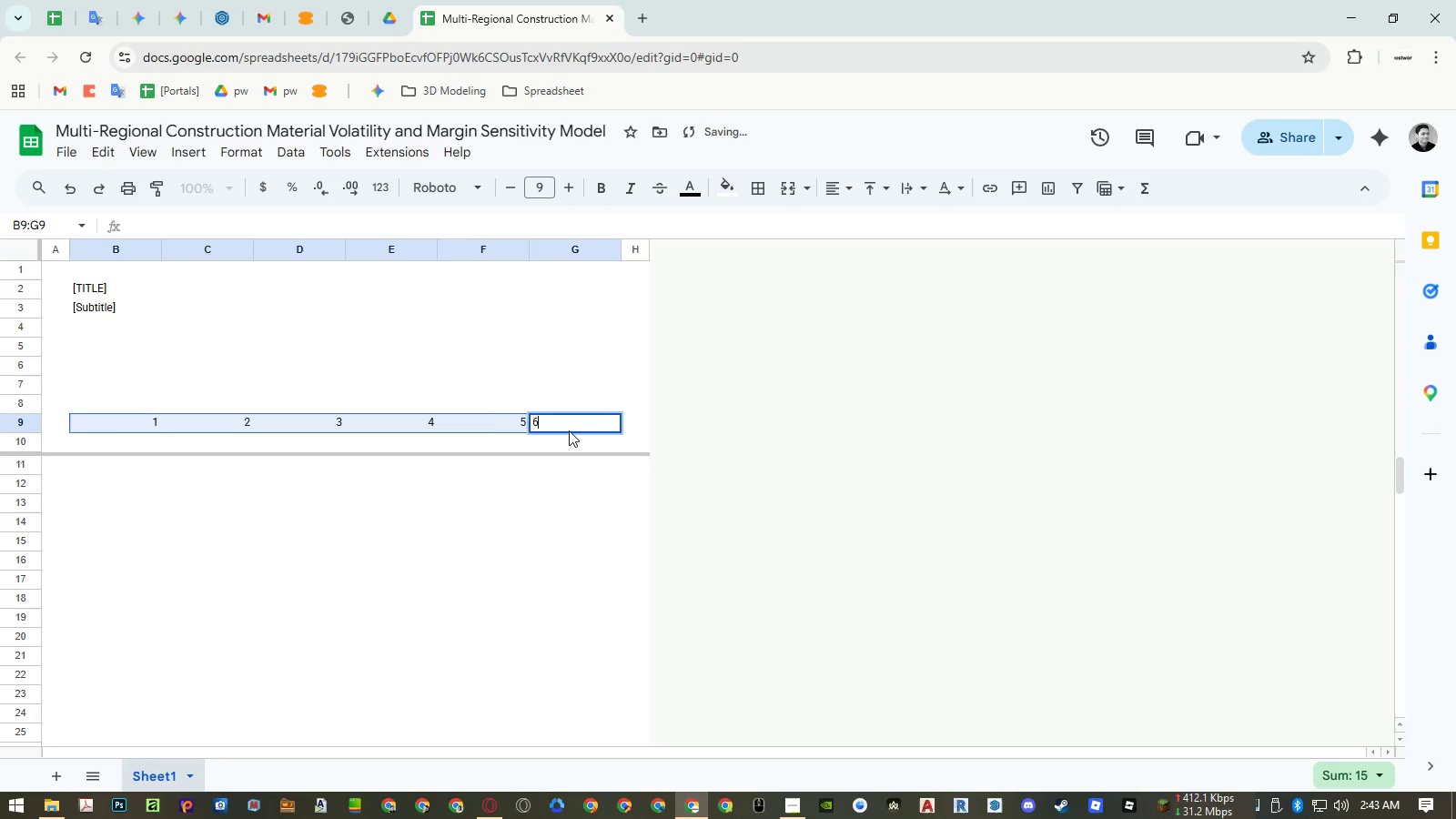 
key(NumpadEnter)
 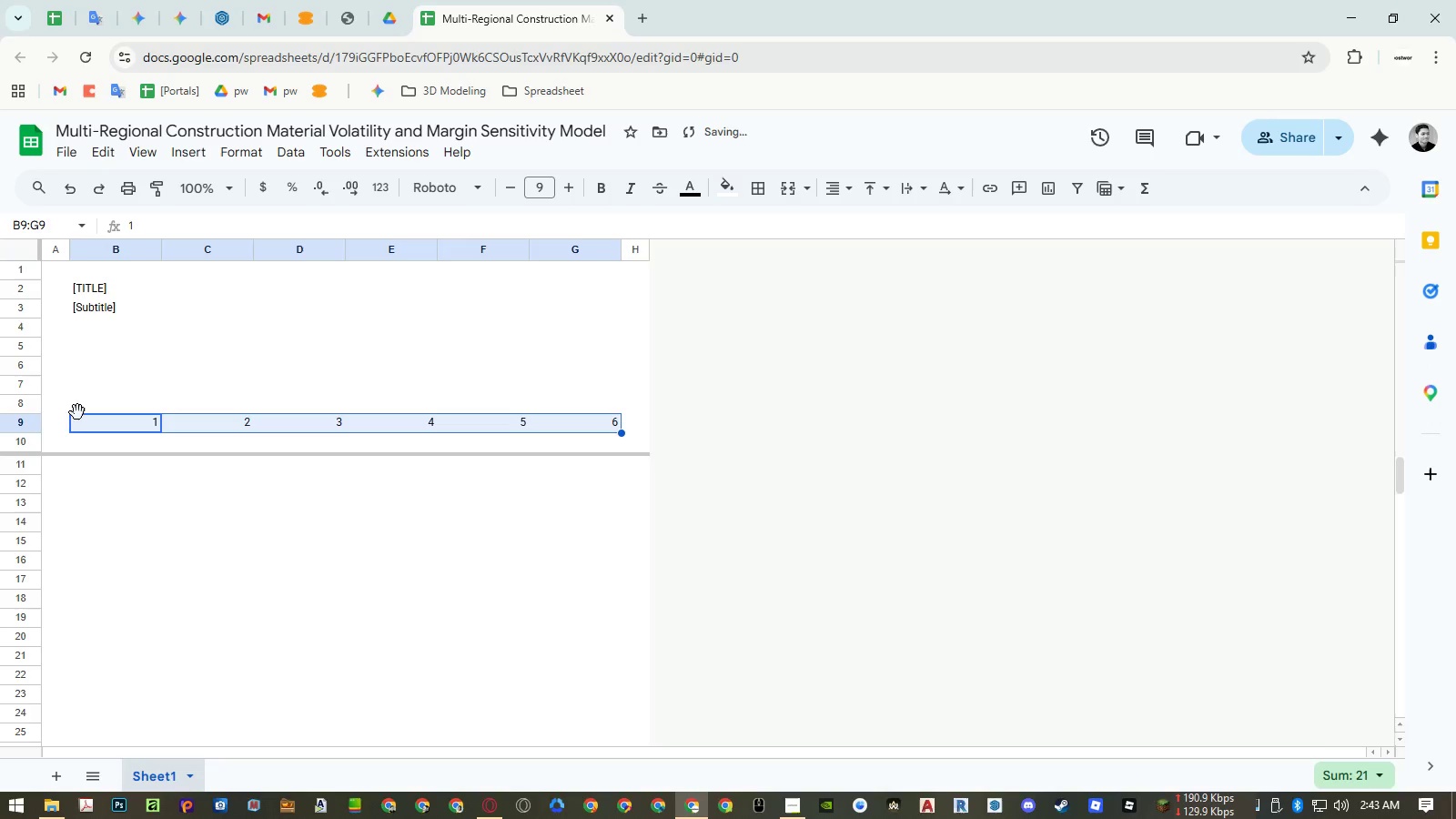 
left_click([35, 424])
 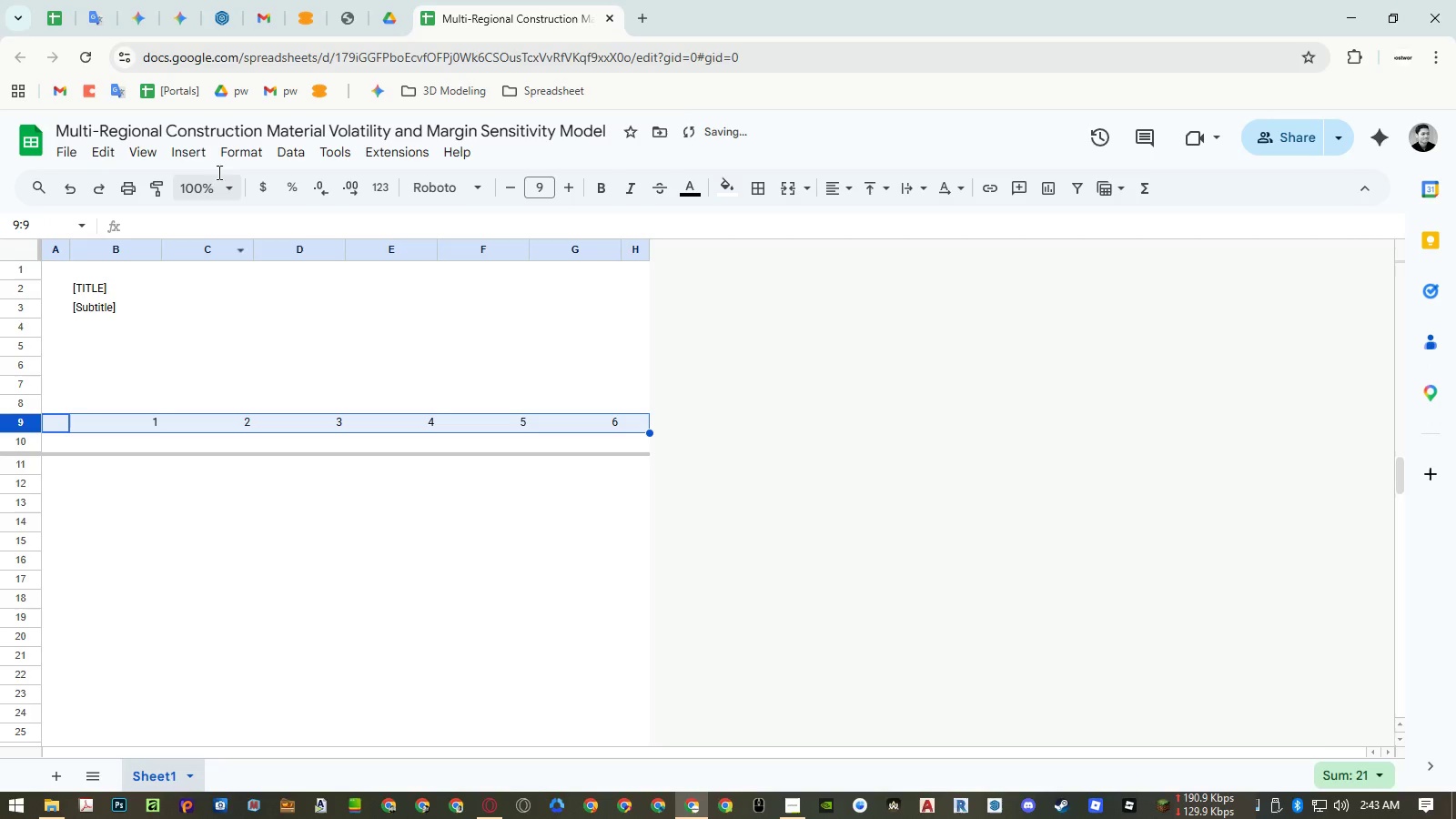 
left_click([225, 154])
 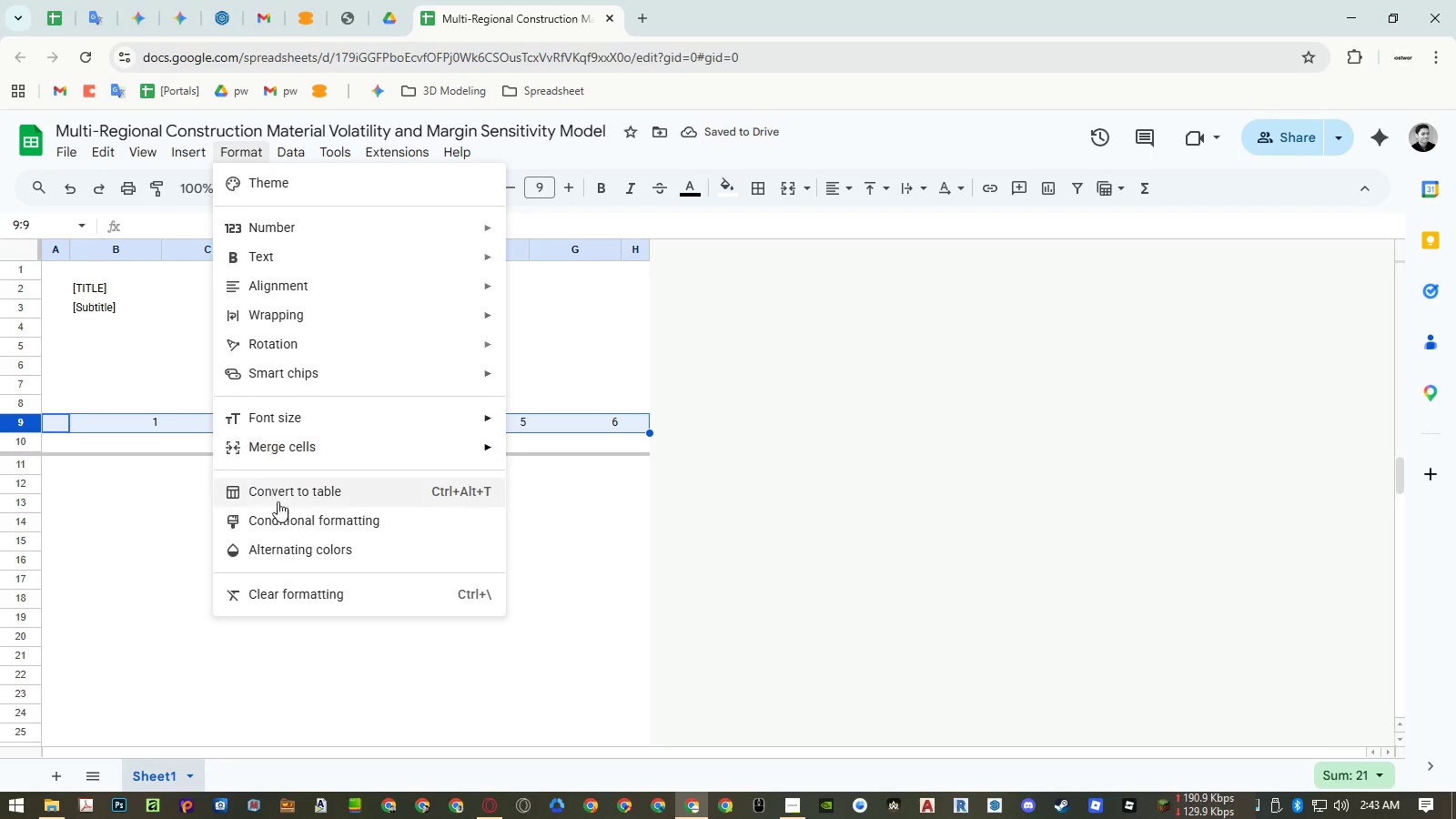 
left_click([278, 510])
 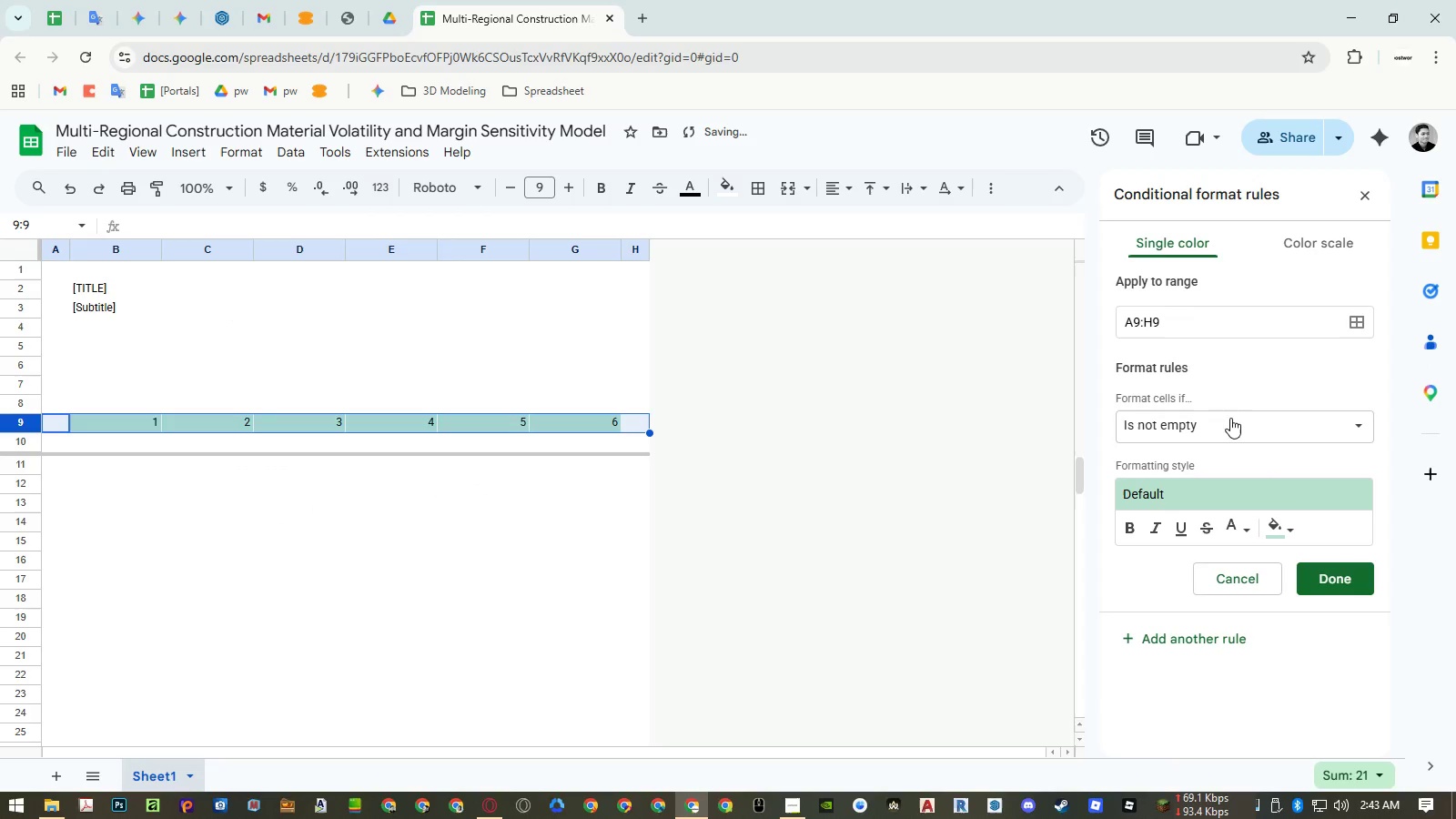 
left_click([1281, 521])
 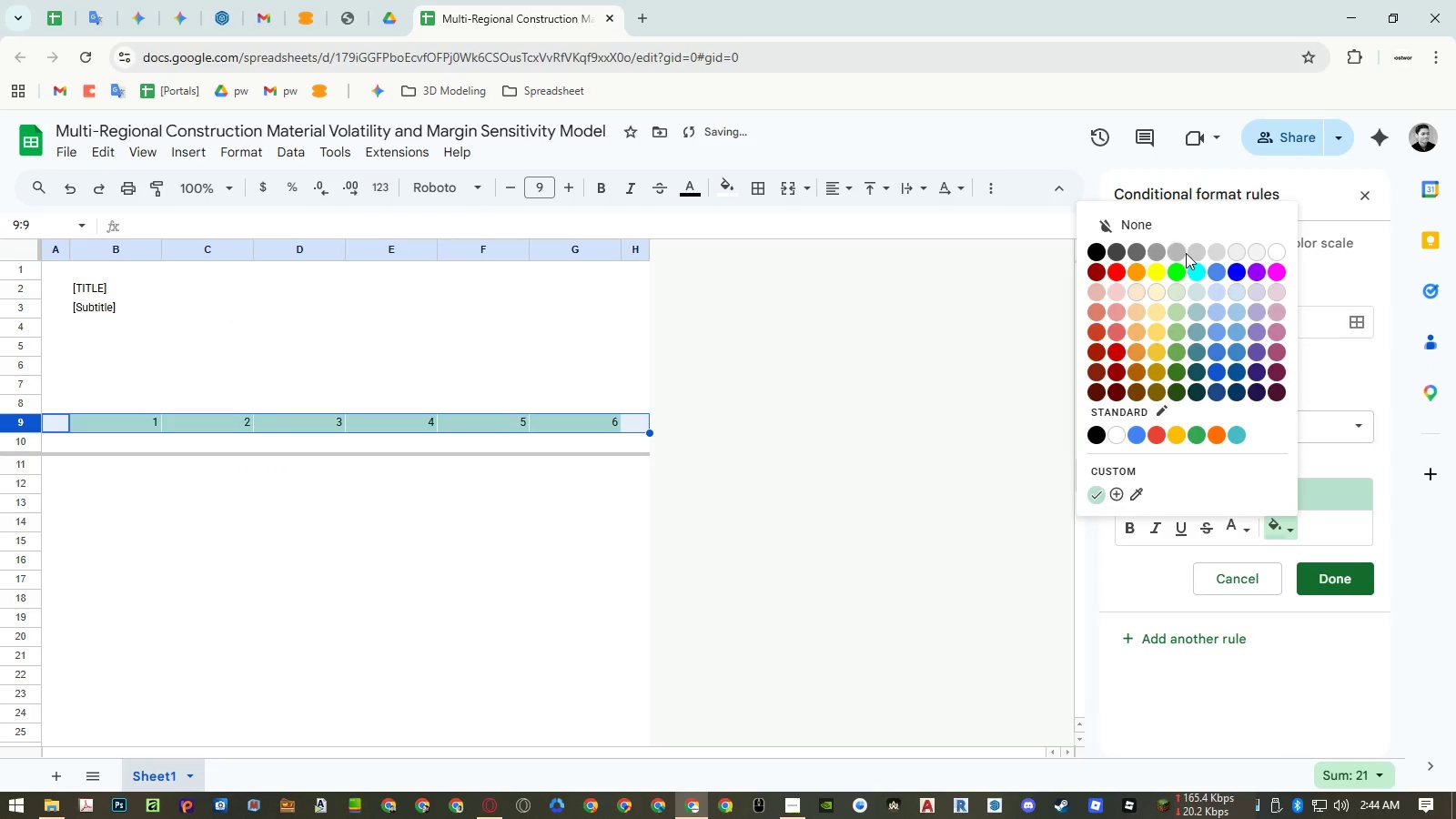 
left_click([1180, 253])
 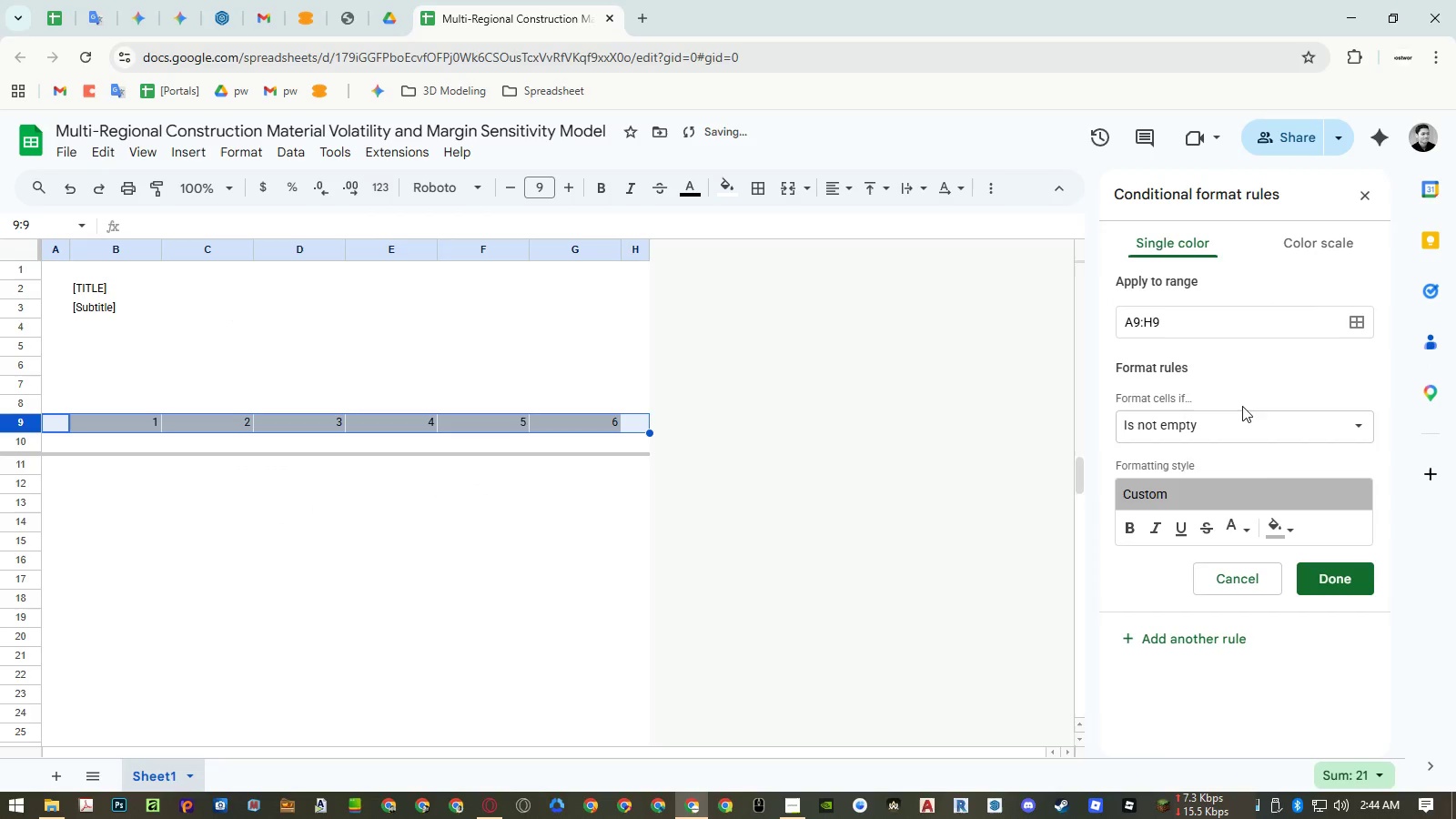 
left_click([1239, 522])
 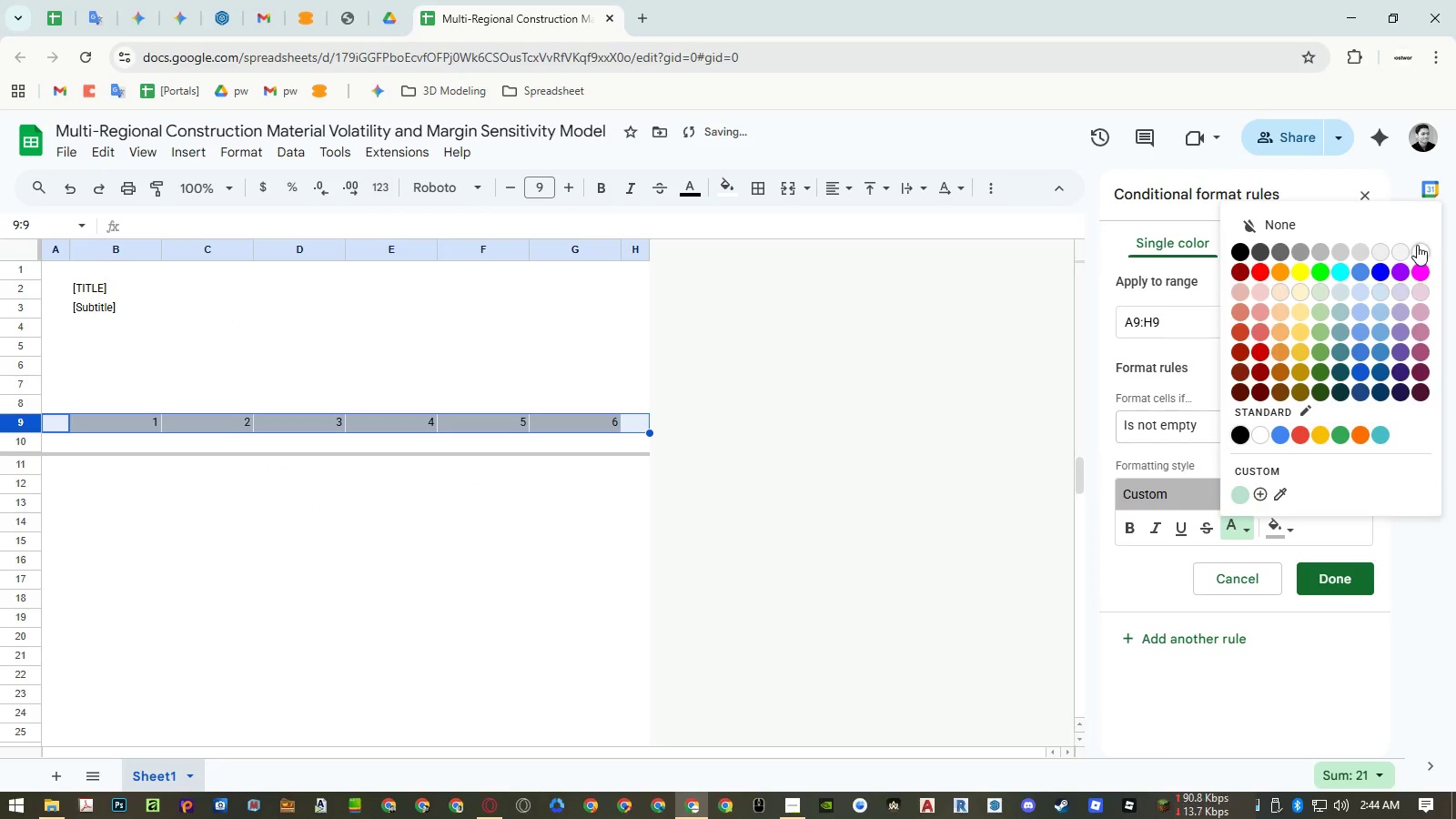 
left_click([1417, 245])
 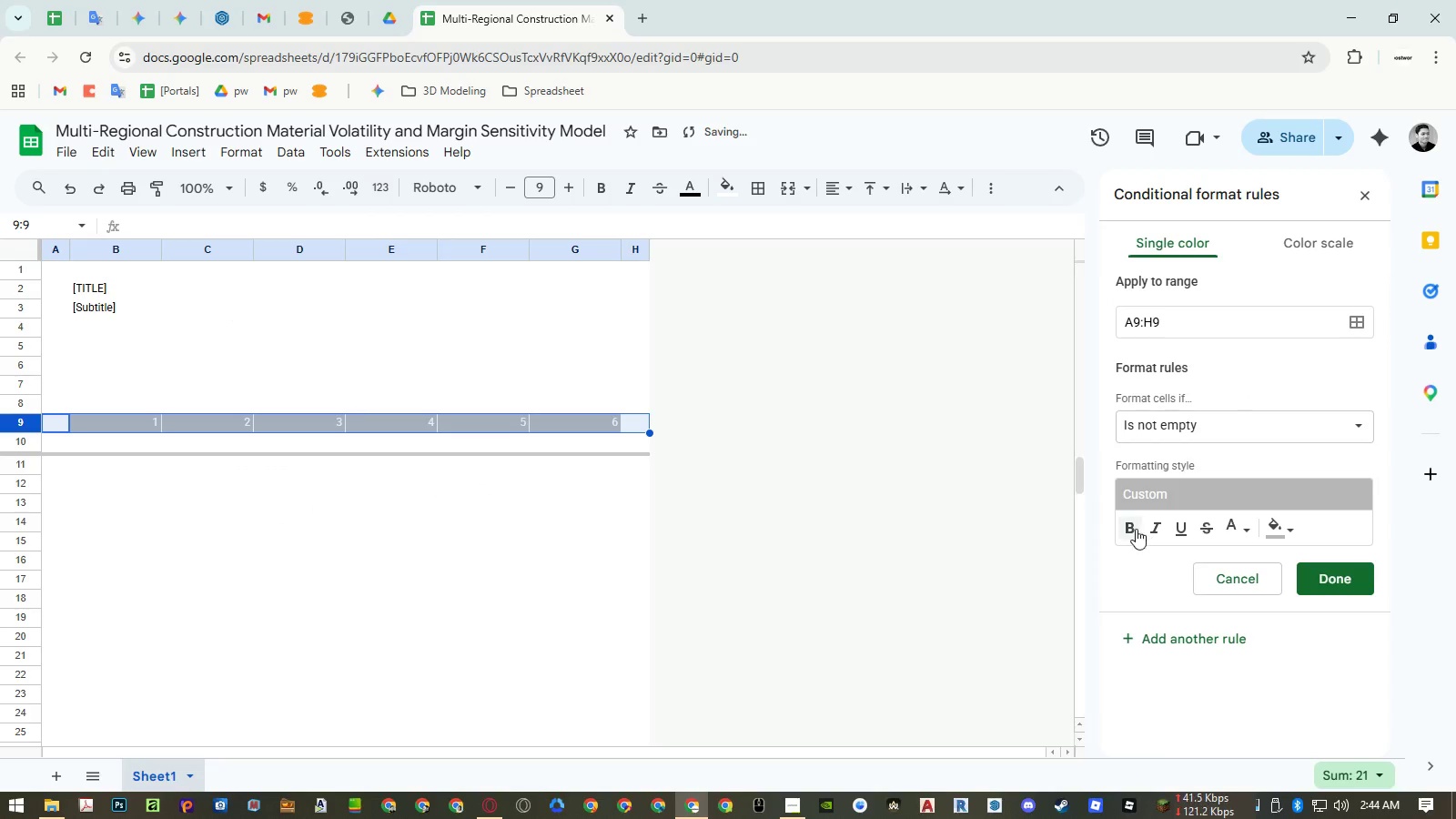 
left_click([1136, 529])
 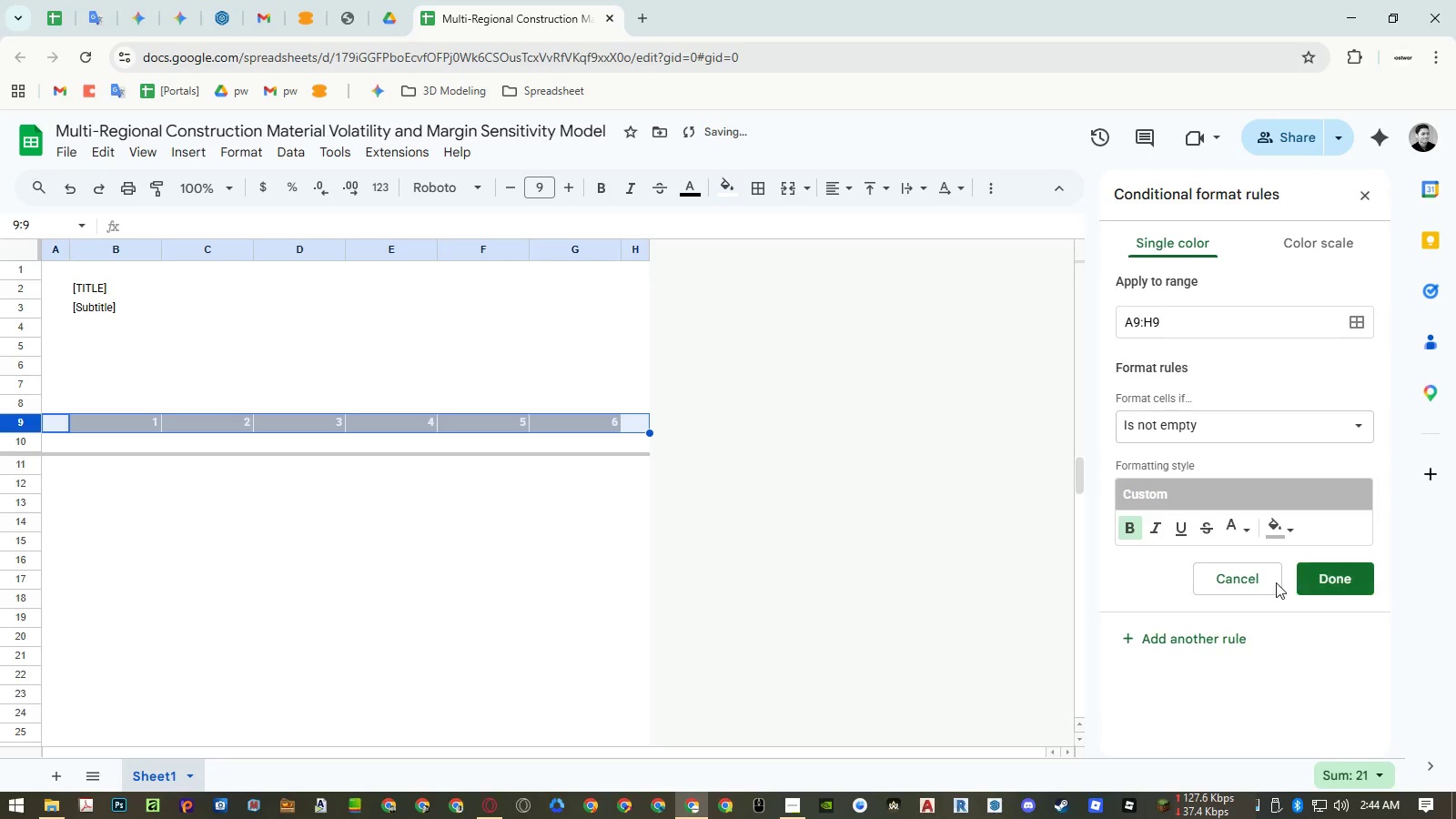 
left_click([1132, 576])
 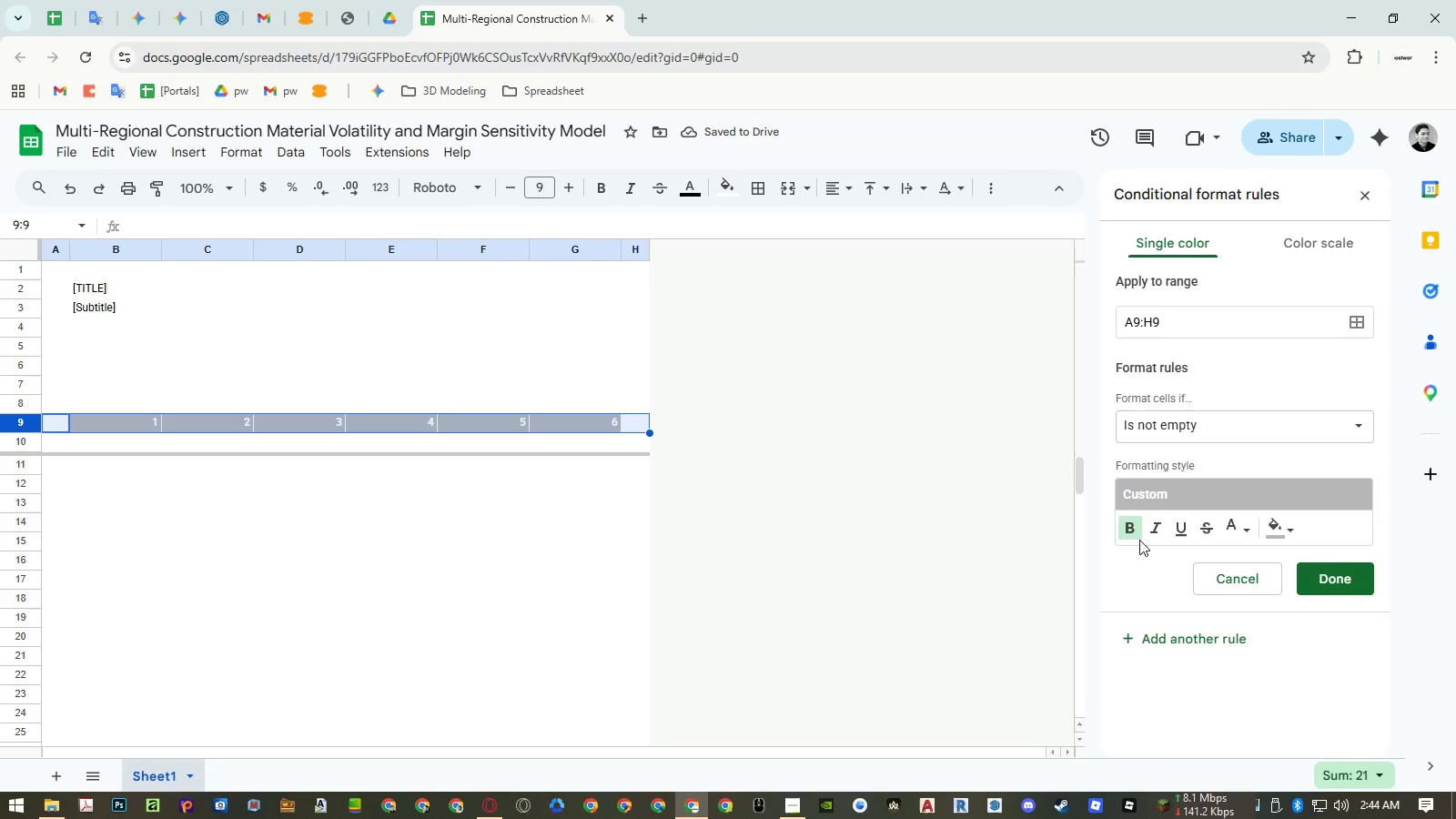 
left_click([1135, 531])
 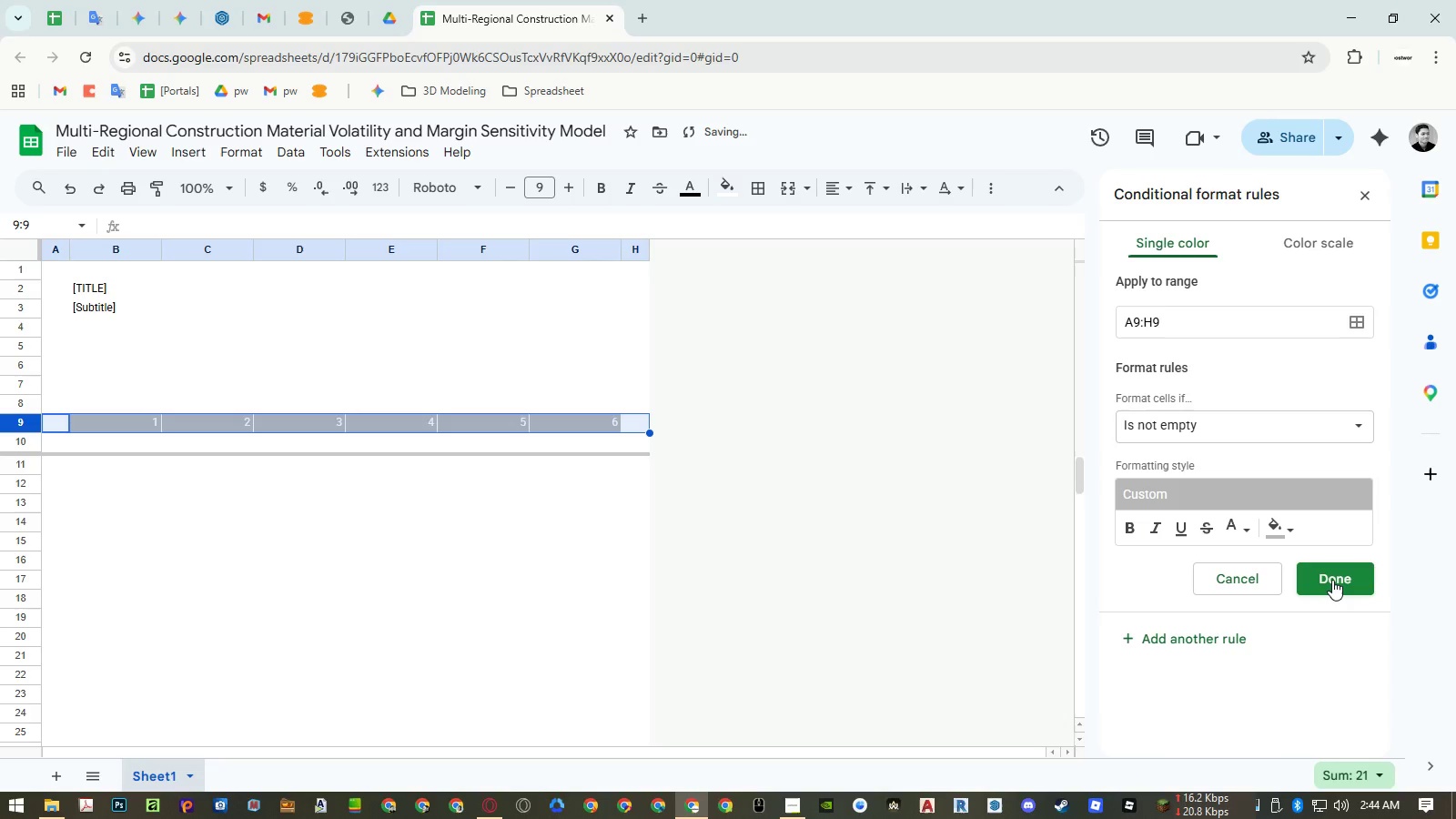 
left_click([1332, 580])
 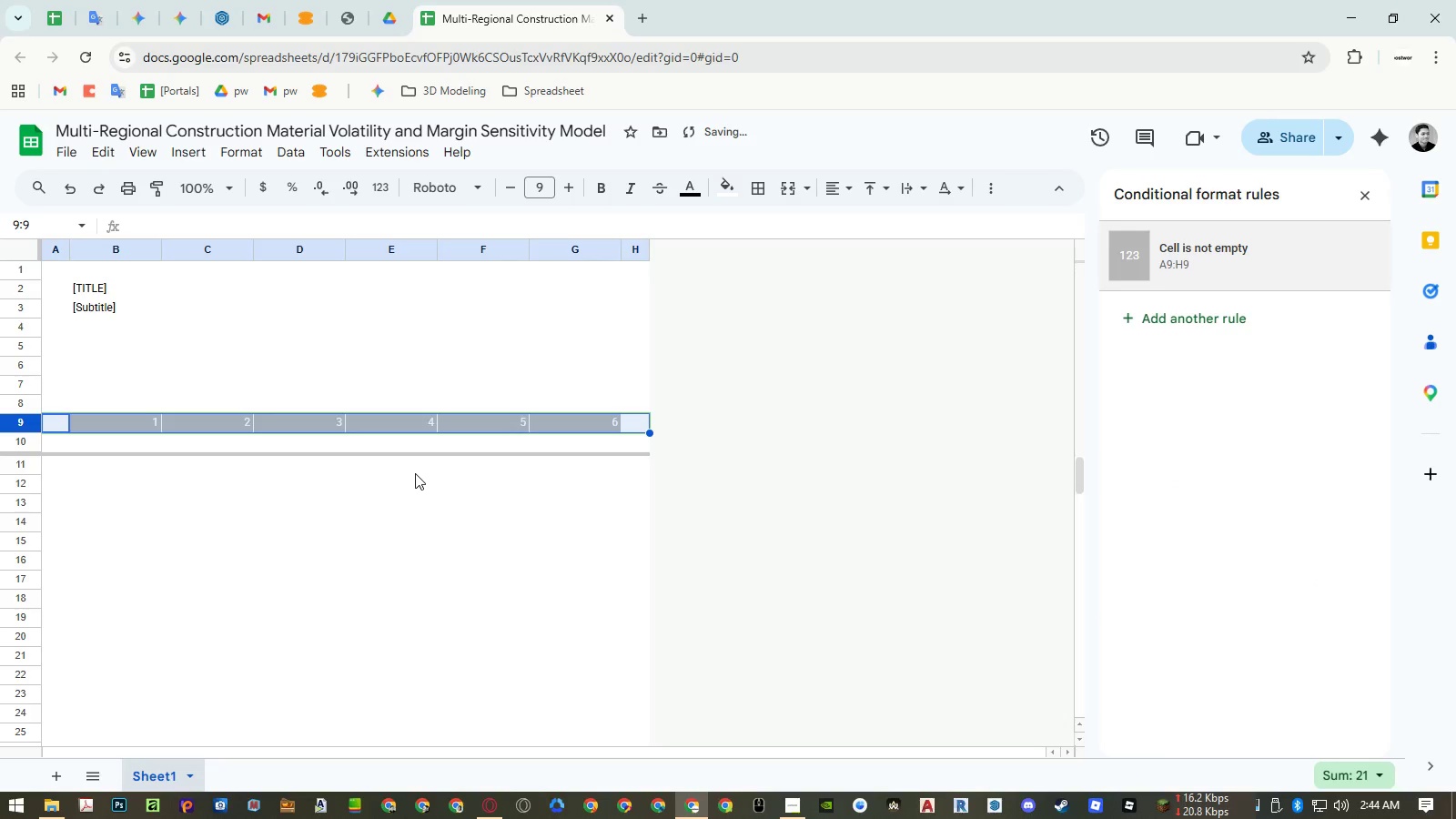 
left_click([332, 465])
 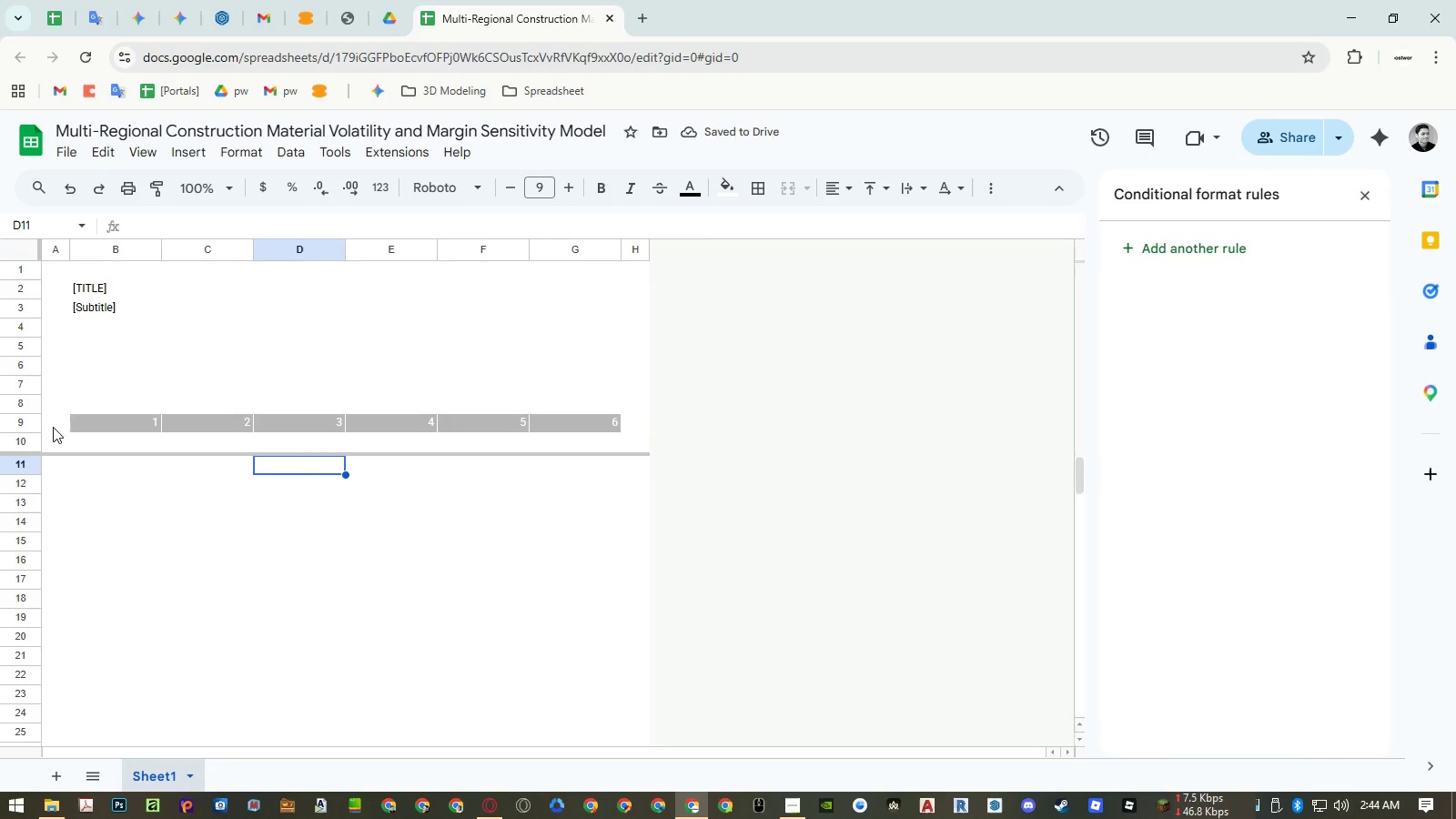 
left_click([29, 424])
 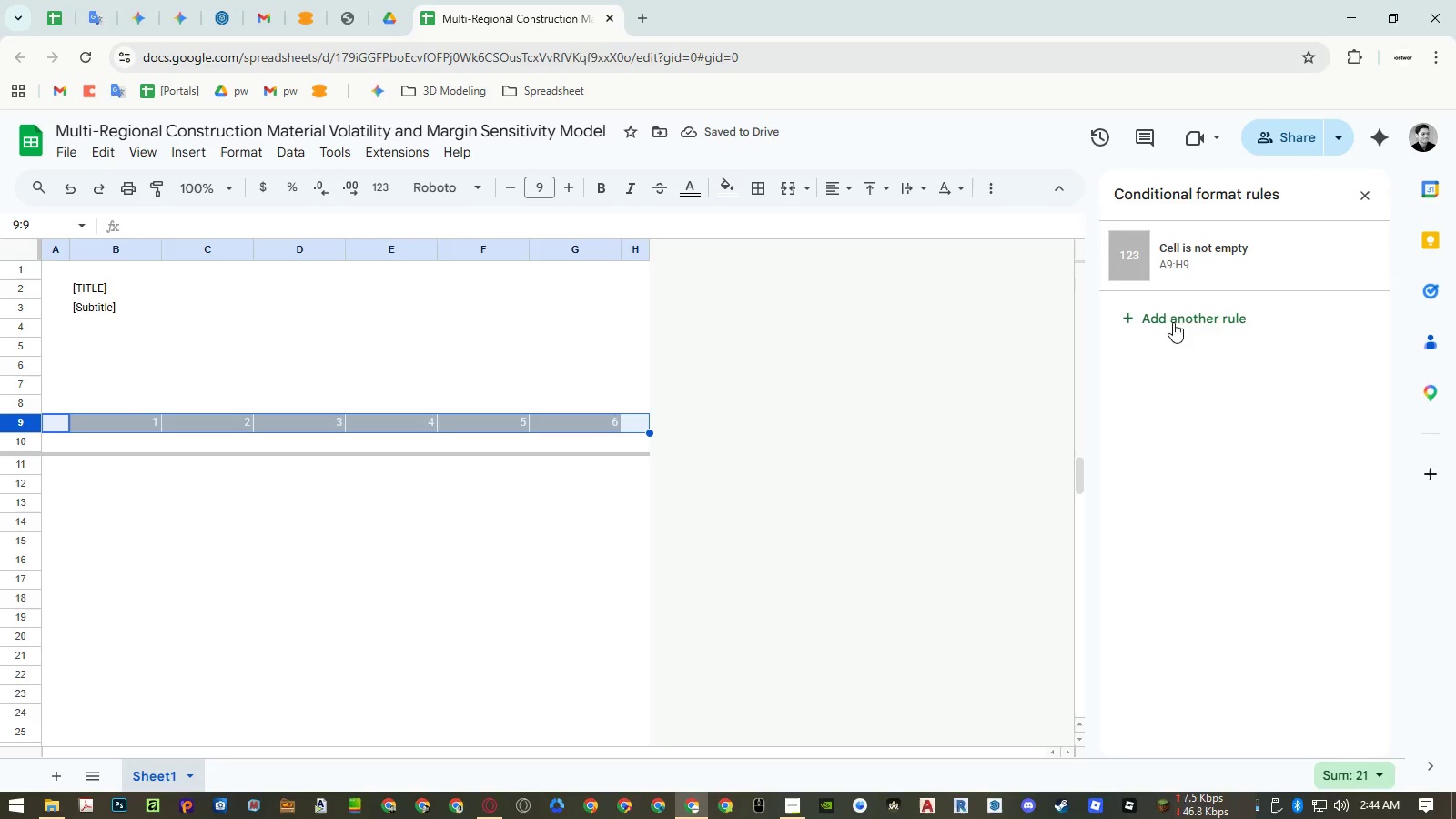 
left_click([1217, 262])
 